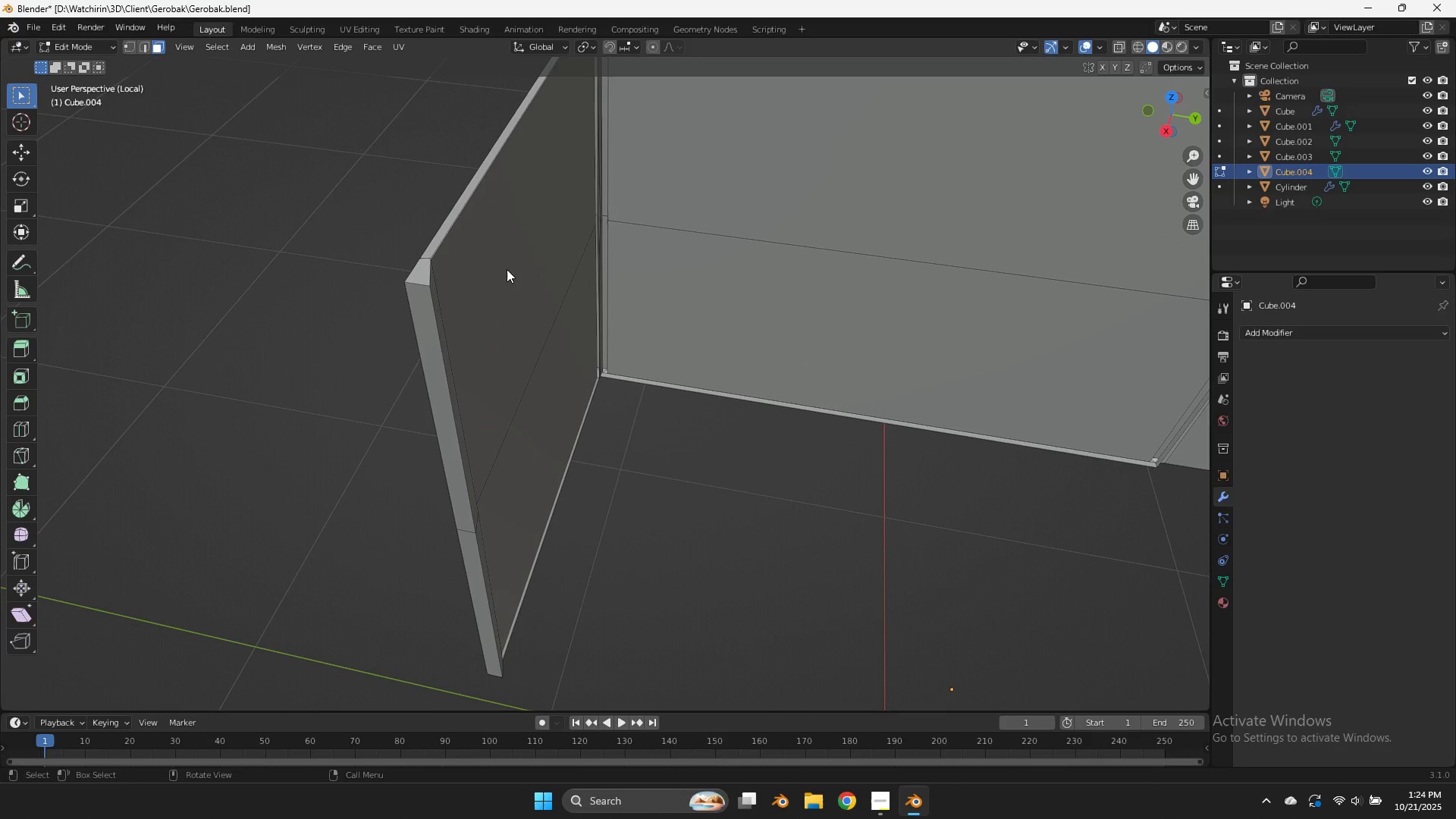 
left_click([507, 269])
 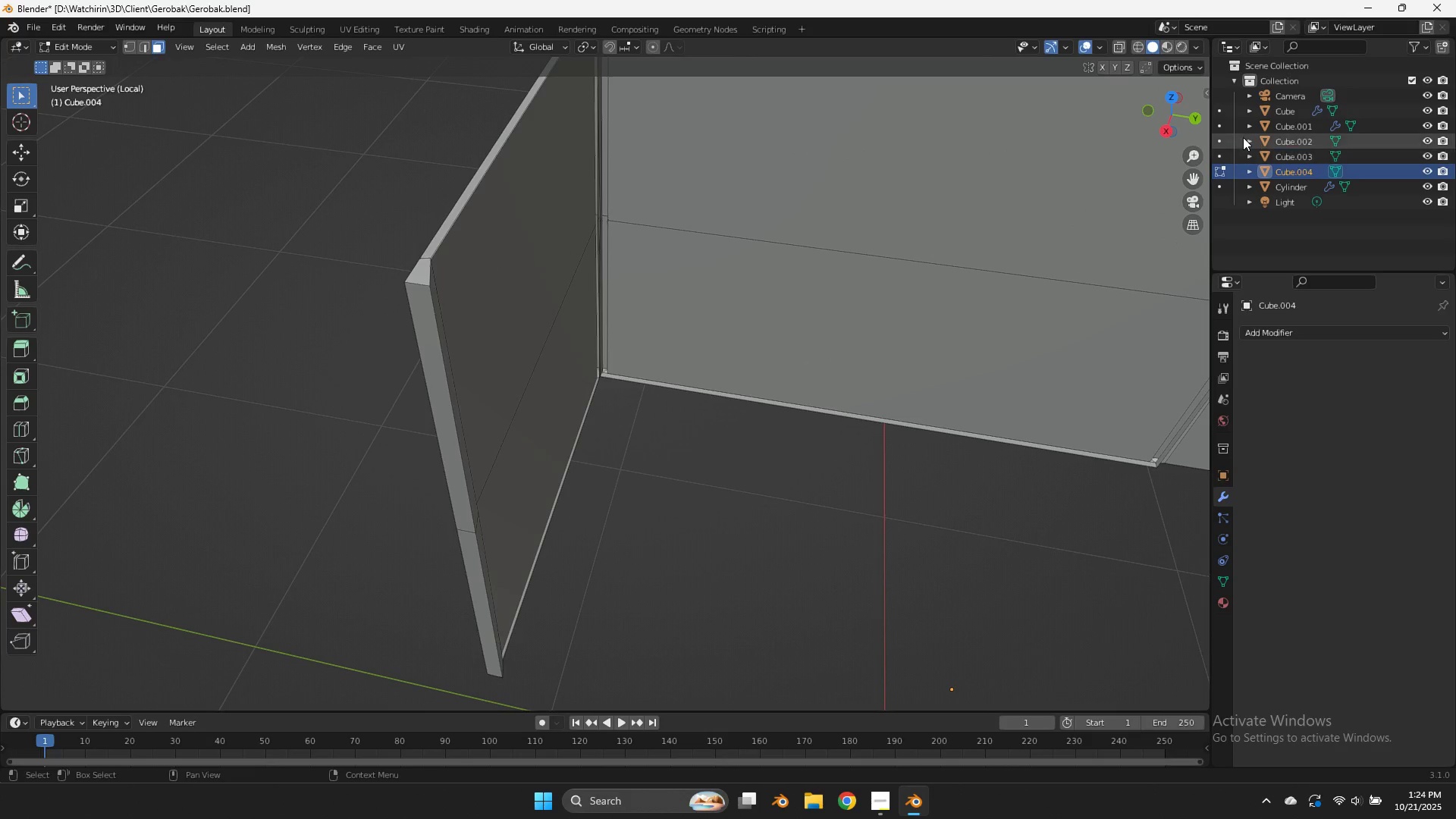 
left_click_drag(start_coordinate=[1168, 118], to_coordinate=[1066, 164])
 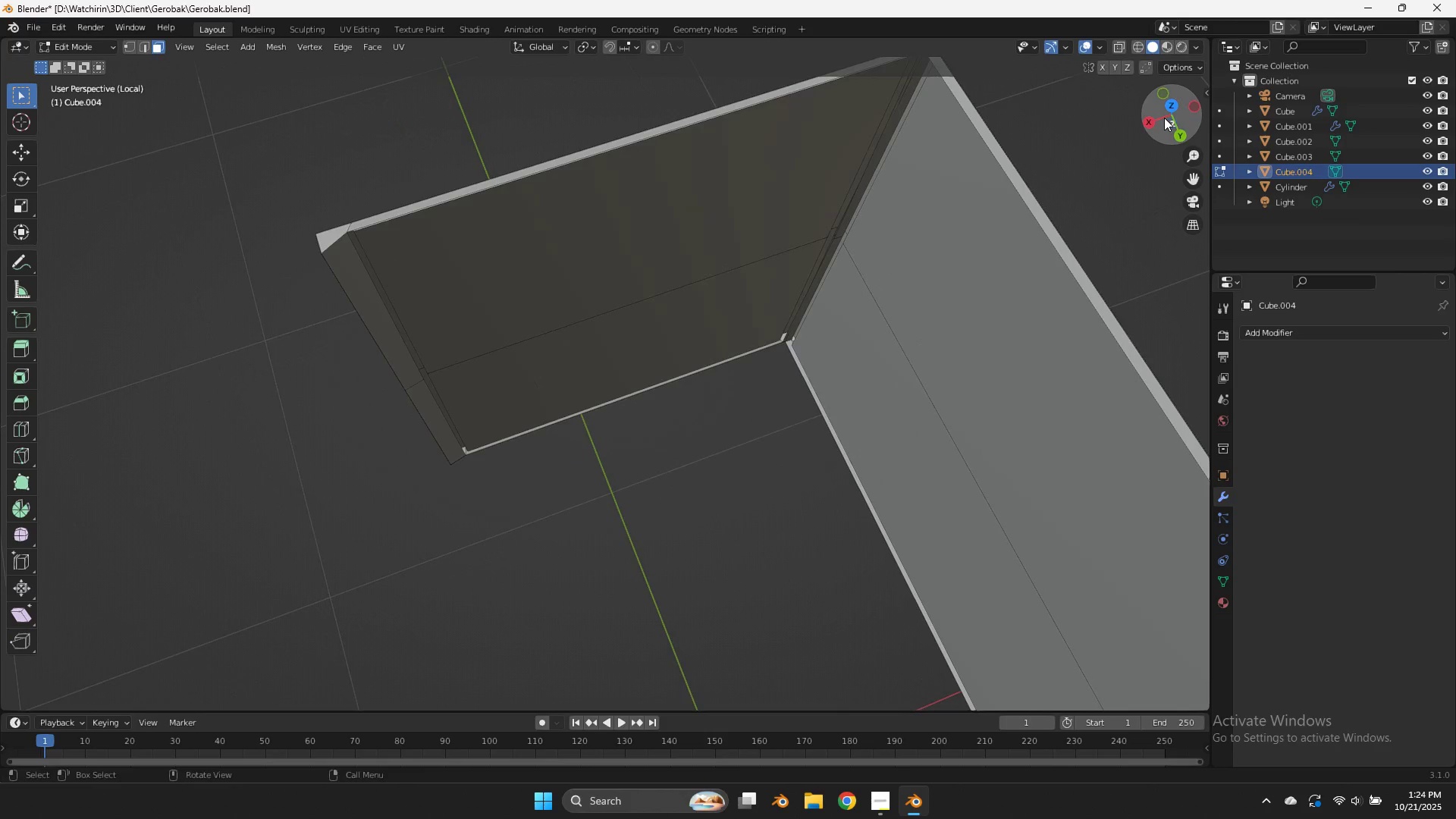 
scroll: coordinate [1164, 118], scroll_direction: down, amount: 1.0
 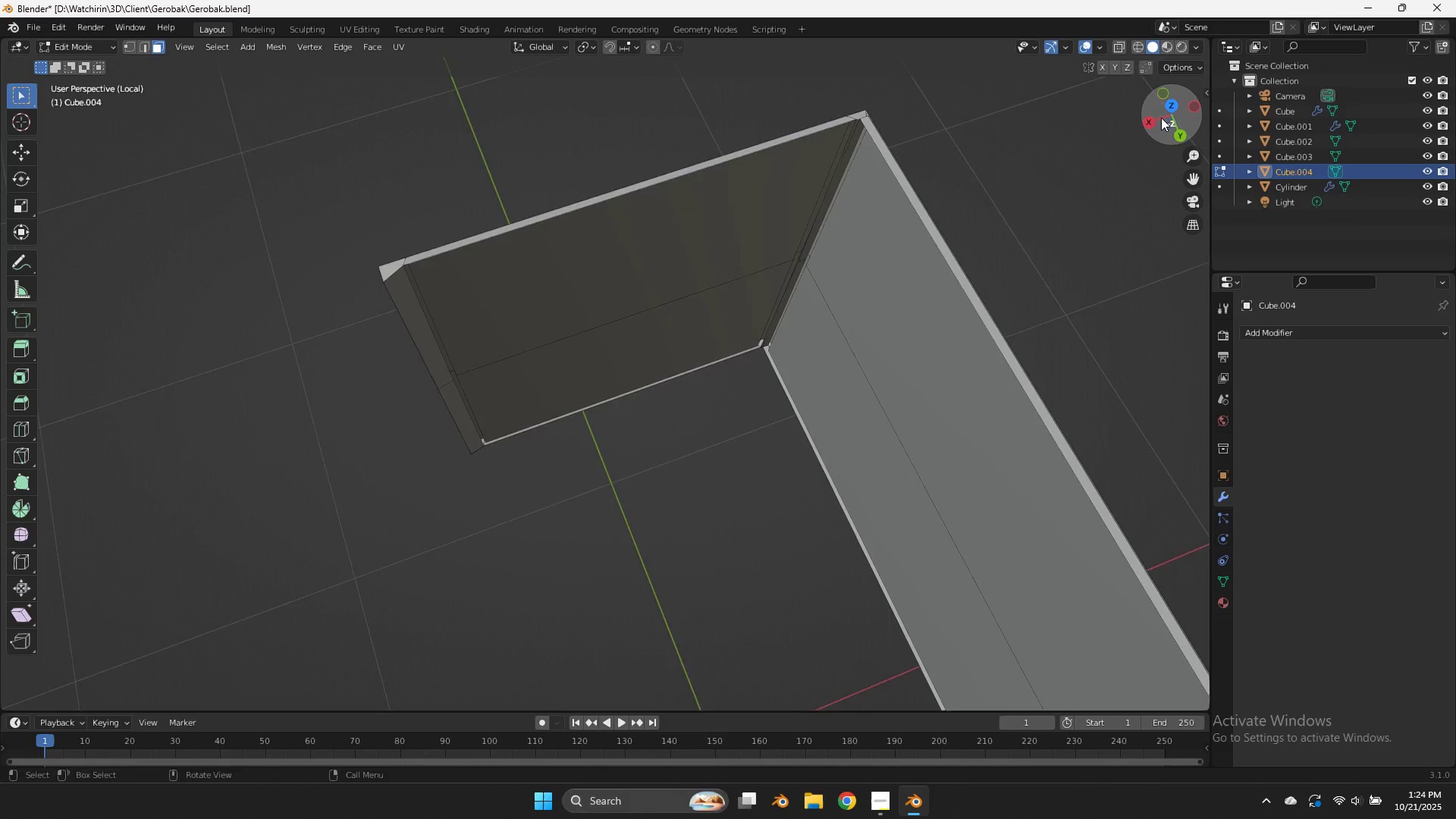 
left_click_drag(start_coordinate=[1156, 118], to_coordinate=[36, 95])
 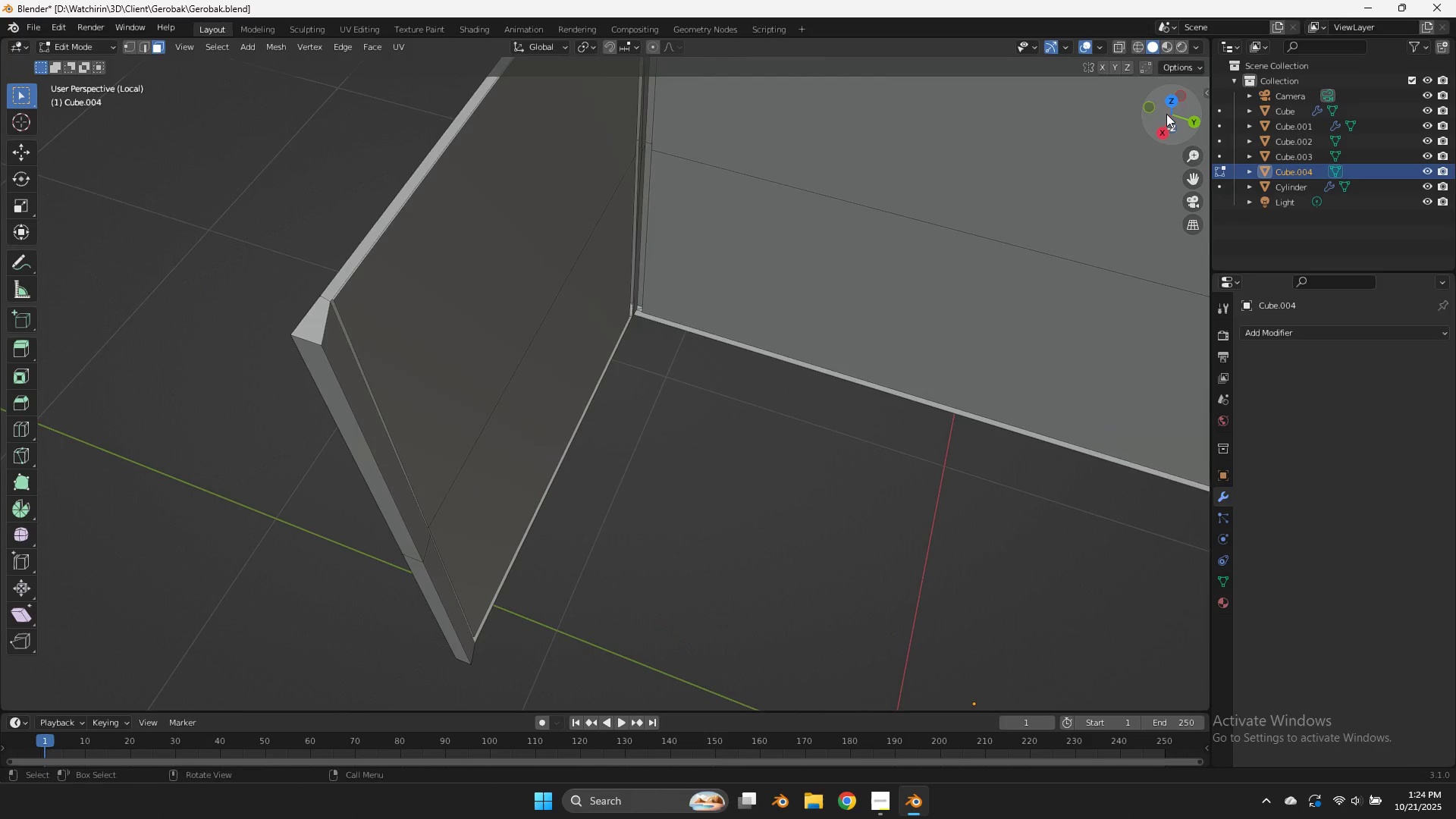 
scroll: coordinate [1166, 114], scroll_direction: up, amount: 2.0
 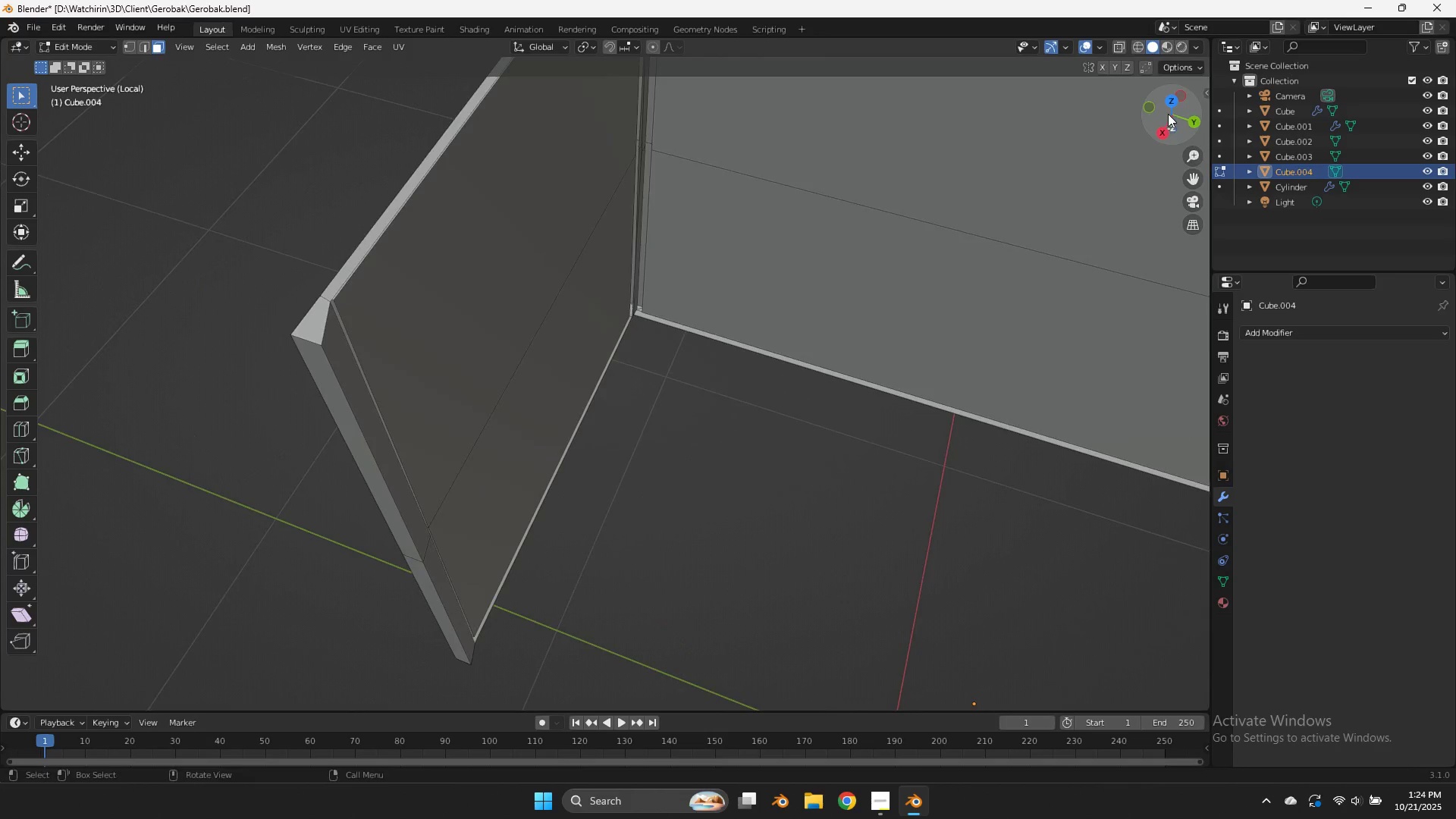 
left_click_drag(start_coordinate=[1167, 114], to_coordinate=[1104, 89])
 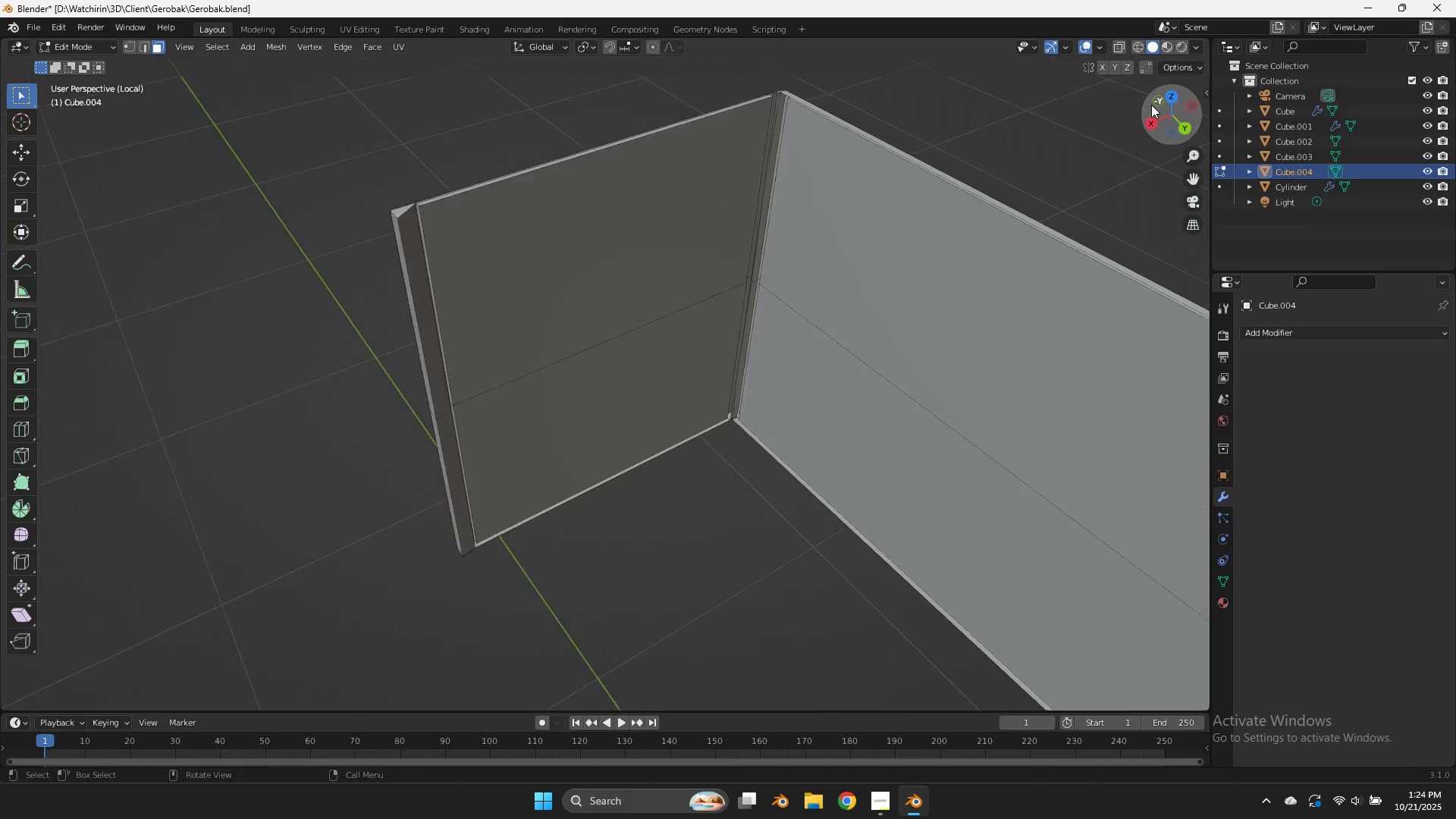 
scroll: coordinate [1151, 105], scroll_direction: down, amount: 3.0
 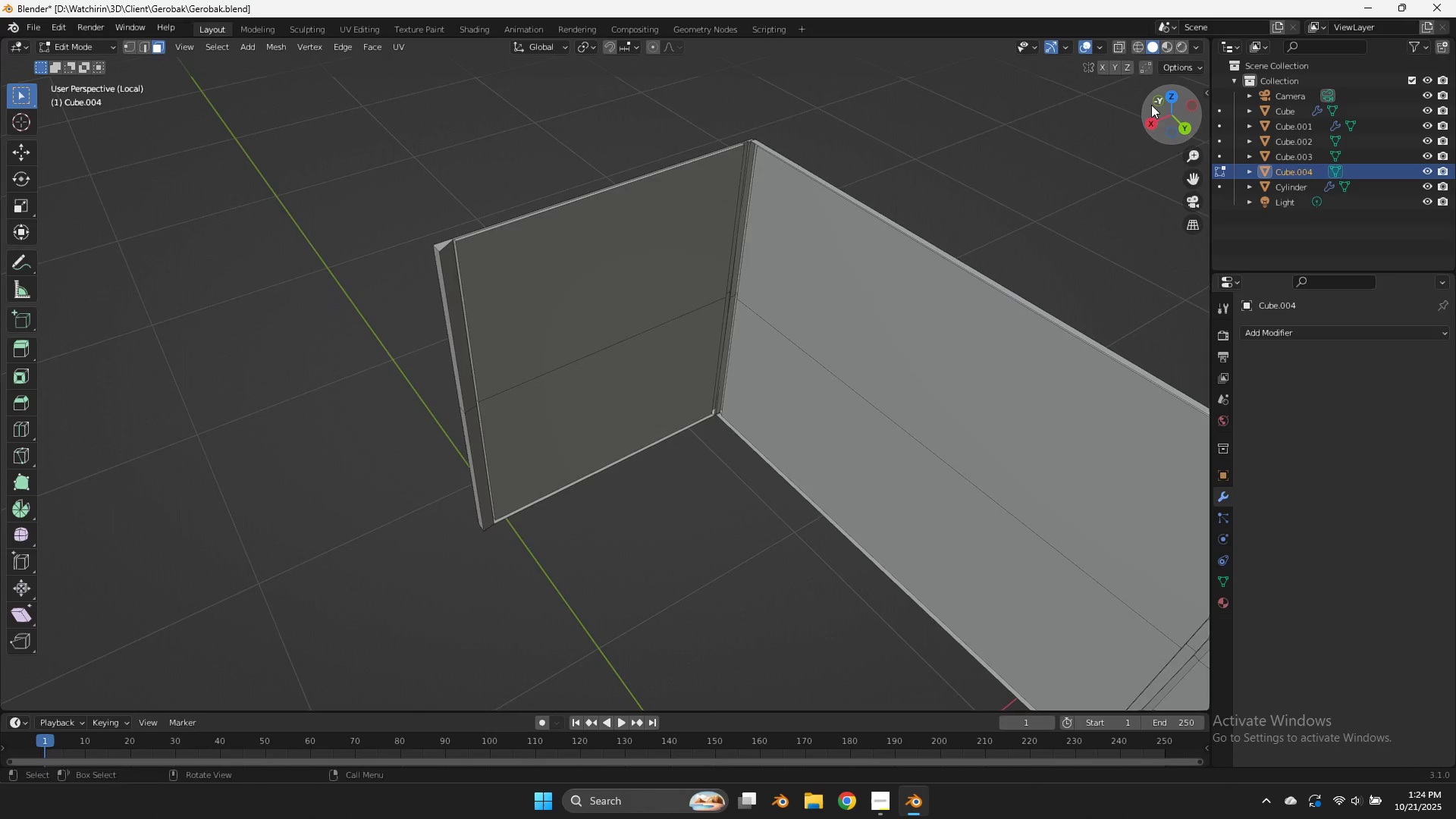 
key(Control+ControlLeft)
 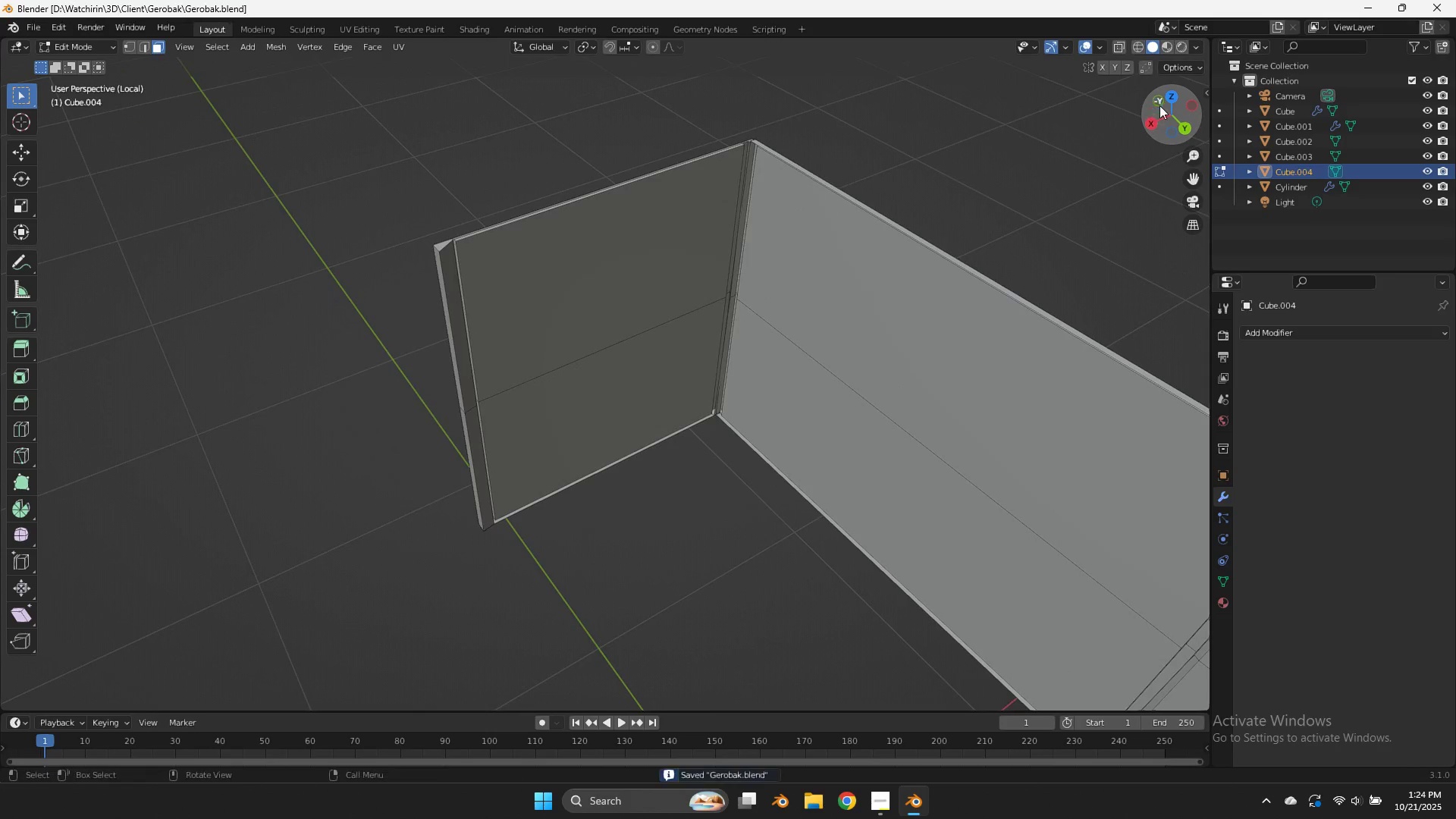 
key(Control+S)
 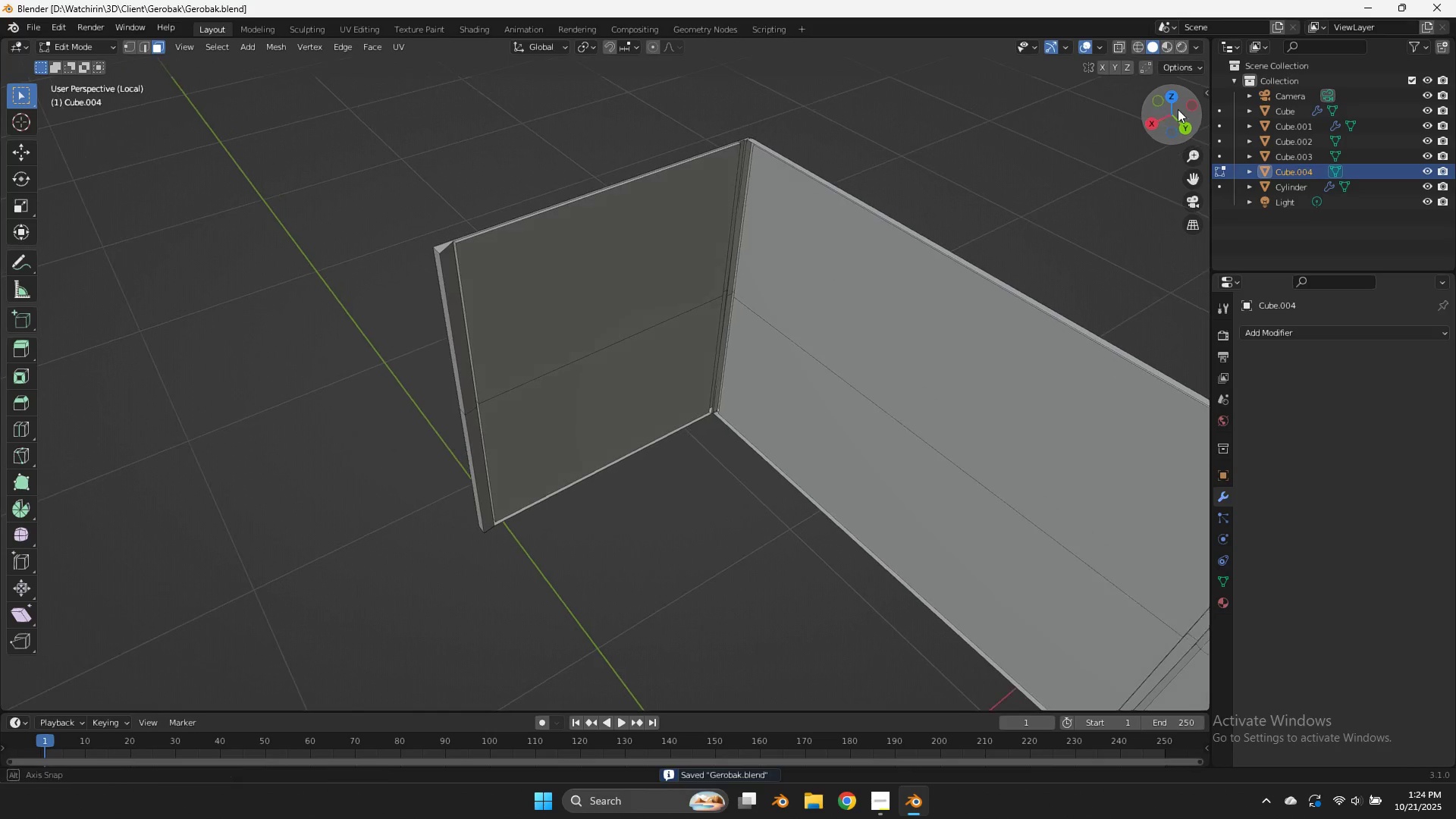 
left_click_drag(start_coordinate=[1163, 108], to_coordinate=[89, 72])
 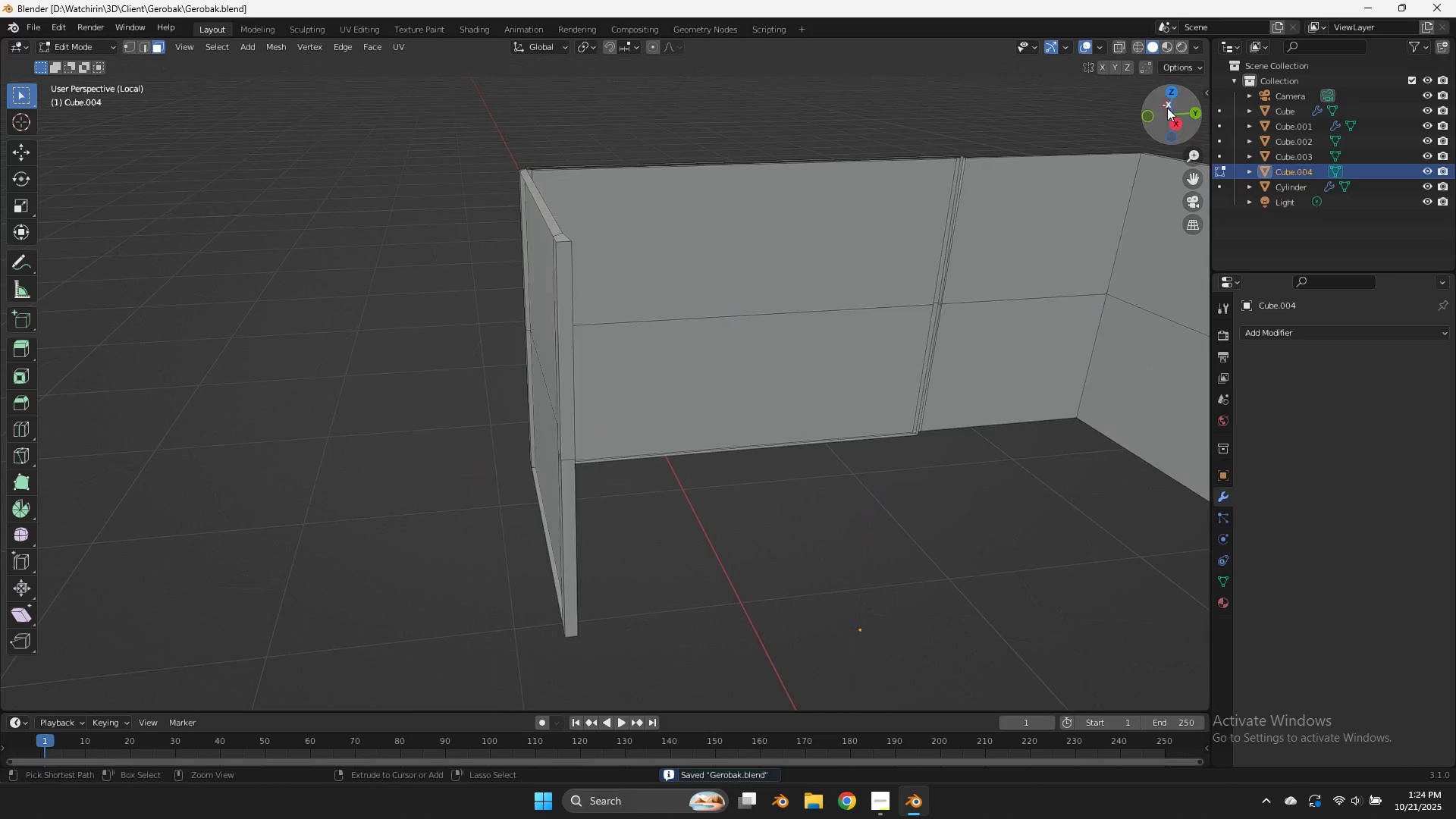 
key(Control+Z)
 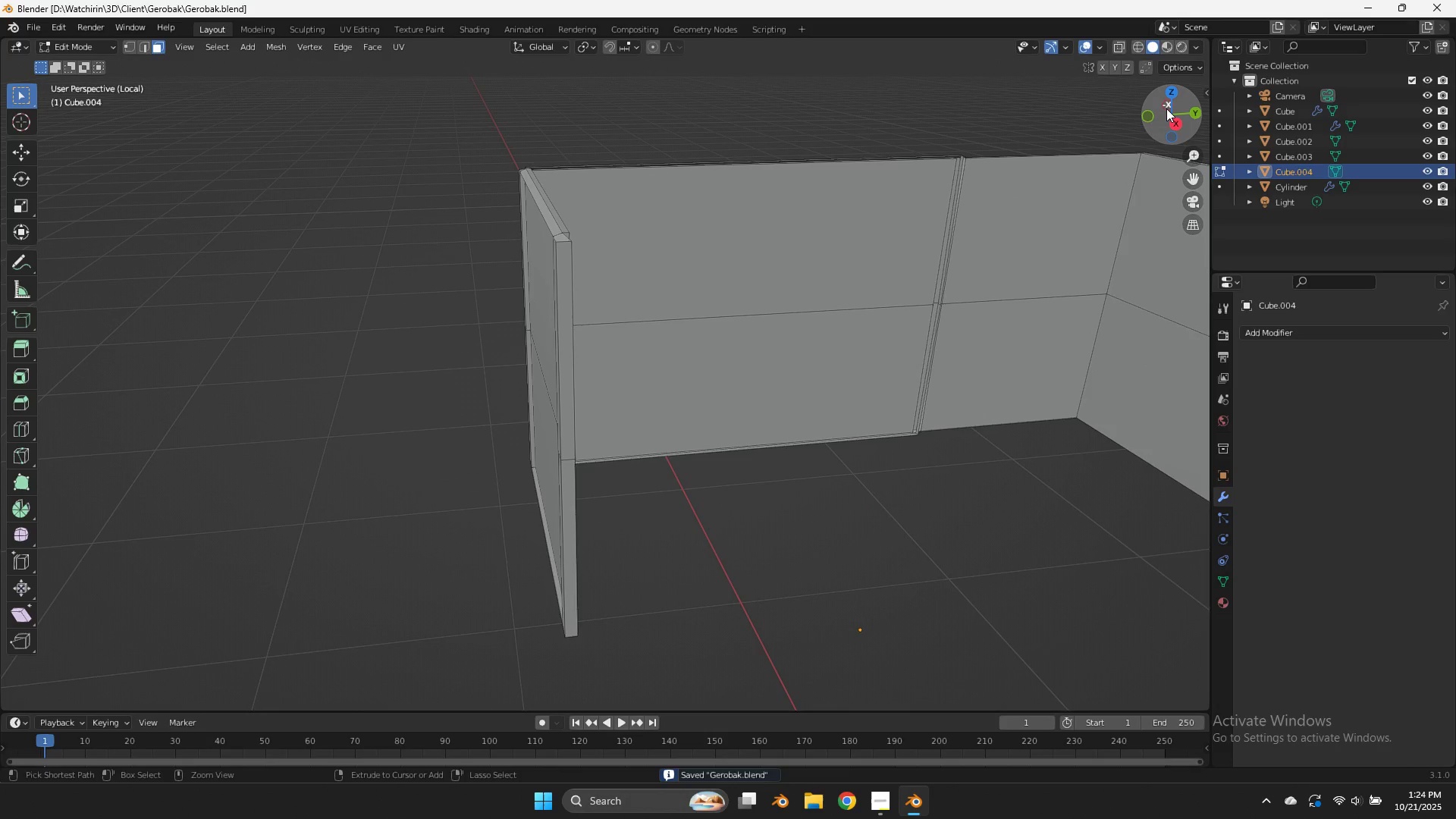 
key(Control+Z)
 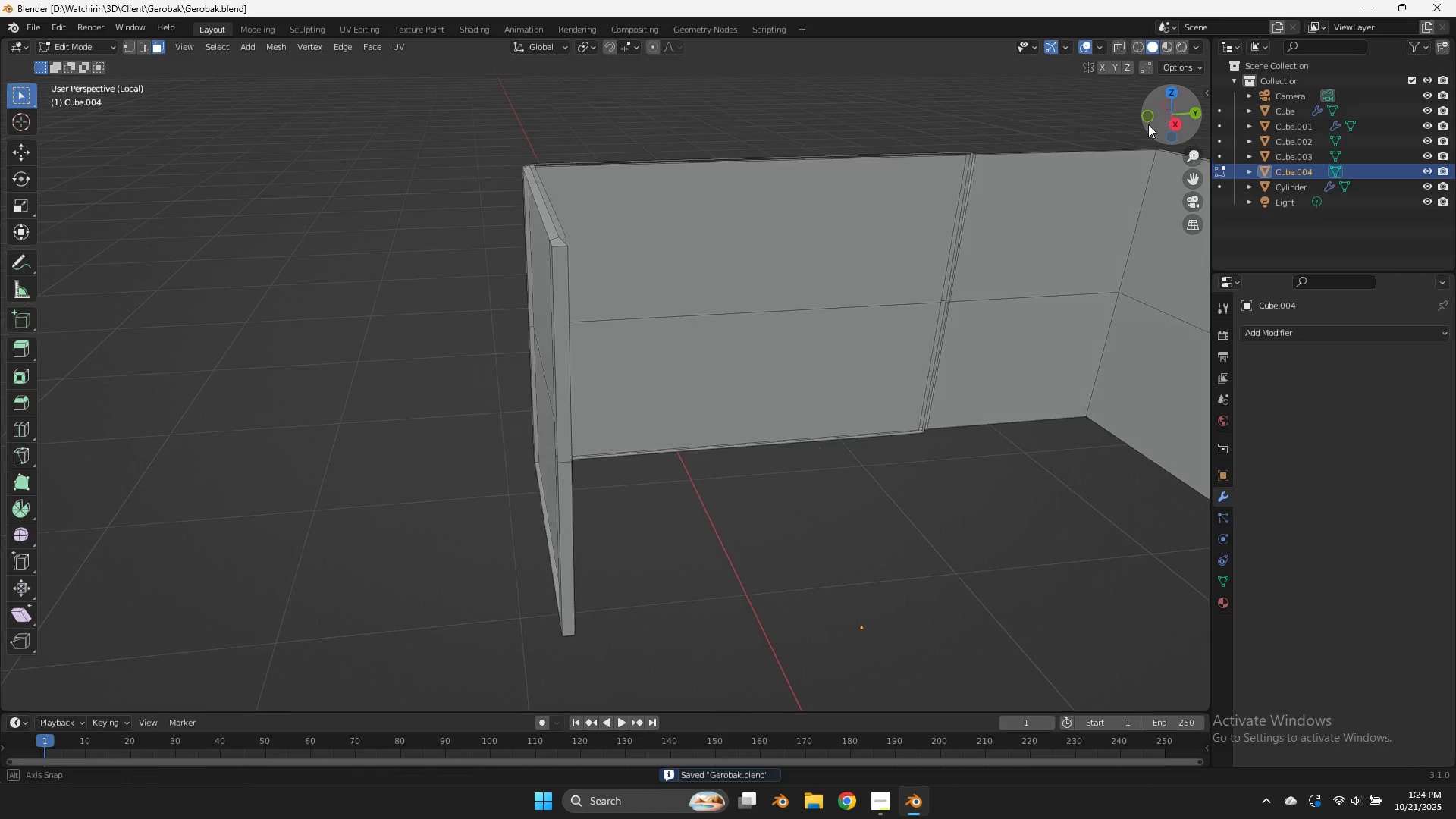 
left_click_drag(start_coordinate=[1160, 115], to_coordinate=[1095, 145])
 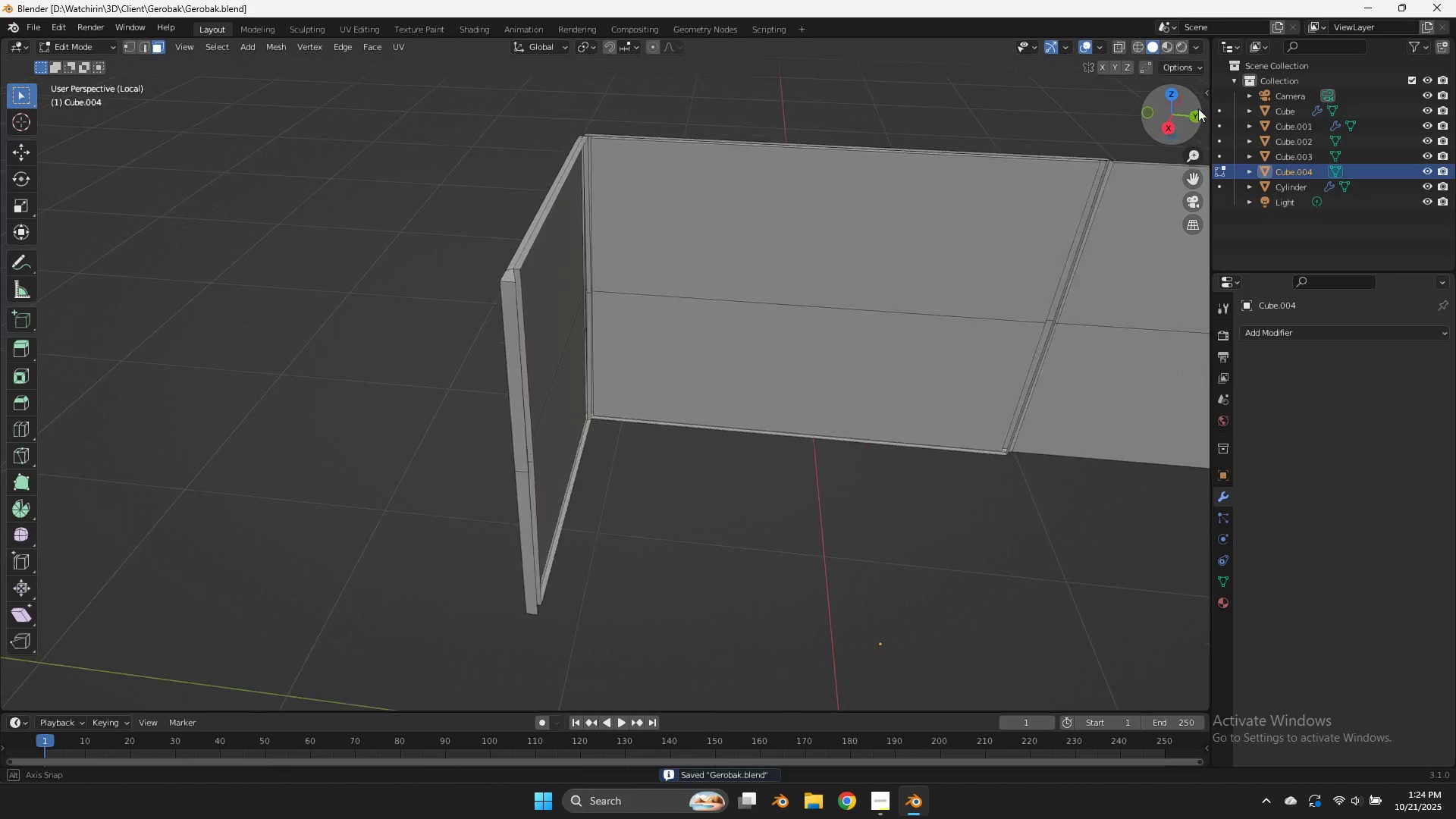 
key(Control+ControlLeft)
 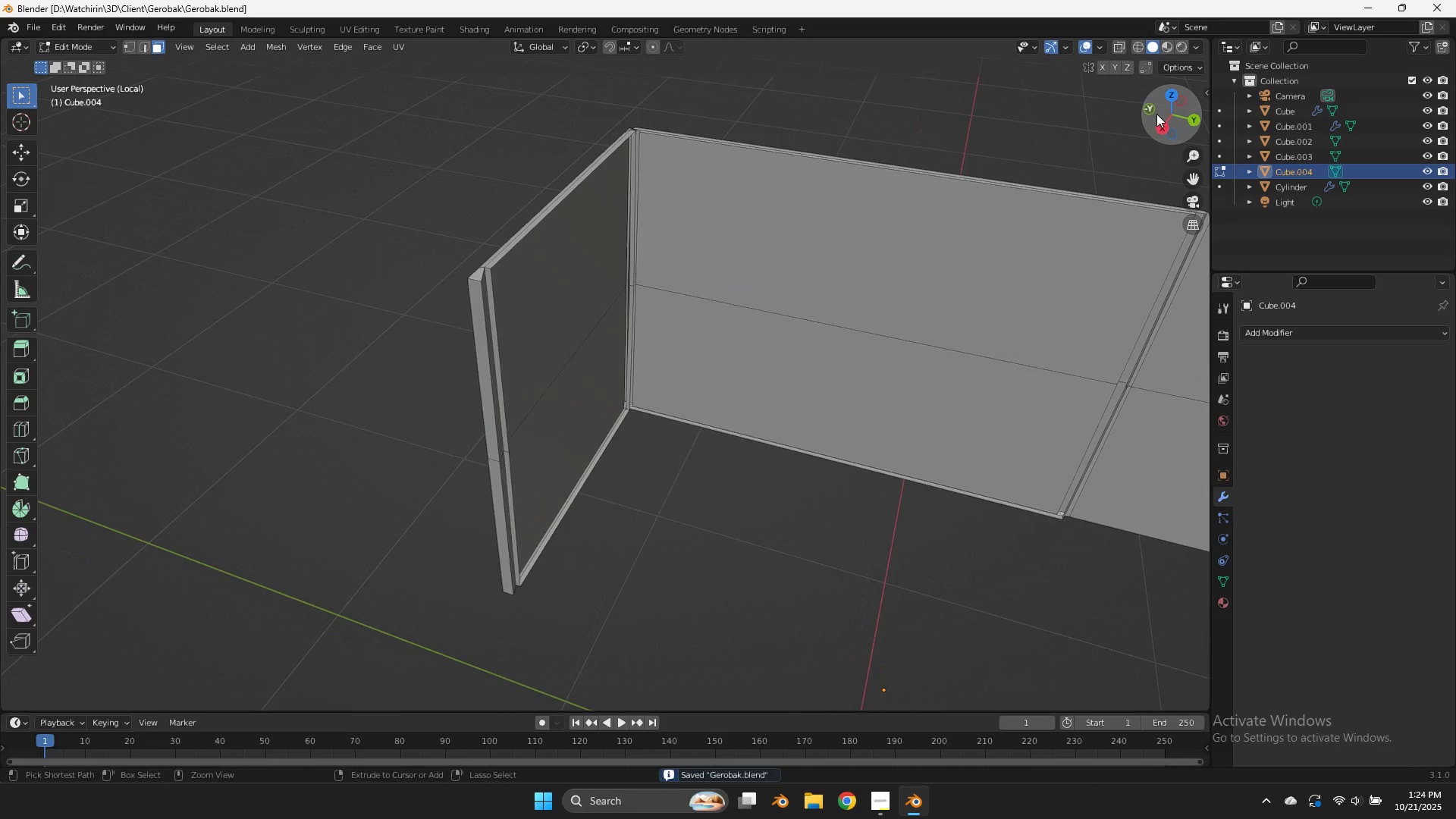 
key(Control+S)
 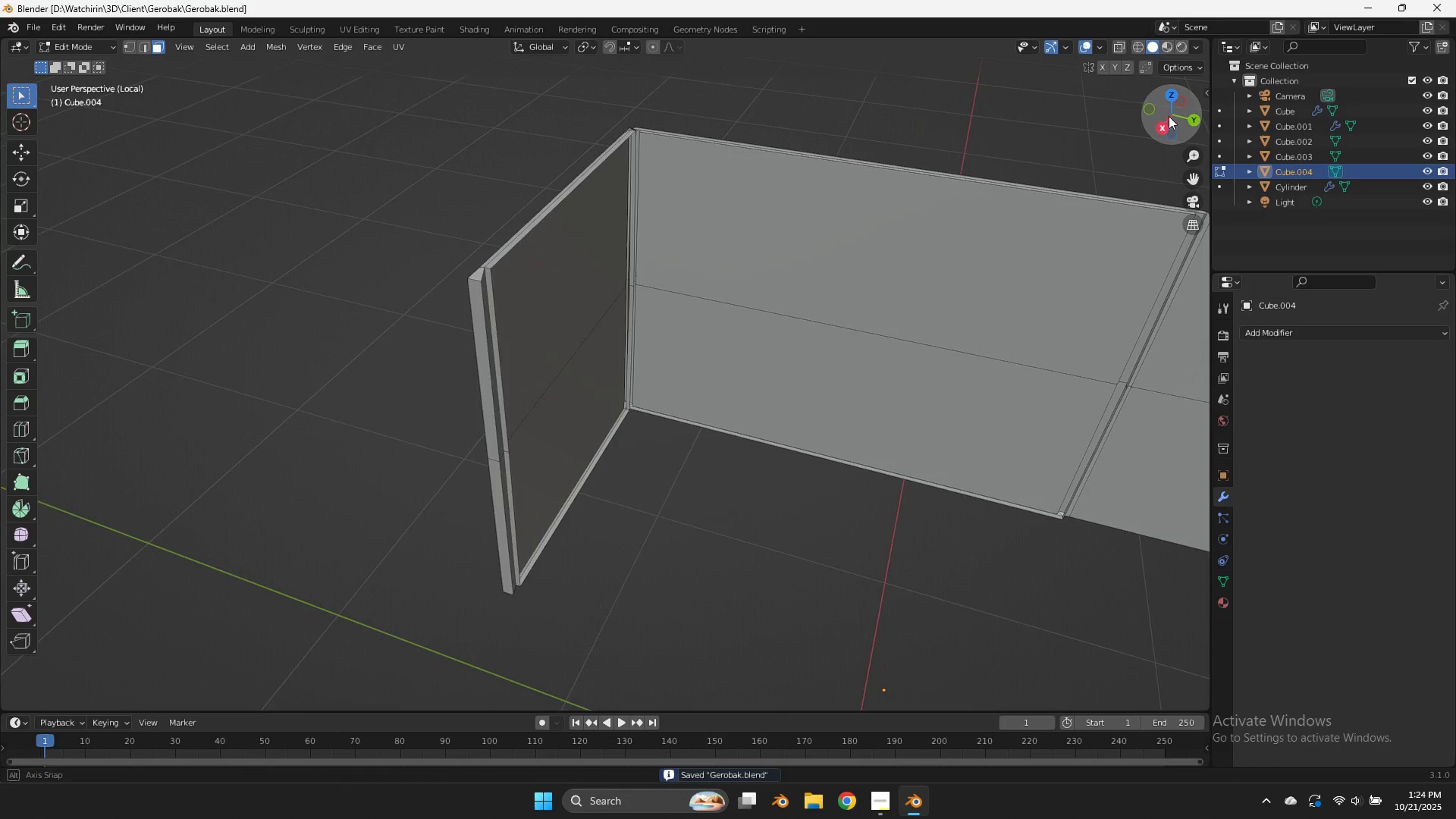 
left_click_drag(start_coordinate=[1161, 116], to_coordinate=[83, 85])
 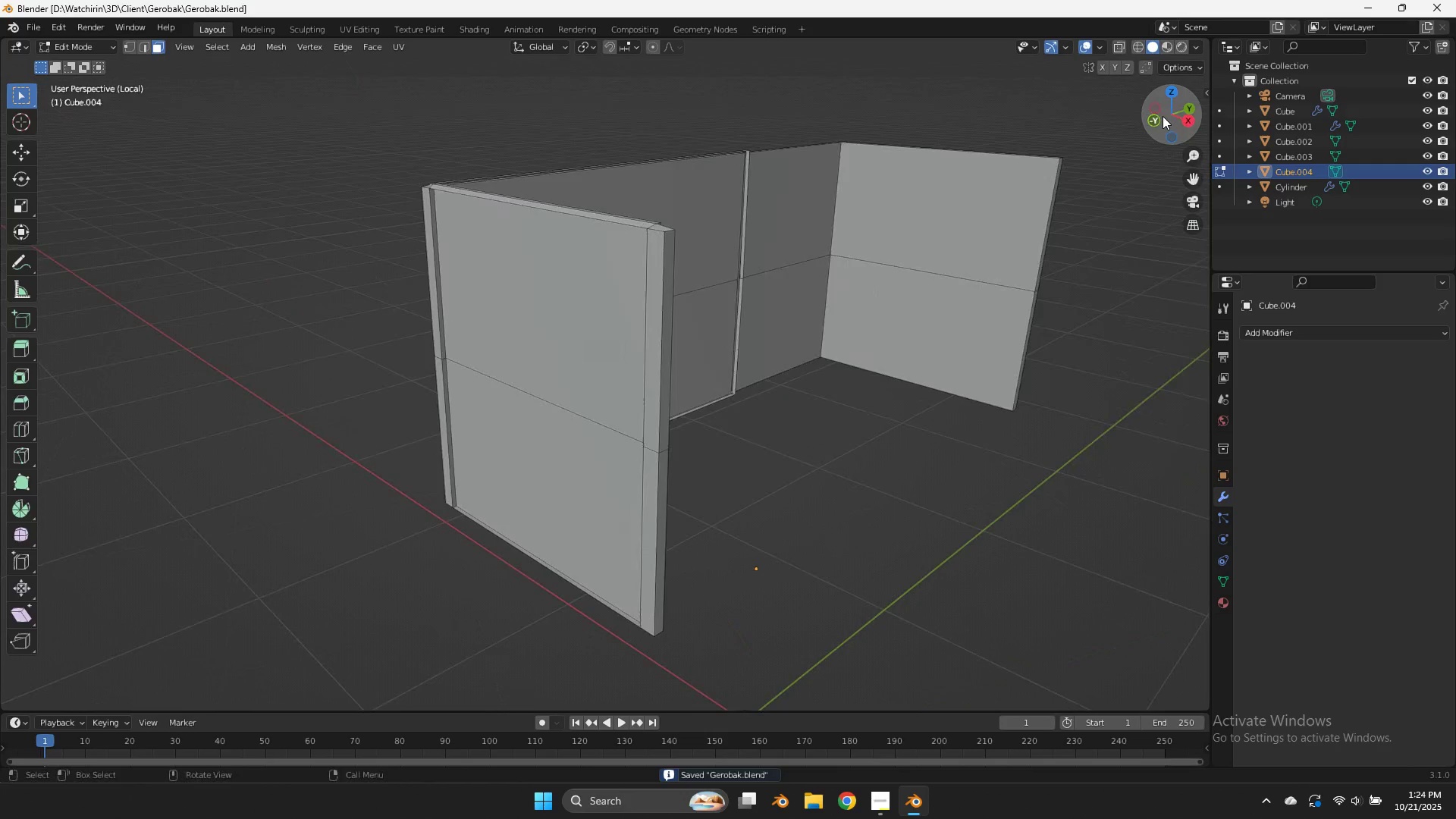 
key(Tab)
 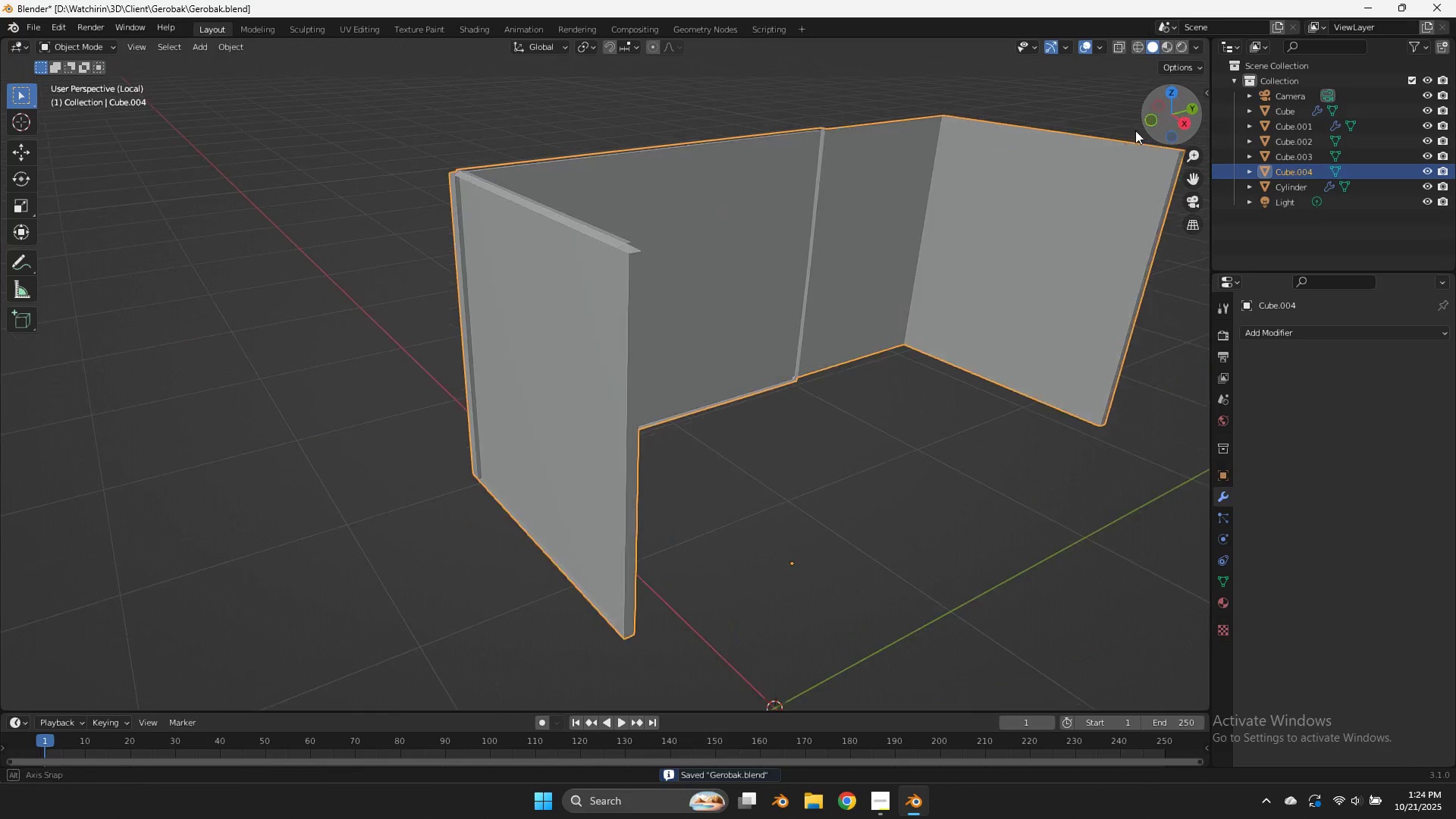 
left_click_drag(start_coordinate=[1161, 119], to_coordinate=[1078, 143])
 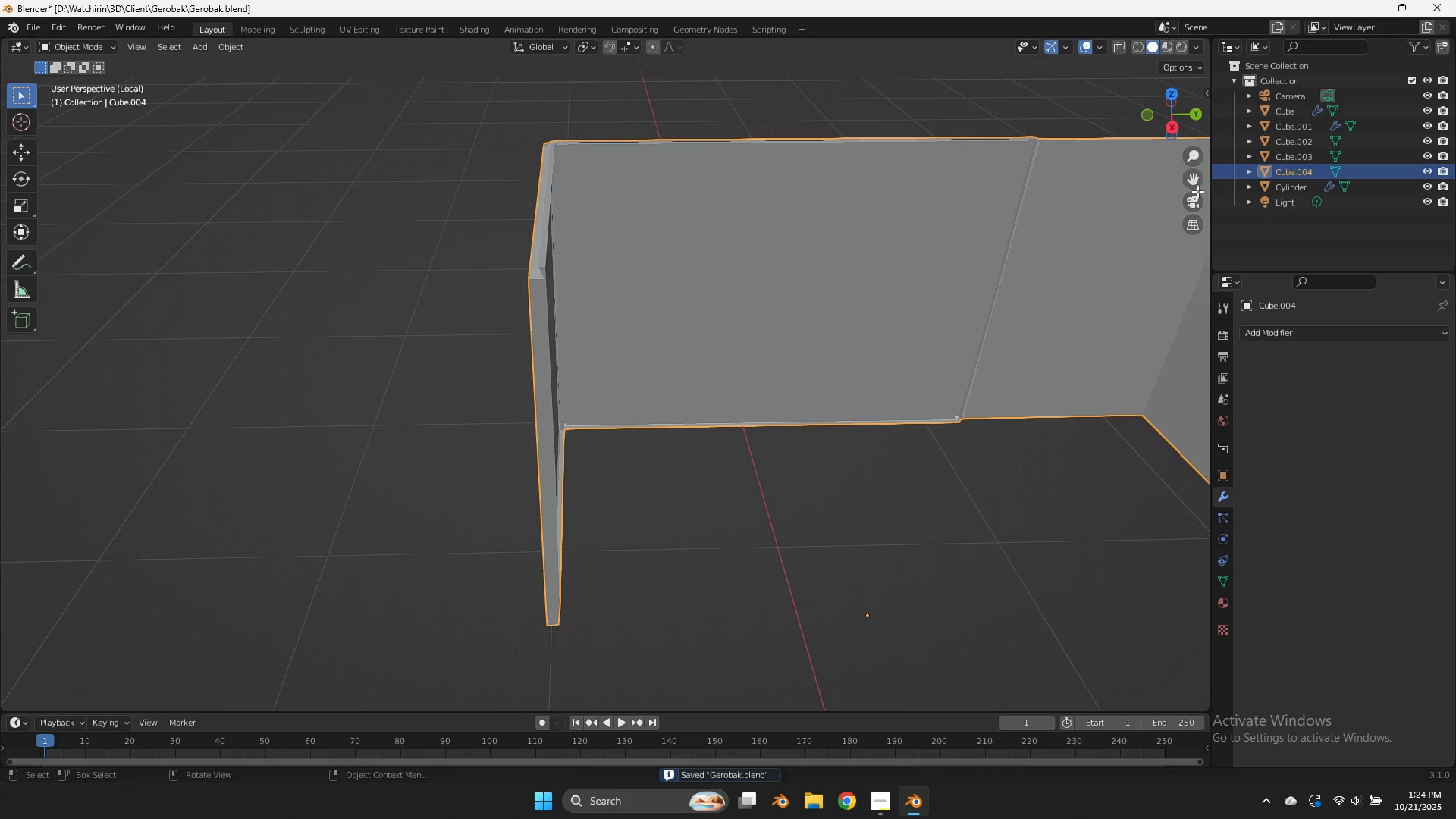 
left_click_drag(start_coordinate=[1197, 192], to_coordinate=[1047, 187])
 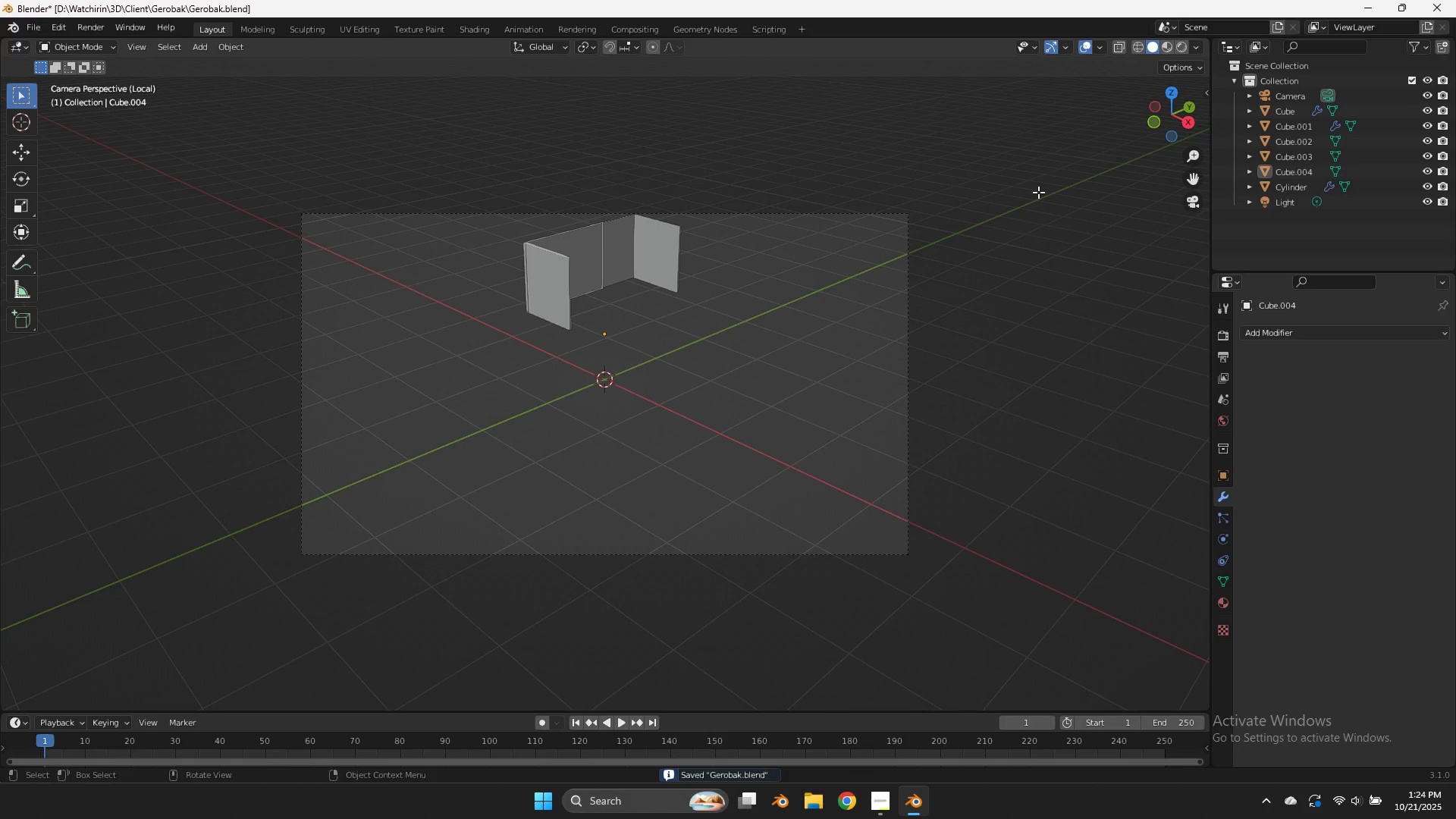 
scroll: coordinate [1037, 192], scroll_direction: up, amount: 2.0
 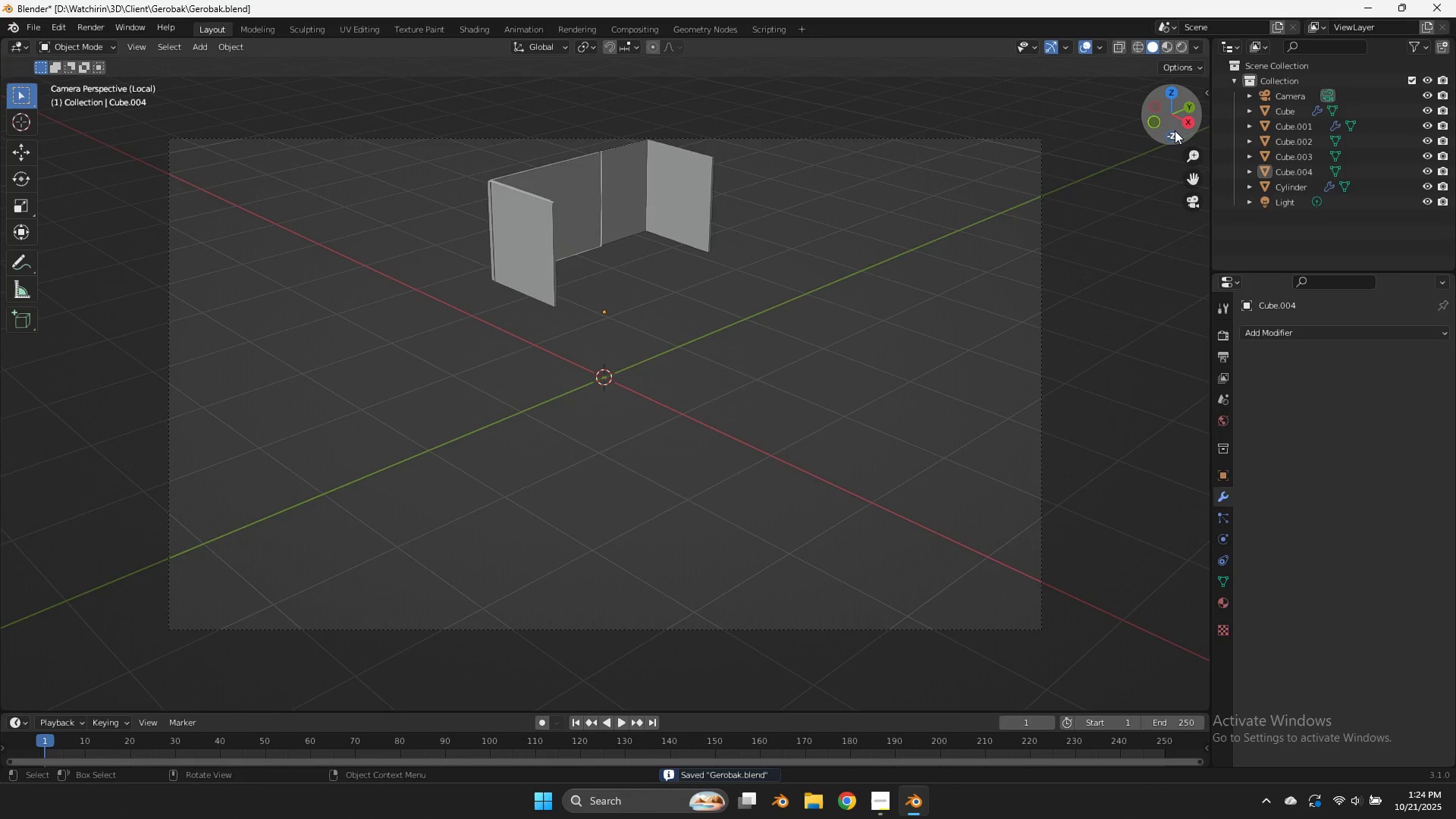 
left_click_drag(start_coordinate=[1174, 127], to_coordinate=[1103, 130])
 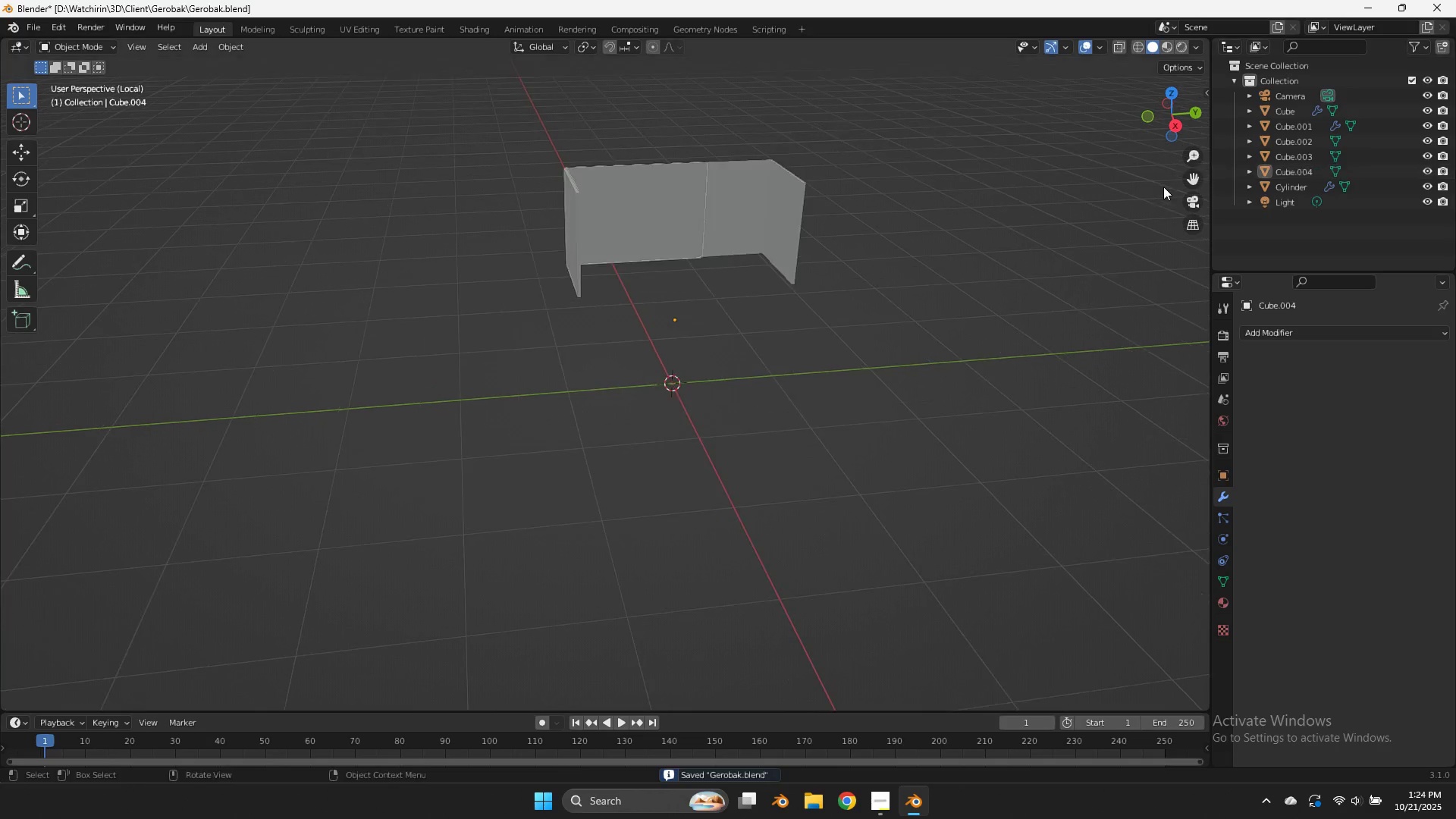 
scroll: coordinate [1164, 187], scroll_direction: up, amount: 4.0
 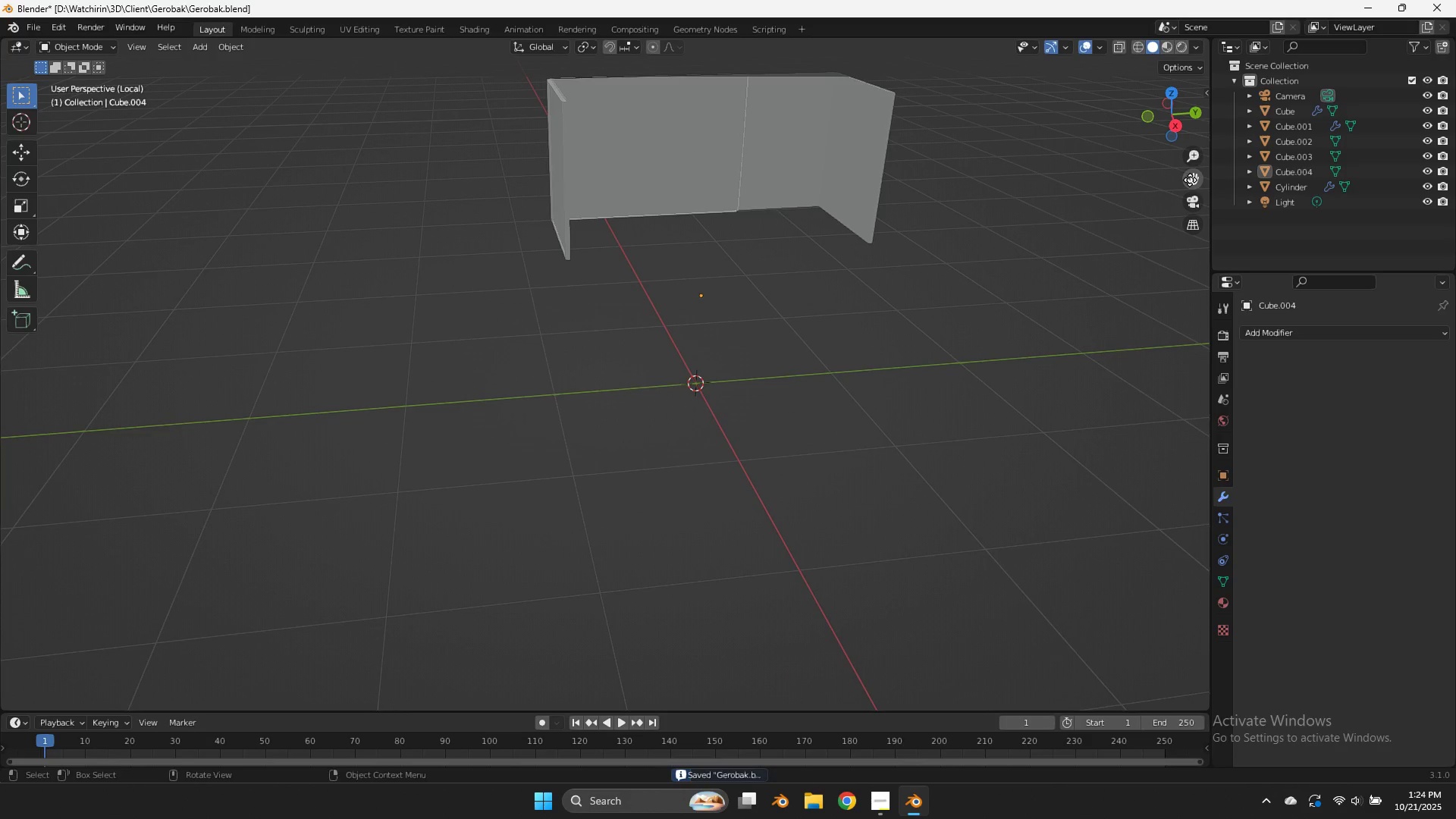 
left_click_drag(start_coordinate=[1191, 180], to_coordinate=[1007, 441])
 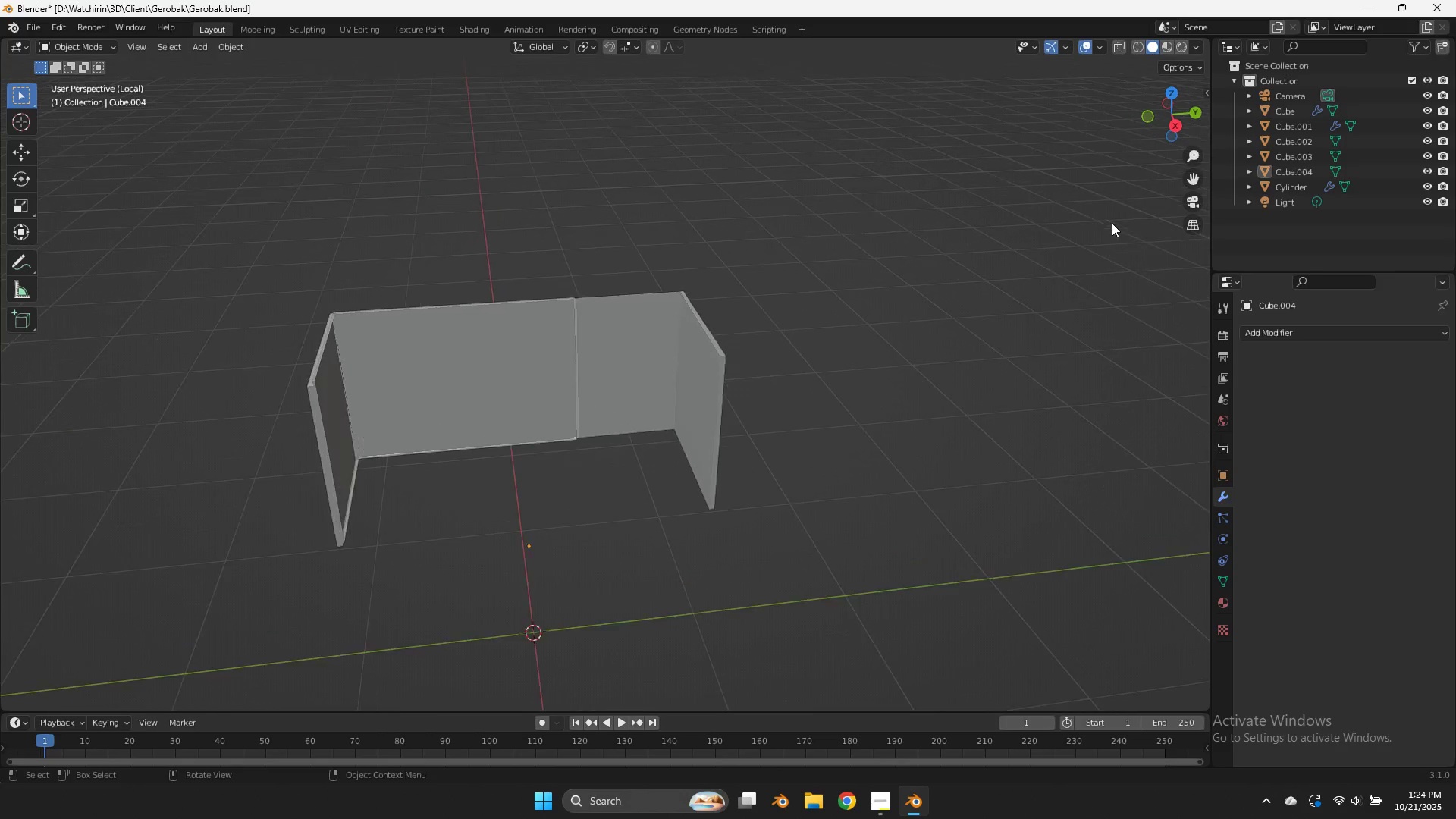 
scroll: coordinate [1138, 173], scroll_direction: up, amount: 12.0
 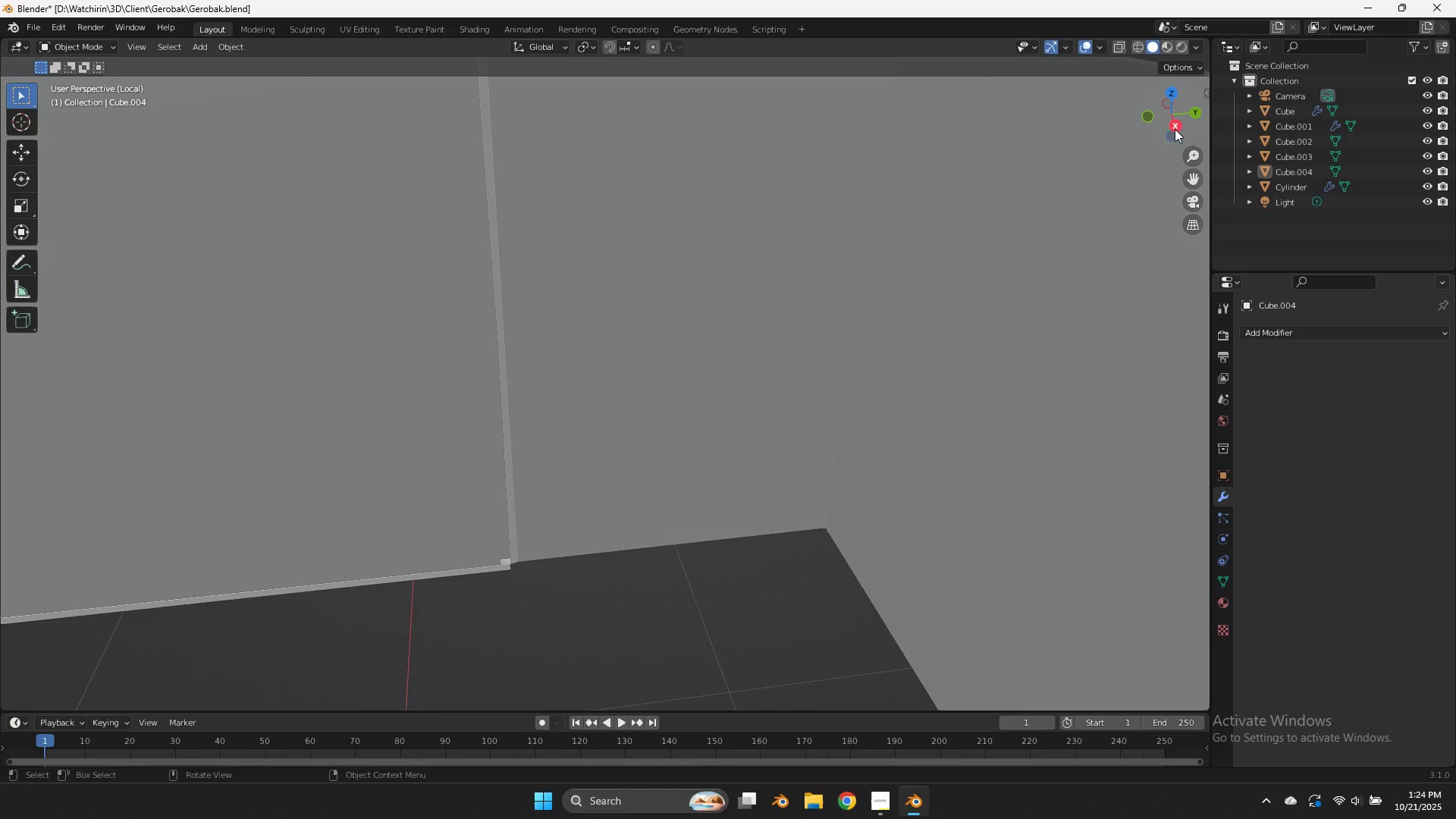 
left_click_drag(start_coordinate=[1175, 129], to_coordinate=[1192, 203])
 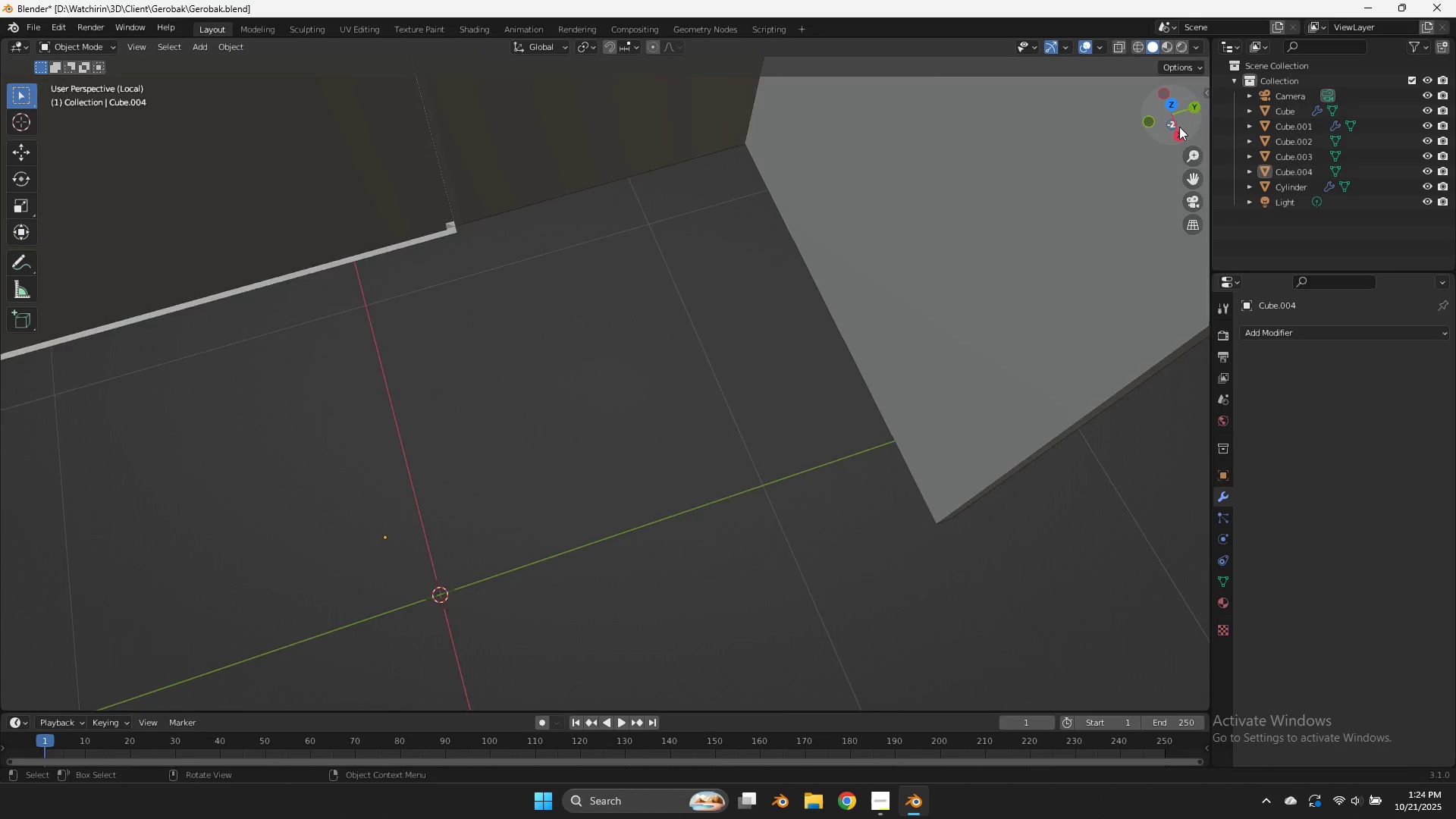 
scroll: coordinate [1179, 127], scroll_direction: down, amount: 4.0
 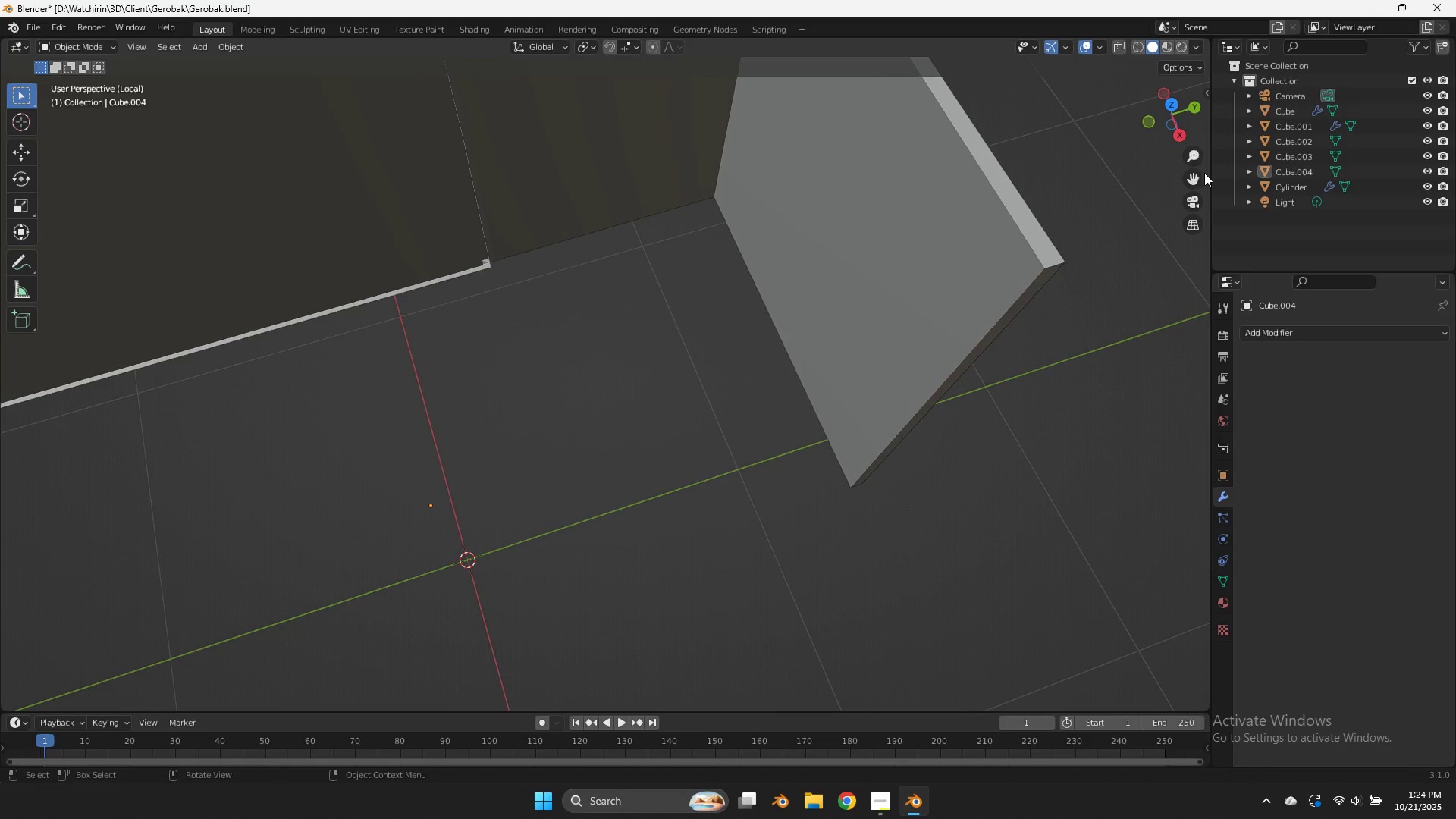 
left_click_drag(start_coordinate=[1184, 178], to_coordinate=[1148, 351])
 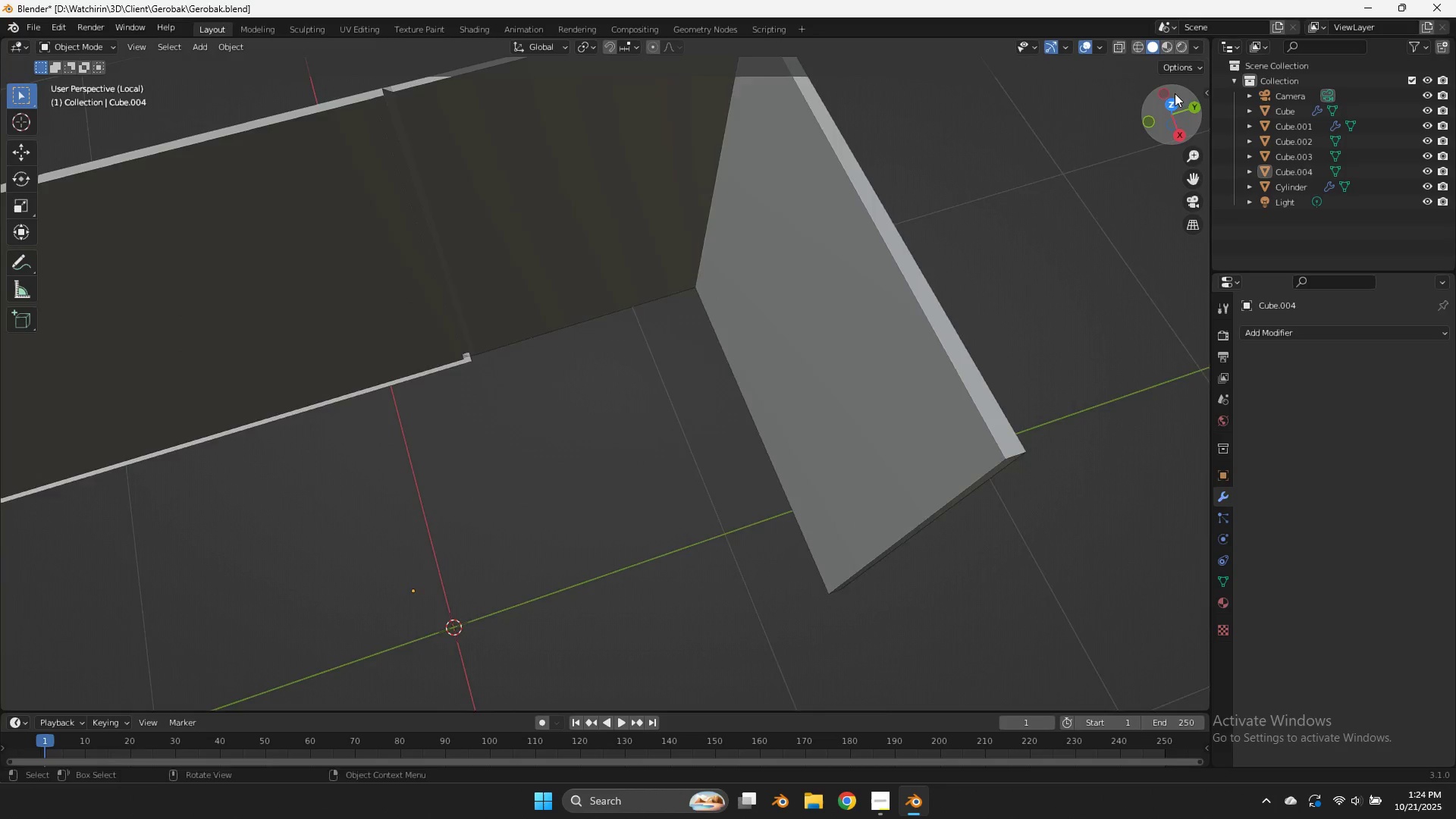 
left_click_drag(start_coordinate=[1173, 93], to_coordinate=[1031, 659])
 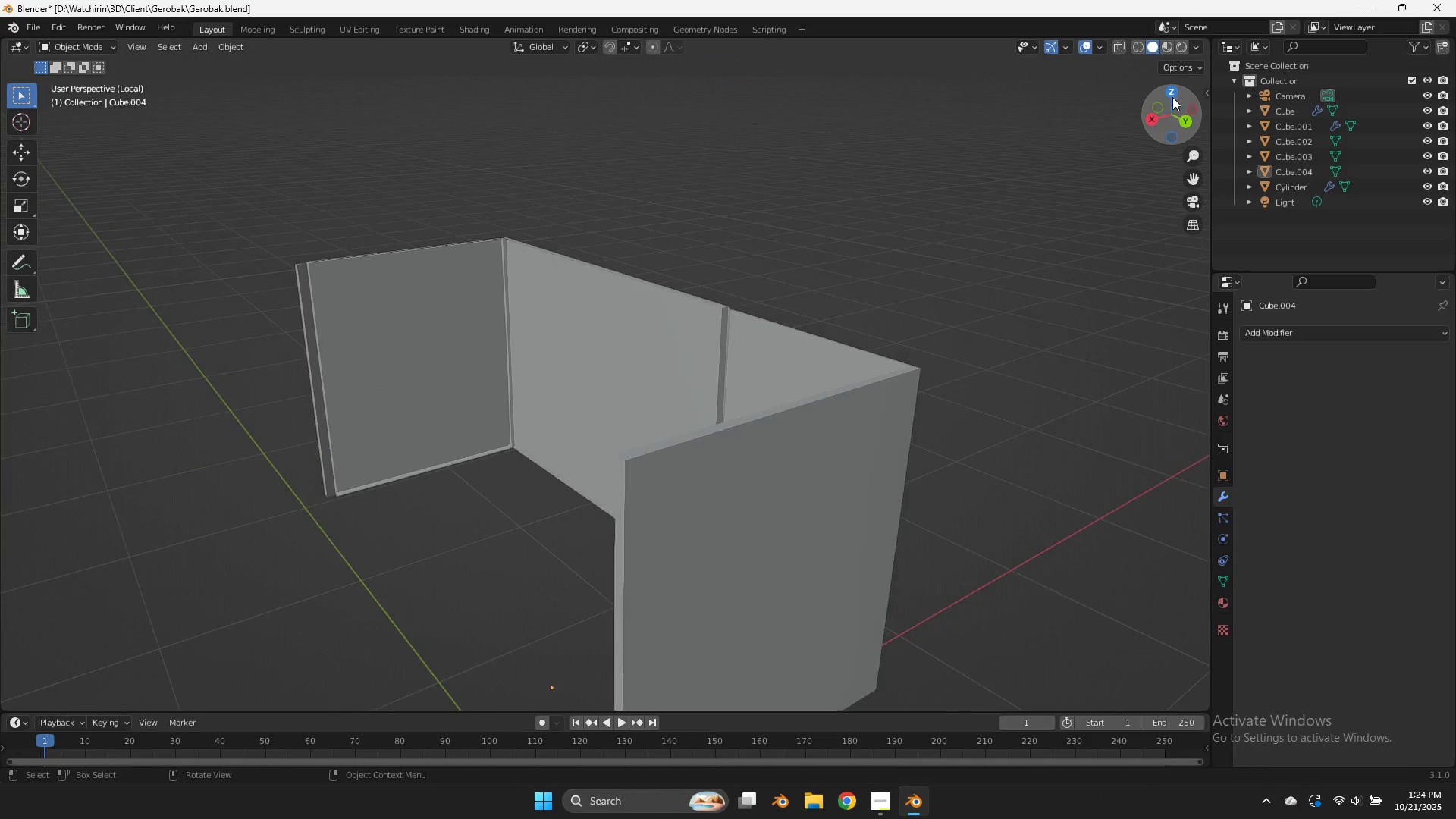 
scroll: coordinate [1172, 96], scroll_direction: down, amount: 3.0
 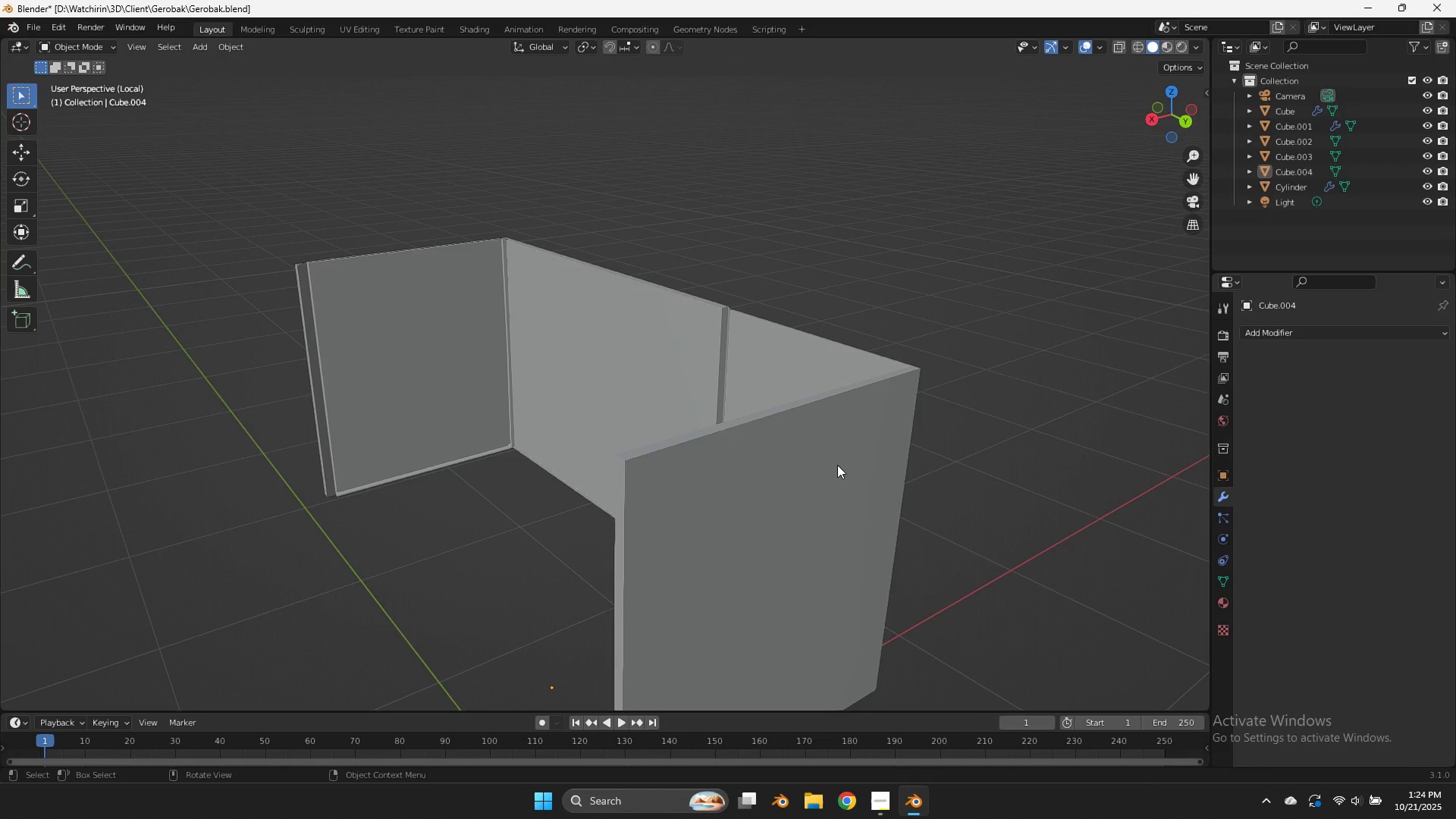 
left_click([837, 465])
 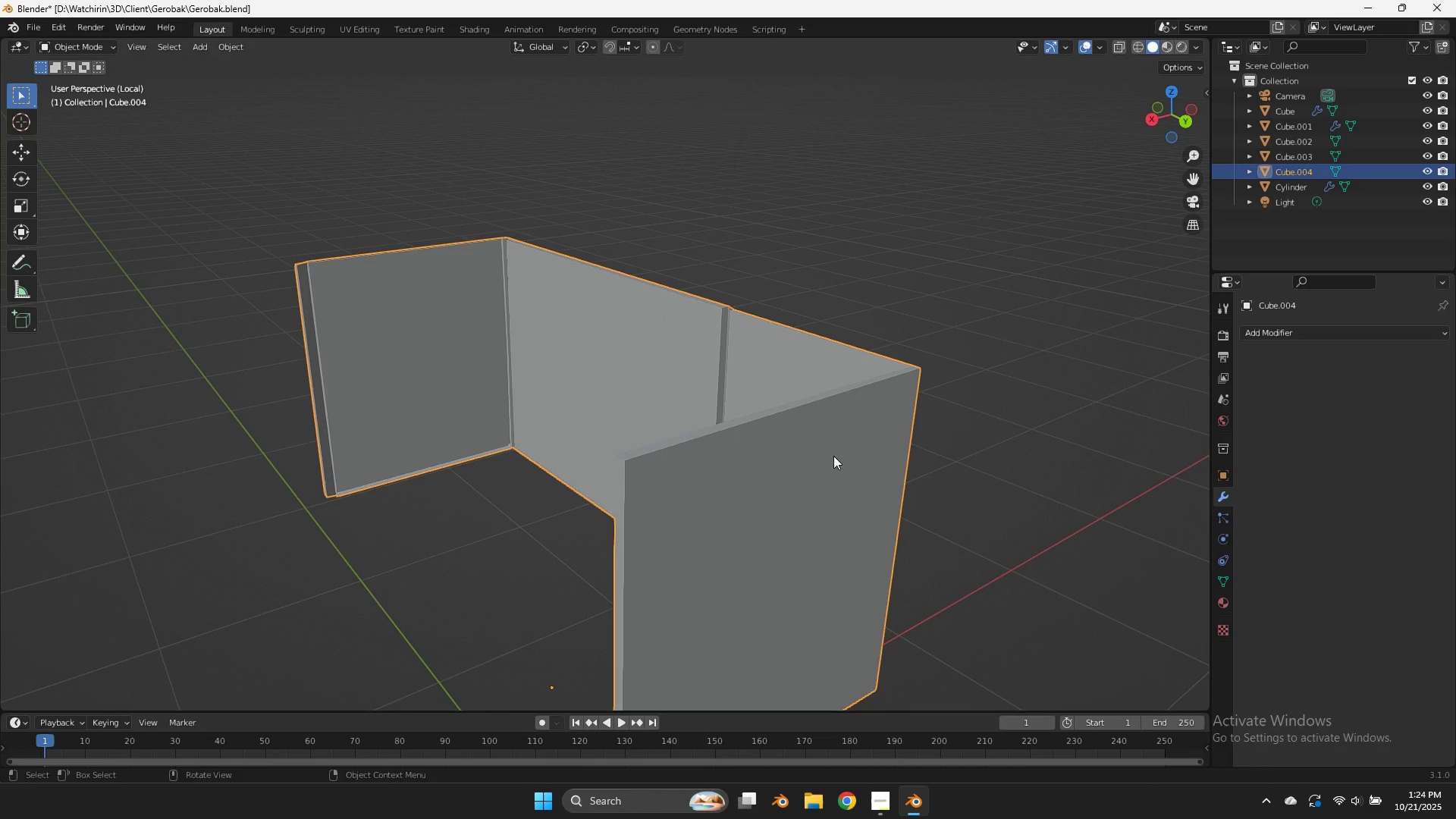 
key(Tab)
 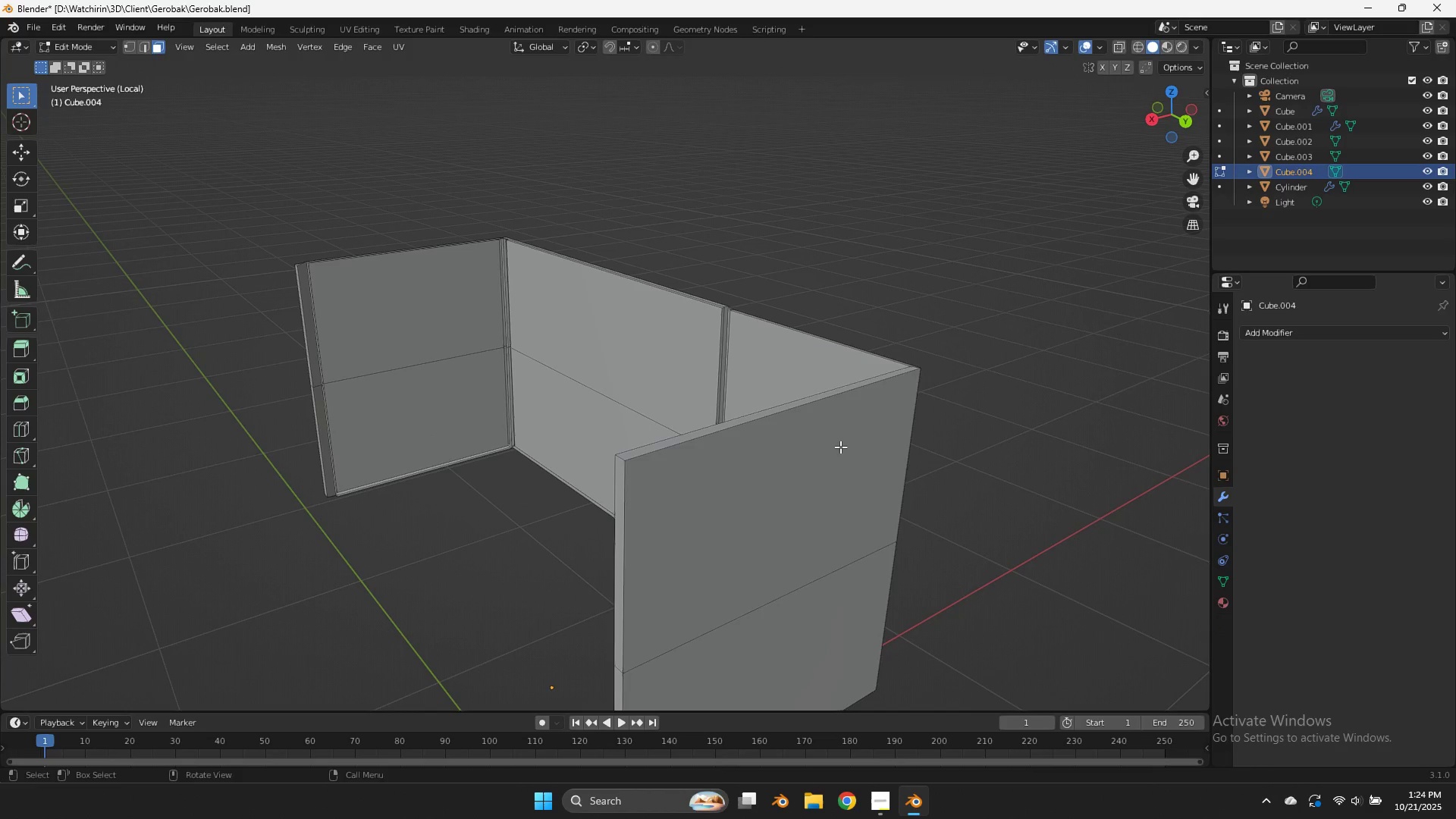 
left_click([841, 447])
 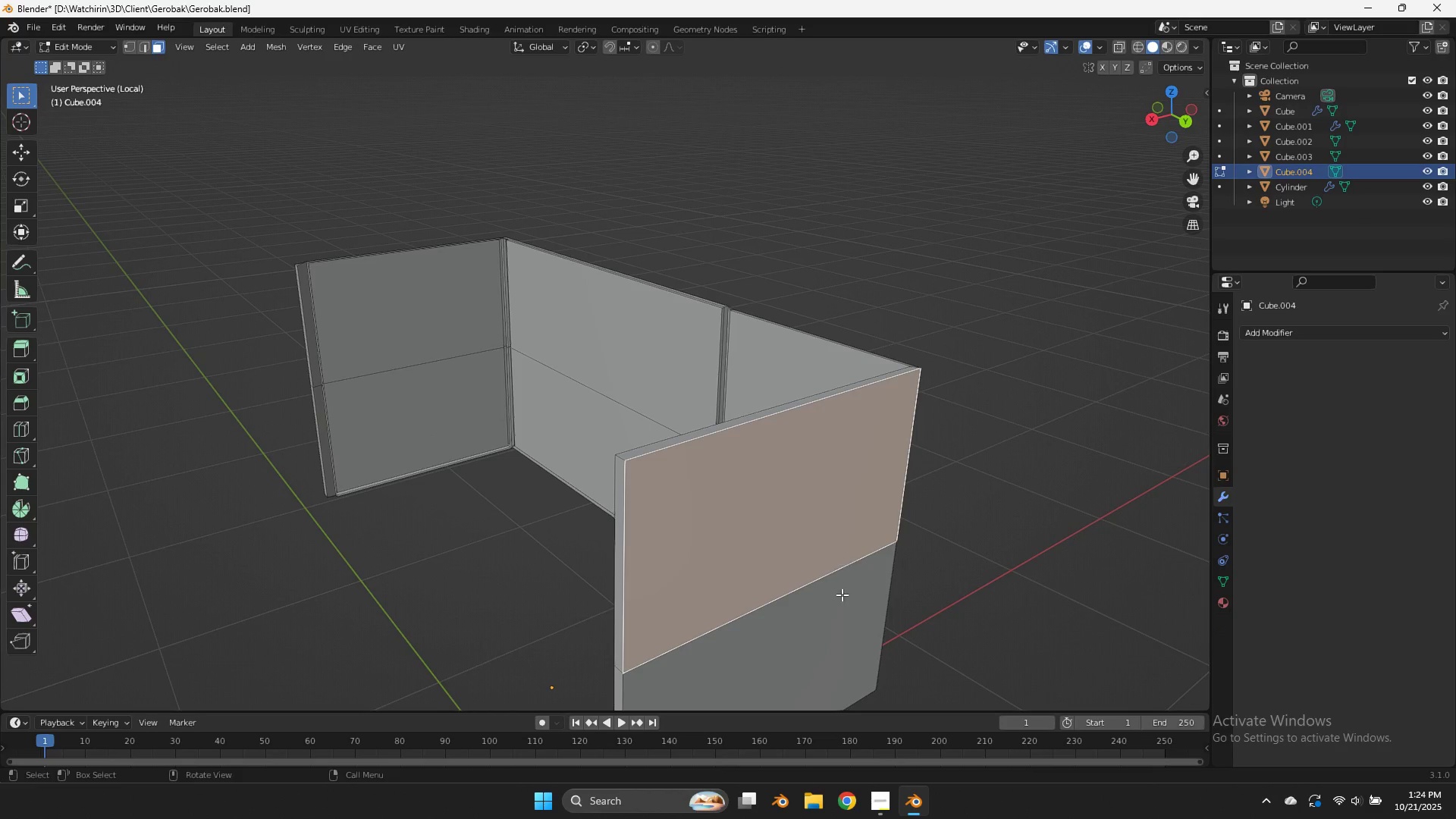 
hold_key(key=ShiftLeft, duration=0.46)
left_click([841, 595])
 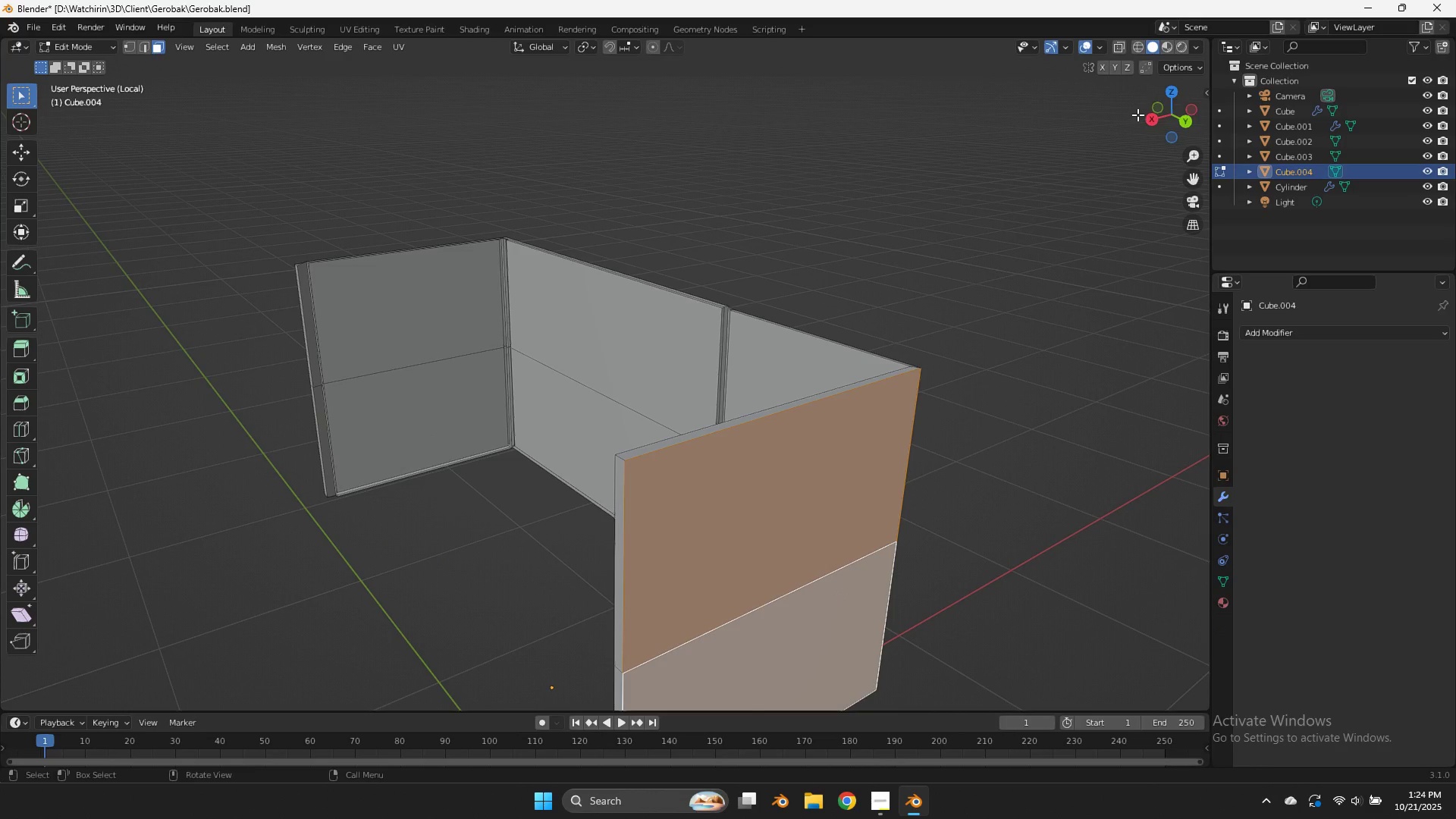 
left_click_drag(start_coordinate=[1163, 112], to_coordinate=[107, 114])
 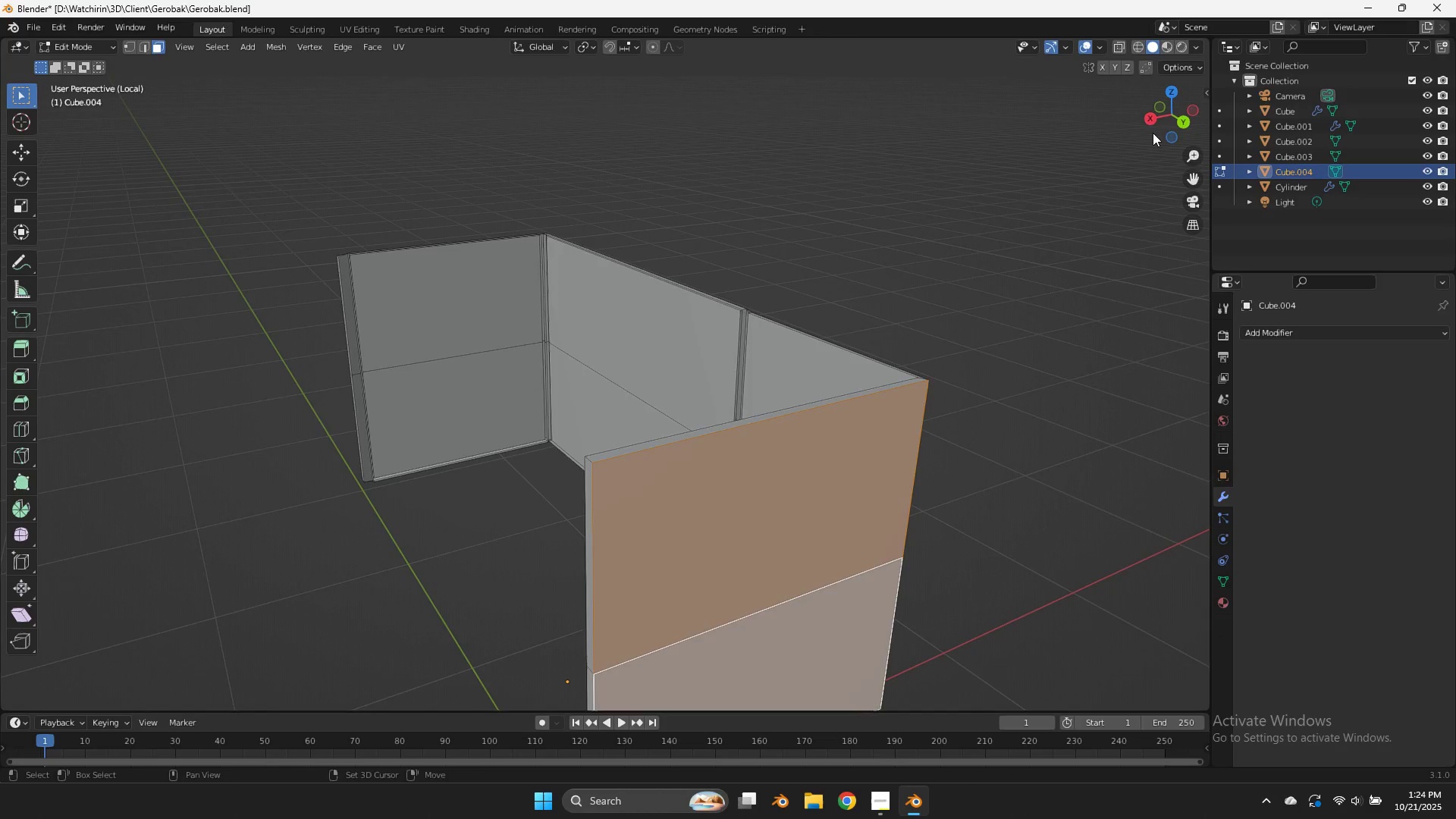 
key(Shift+ShiftLeft)
 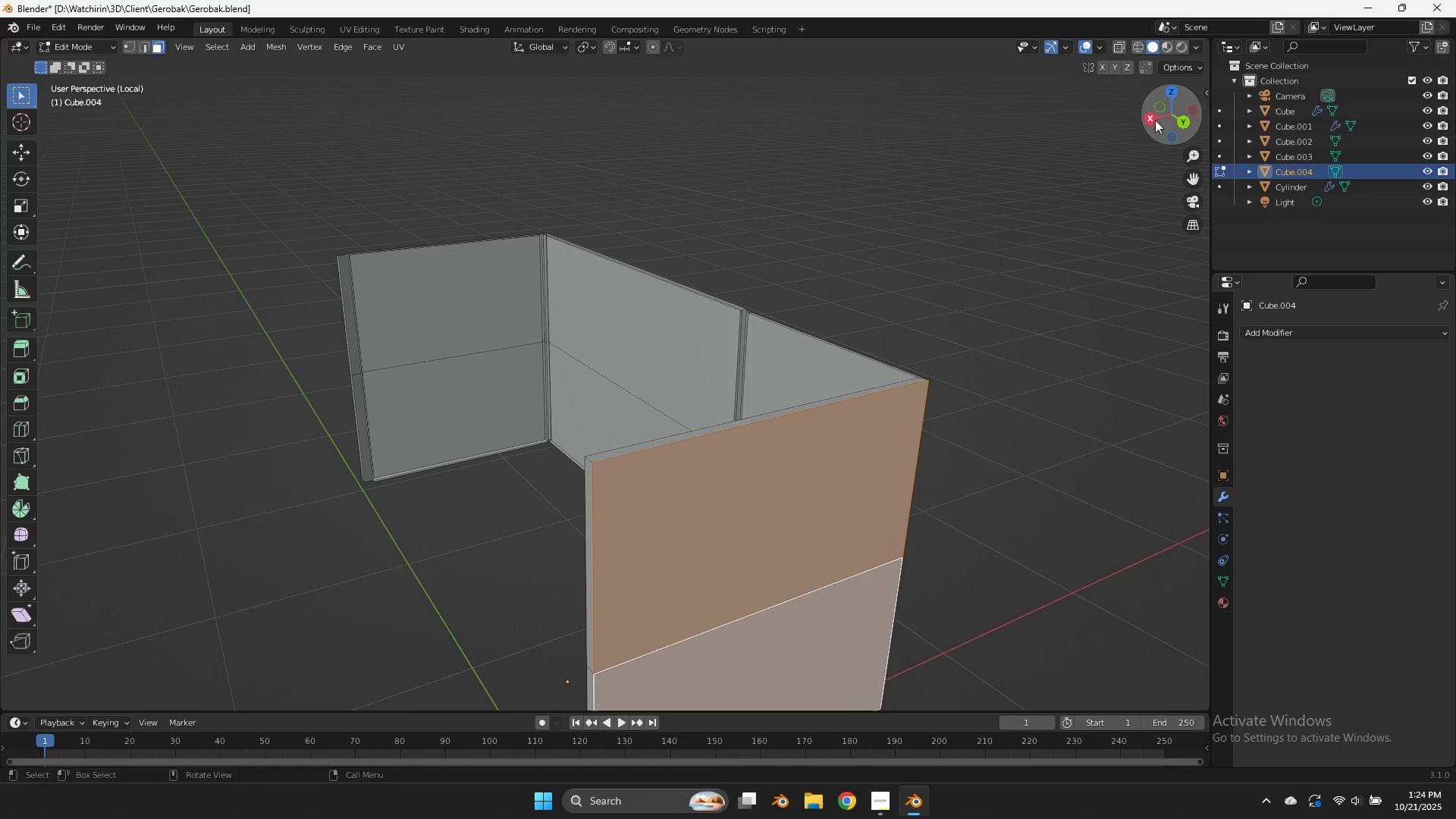 
left_click_drag(start_coordinate=[1165, 115], to_coordinate=[168, 121])
 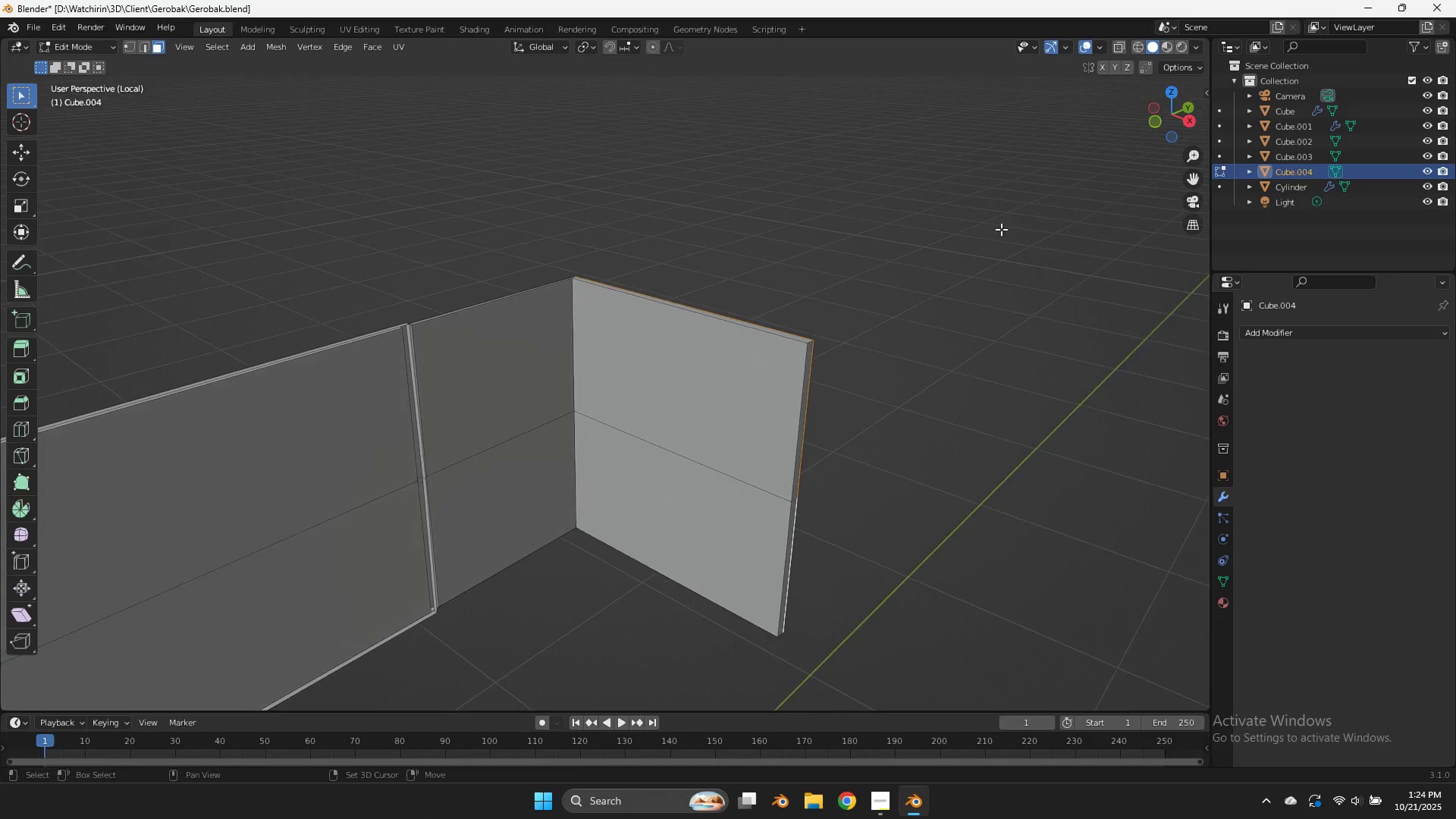 
hold_key(key=ShiftLeft, duration=1.26)
left_click([795, 342])
 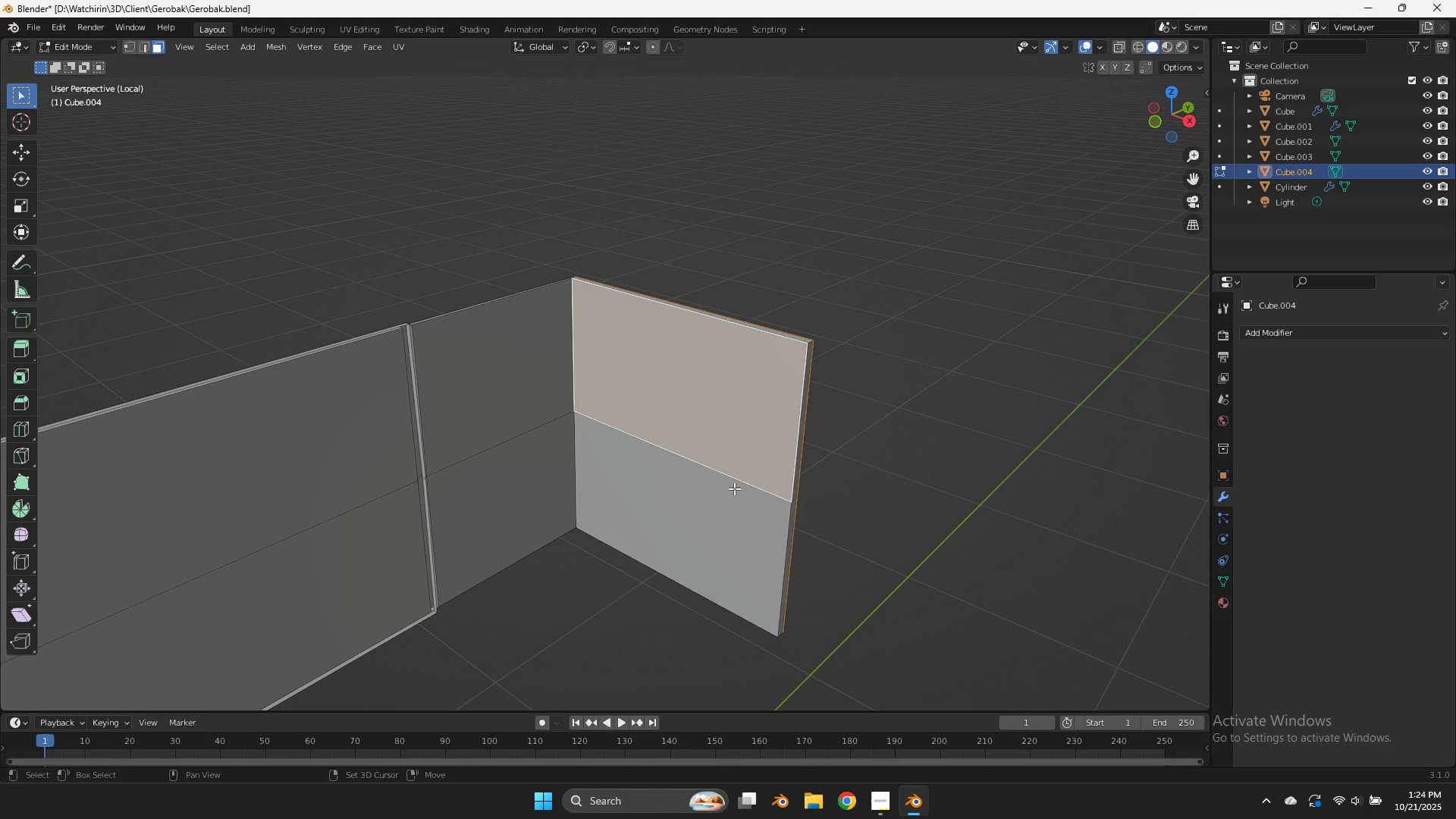 
left_click([734, 488])
 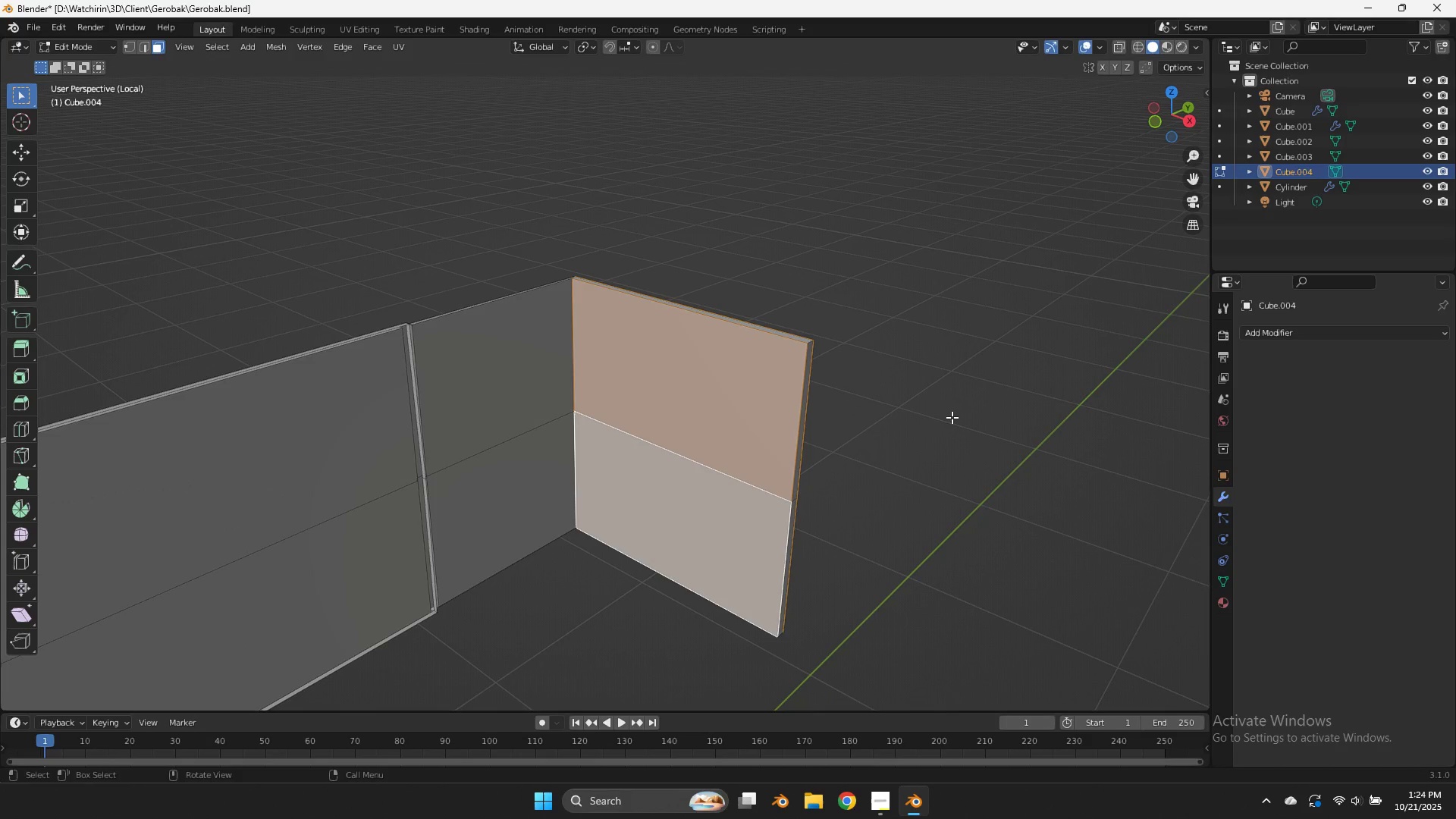 
key(I)
 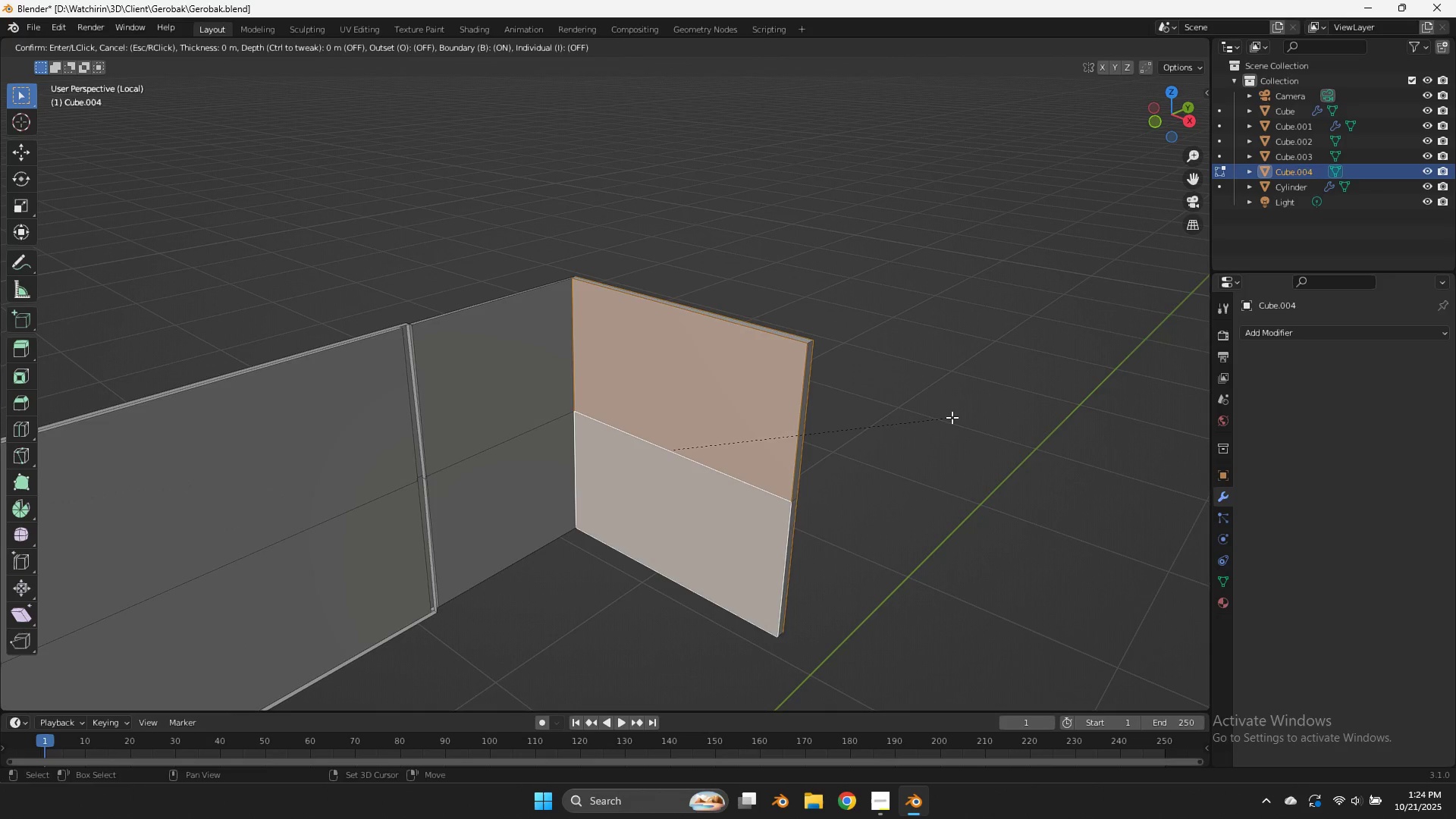 
hold_key(key=ShiftLeft, duration=1.75)
left_click([830, 423])
 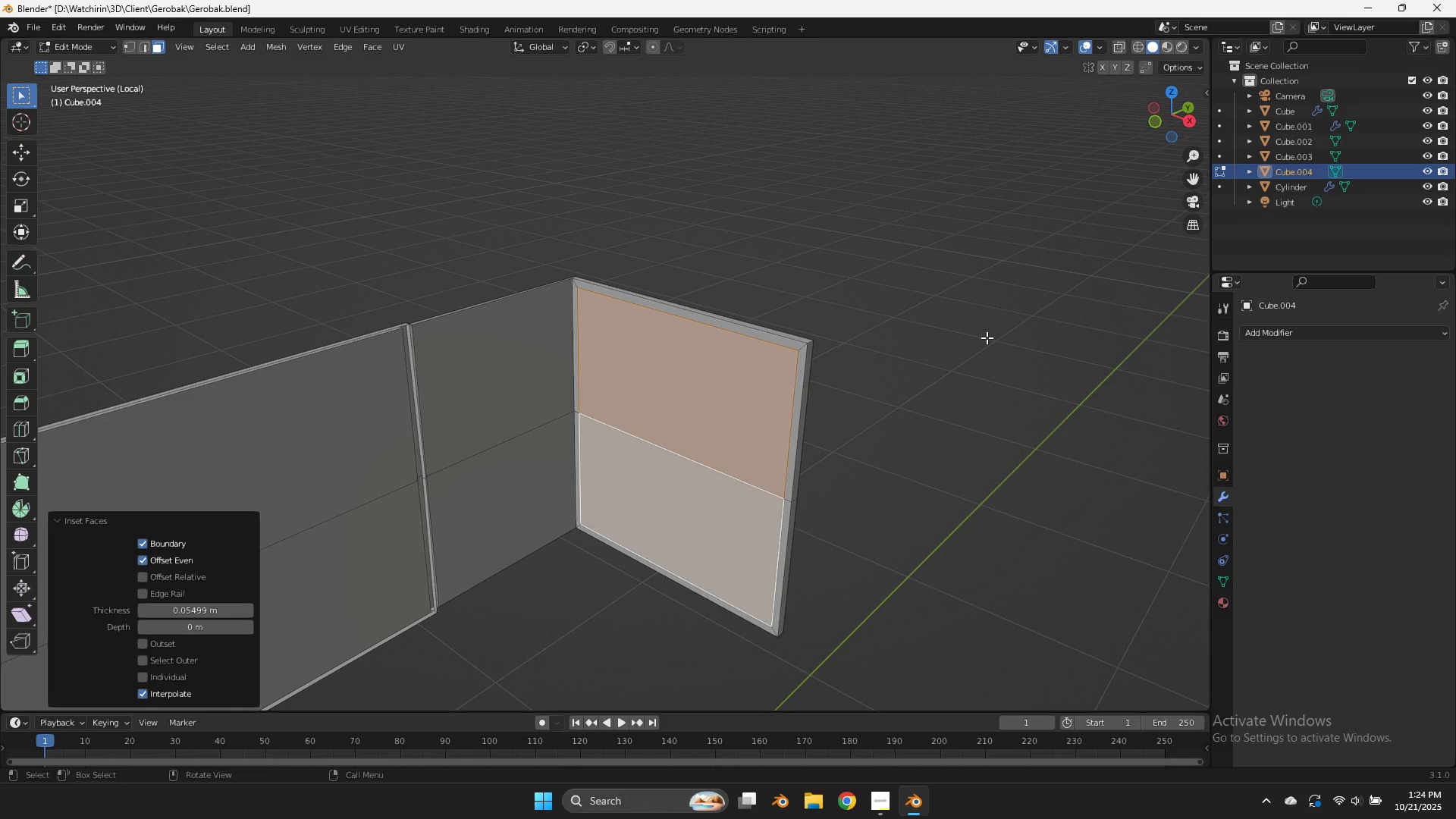 
type(sy)
 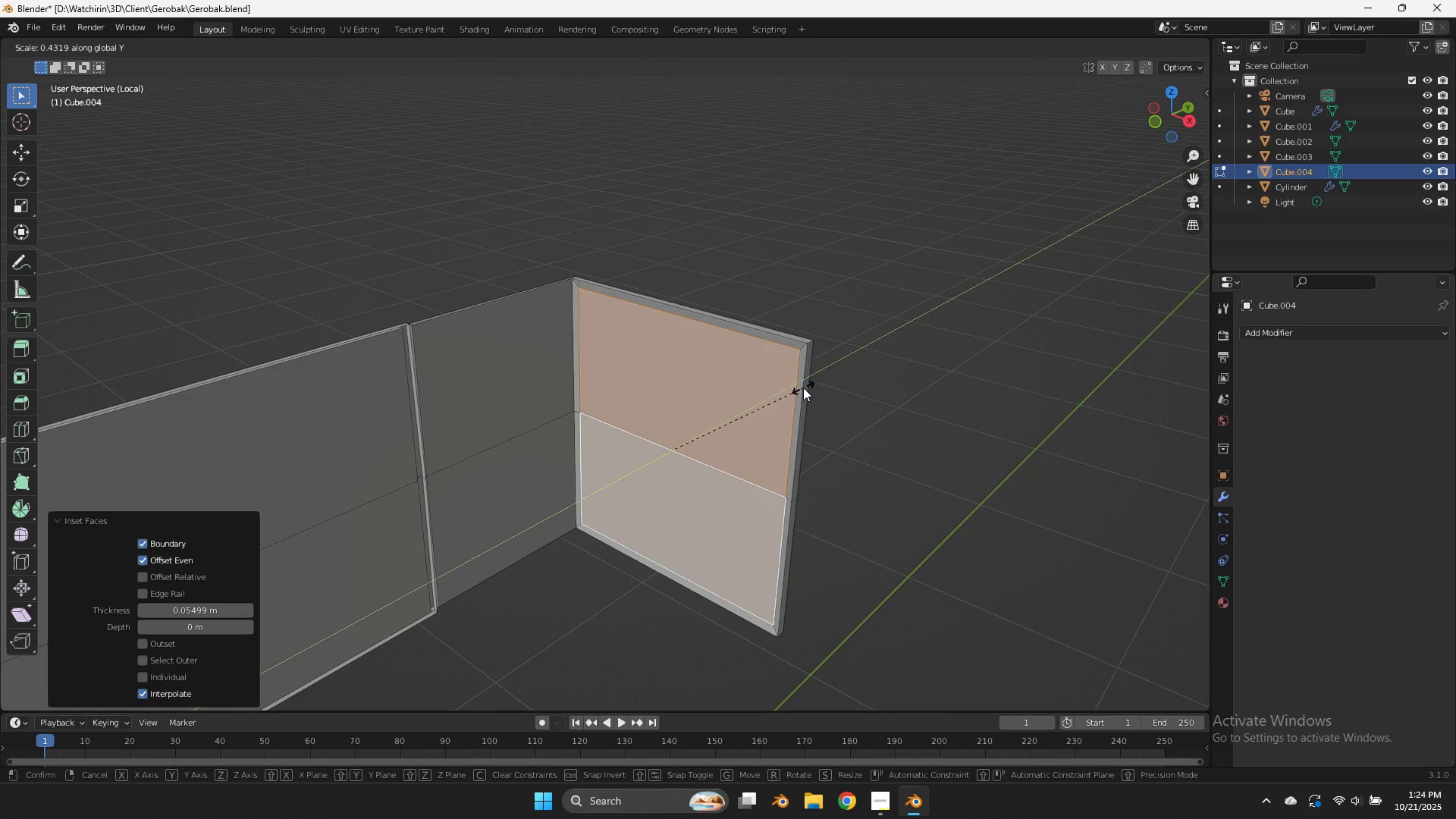 
right_click([803, 389])
 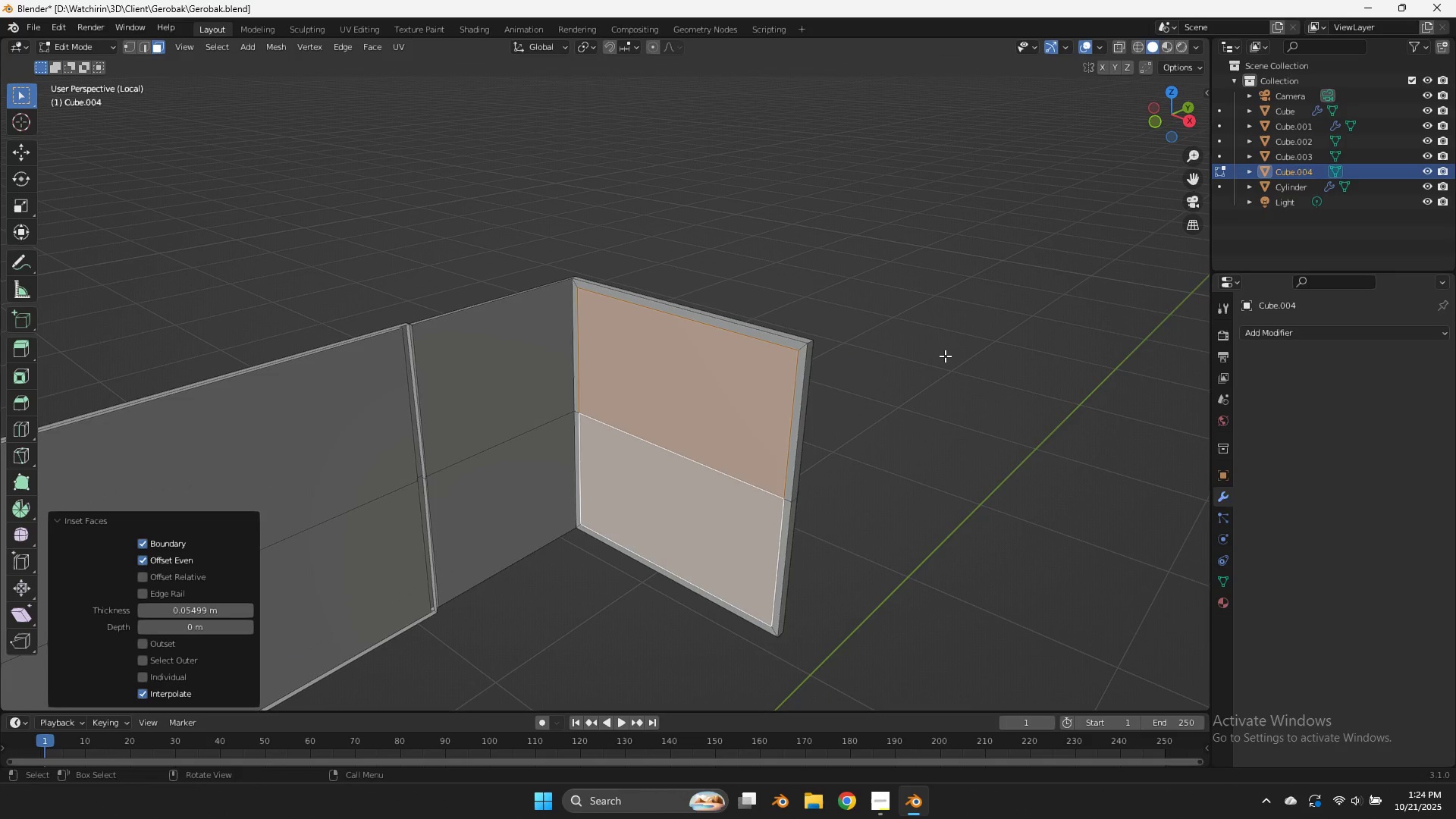 
key(E)
 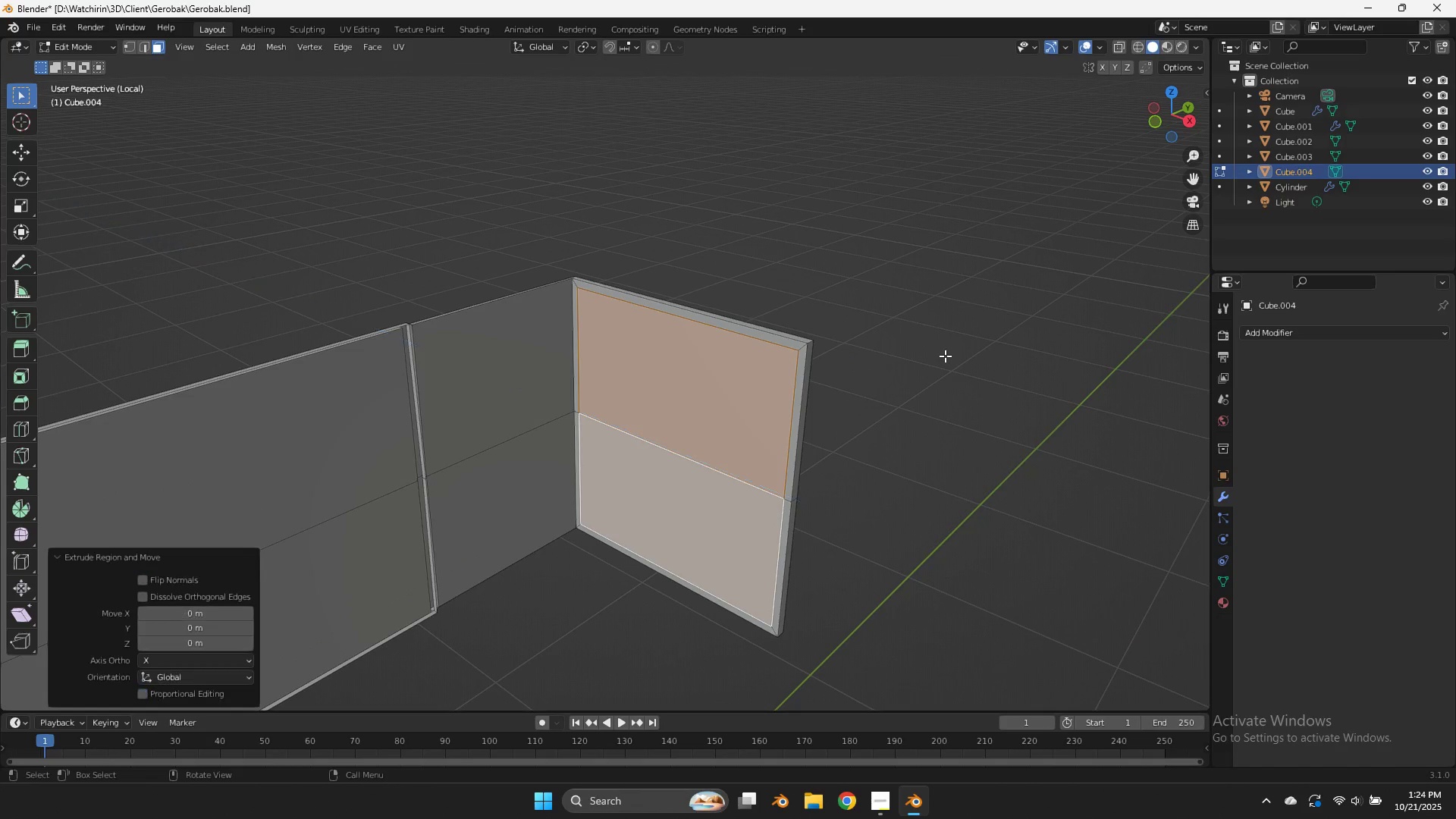 
right_click([945, 356])
 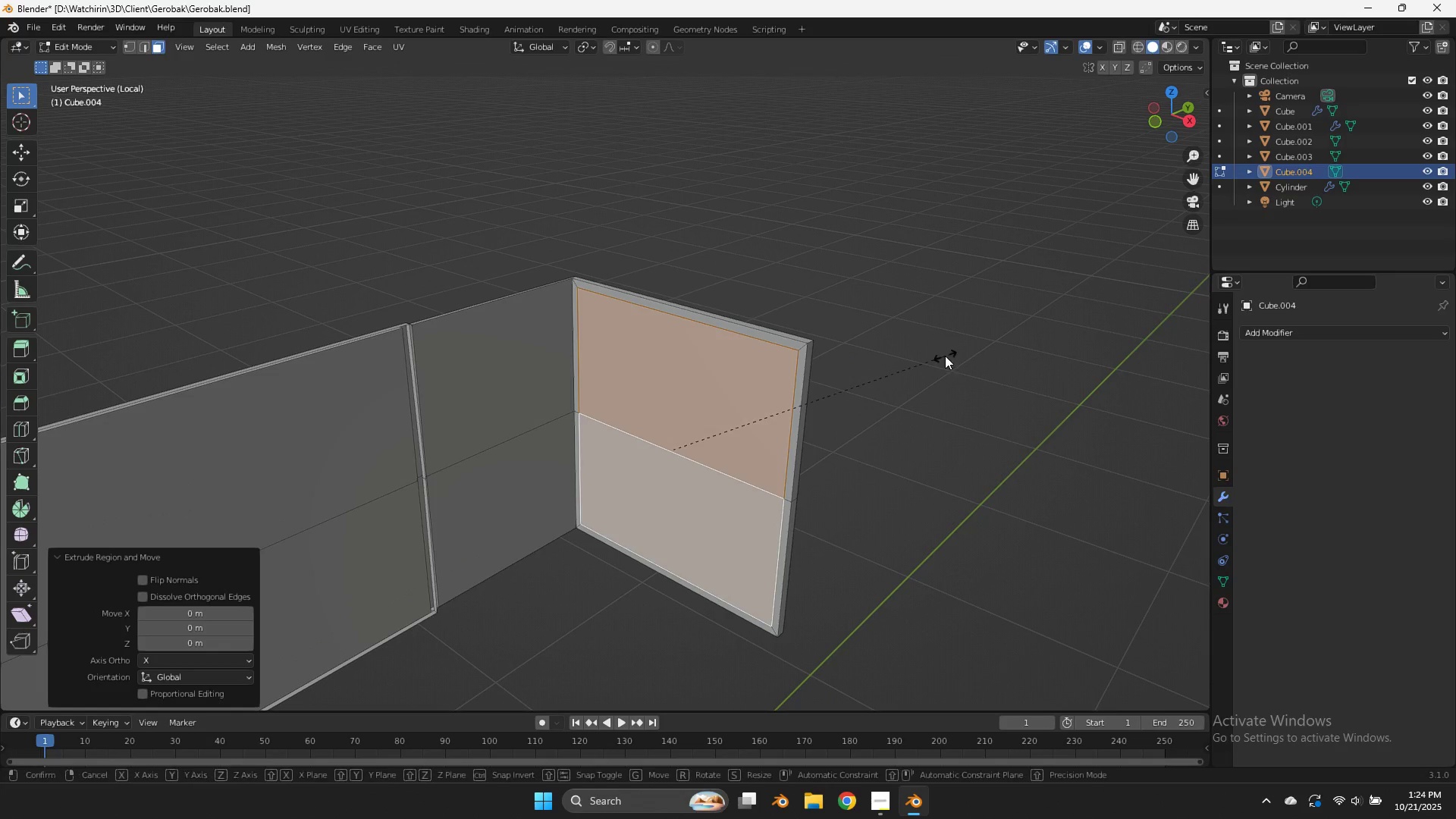 
type(sy)
 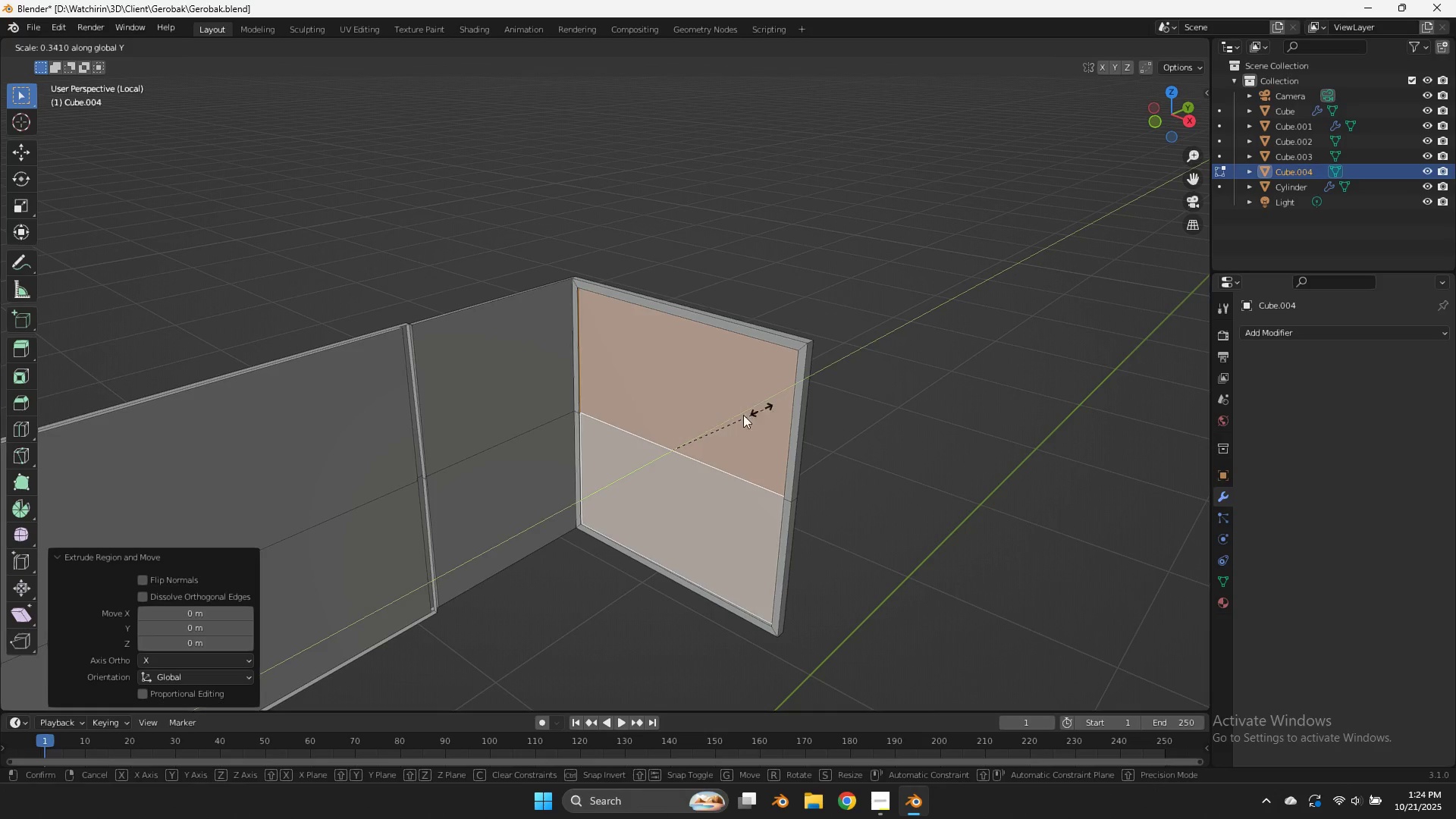 
left_click([718, 420])
 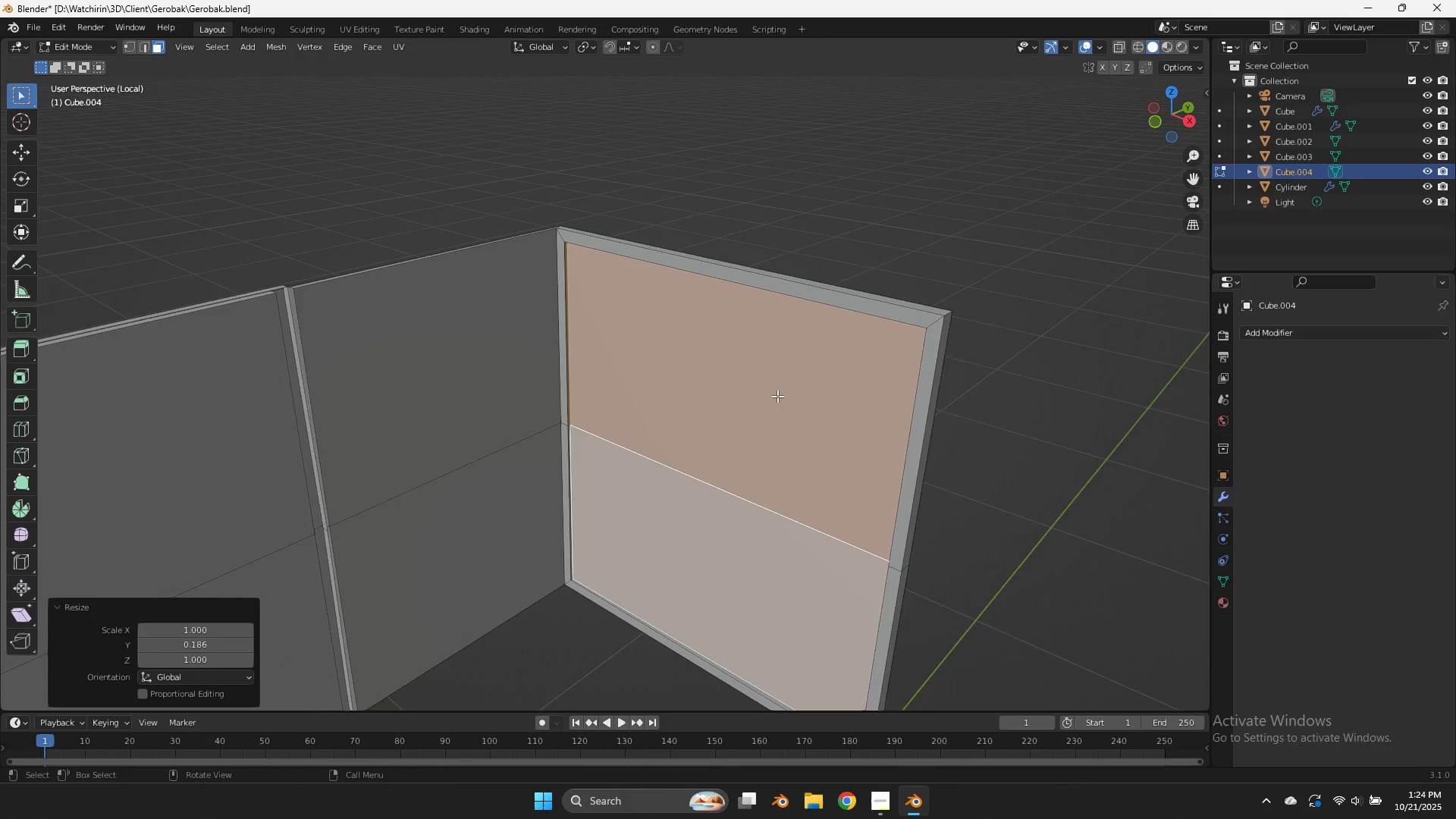 
scroll: coordinate [777, 396], scroll_direction: up, amount: 4.0
 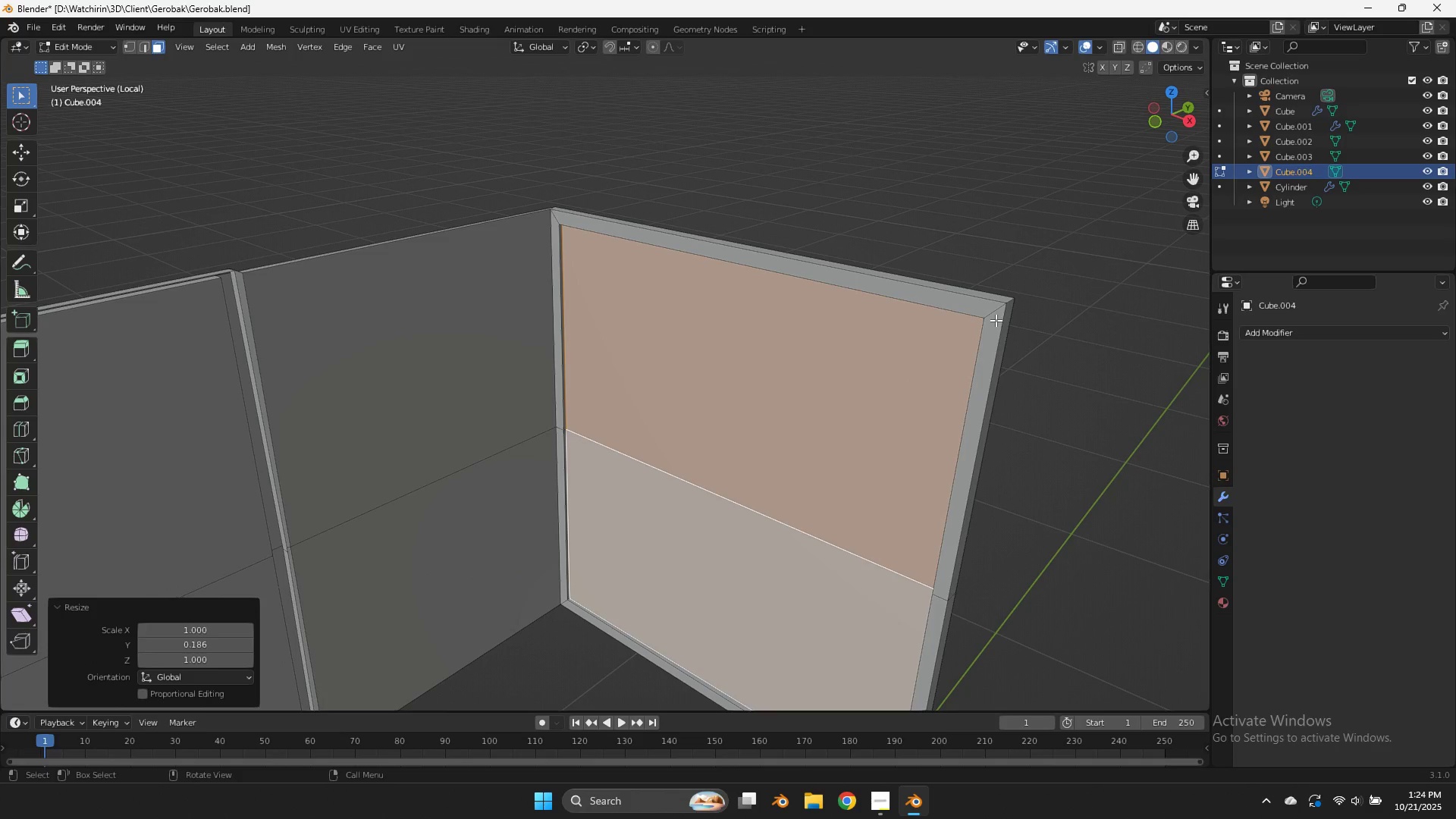 
type(sx)
 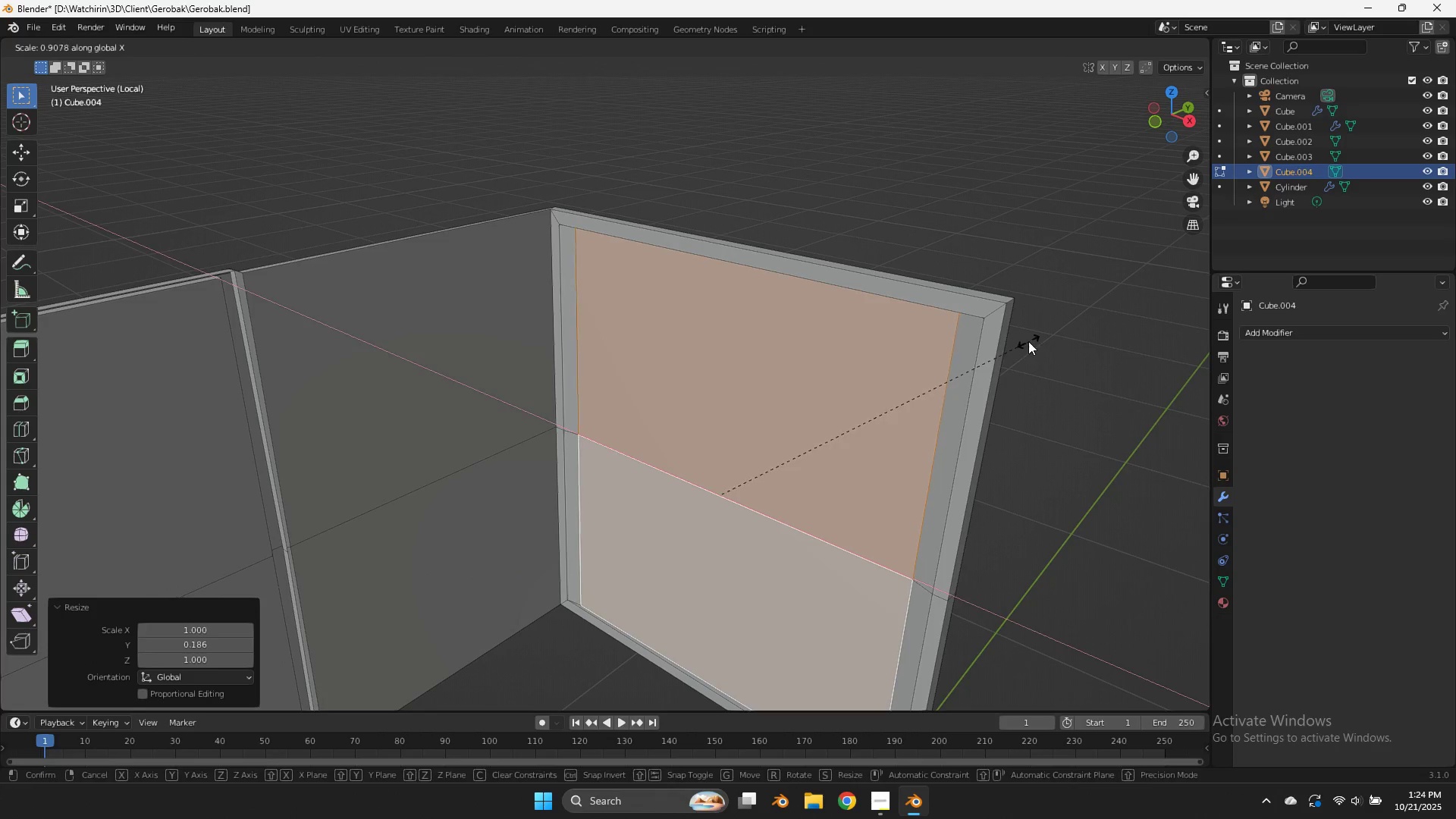 
right_click([1028, 341])
 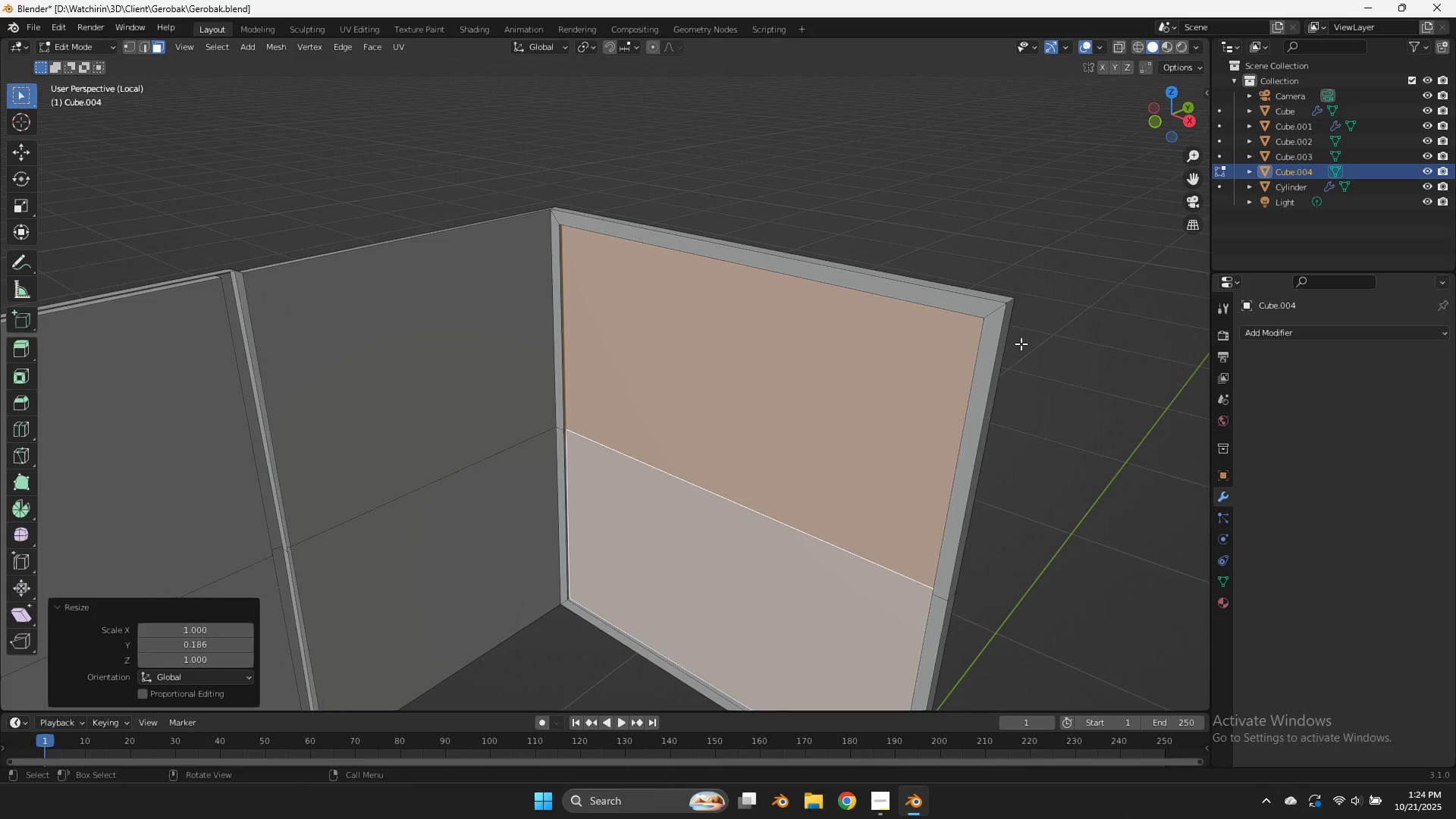 
key(X)
 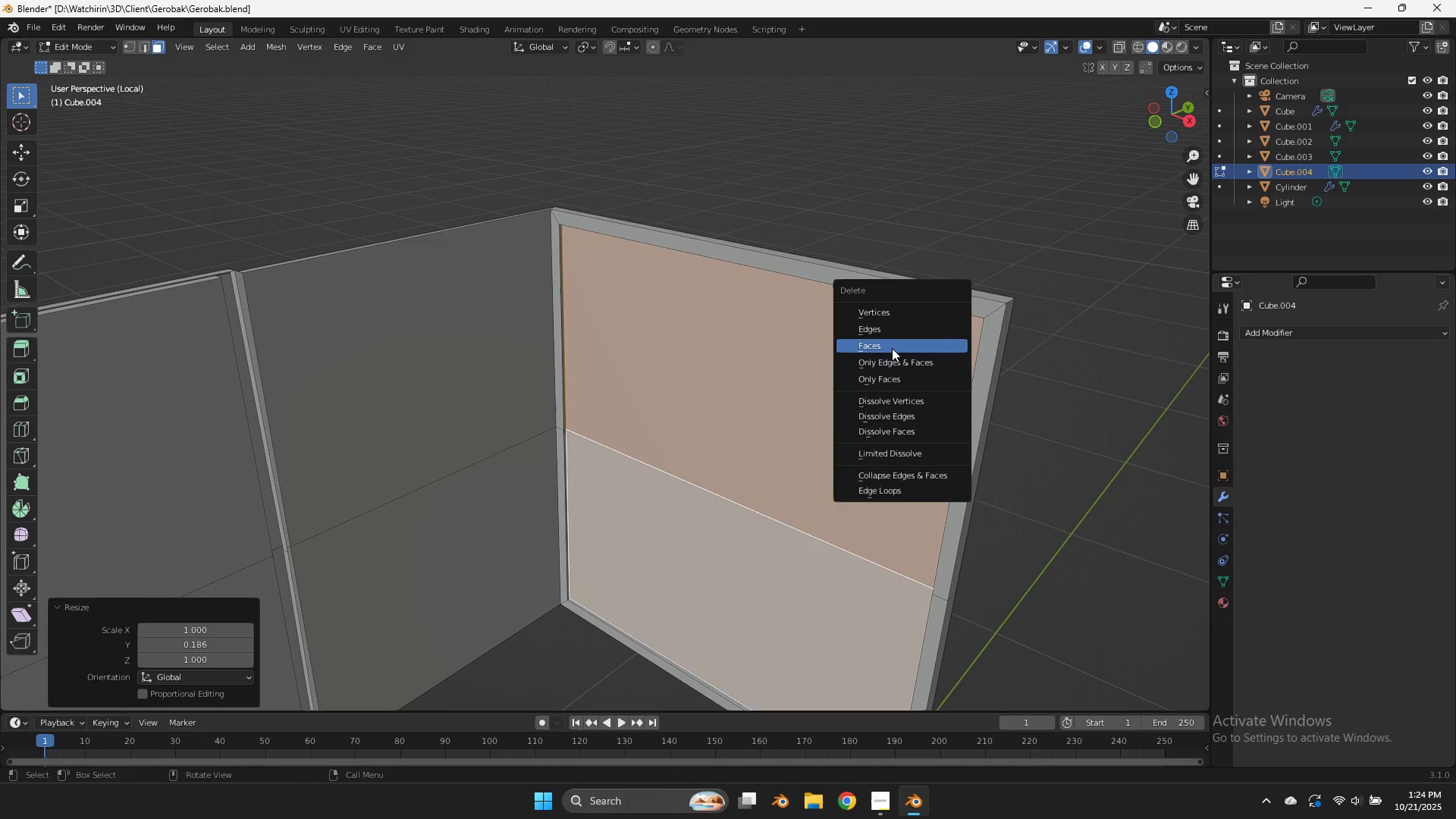 
left_click([892, 348])
 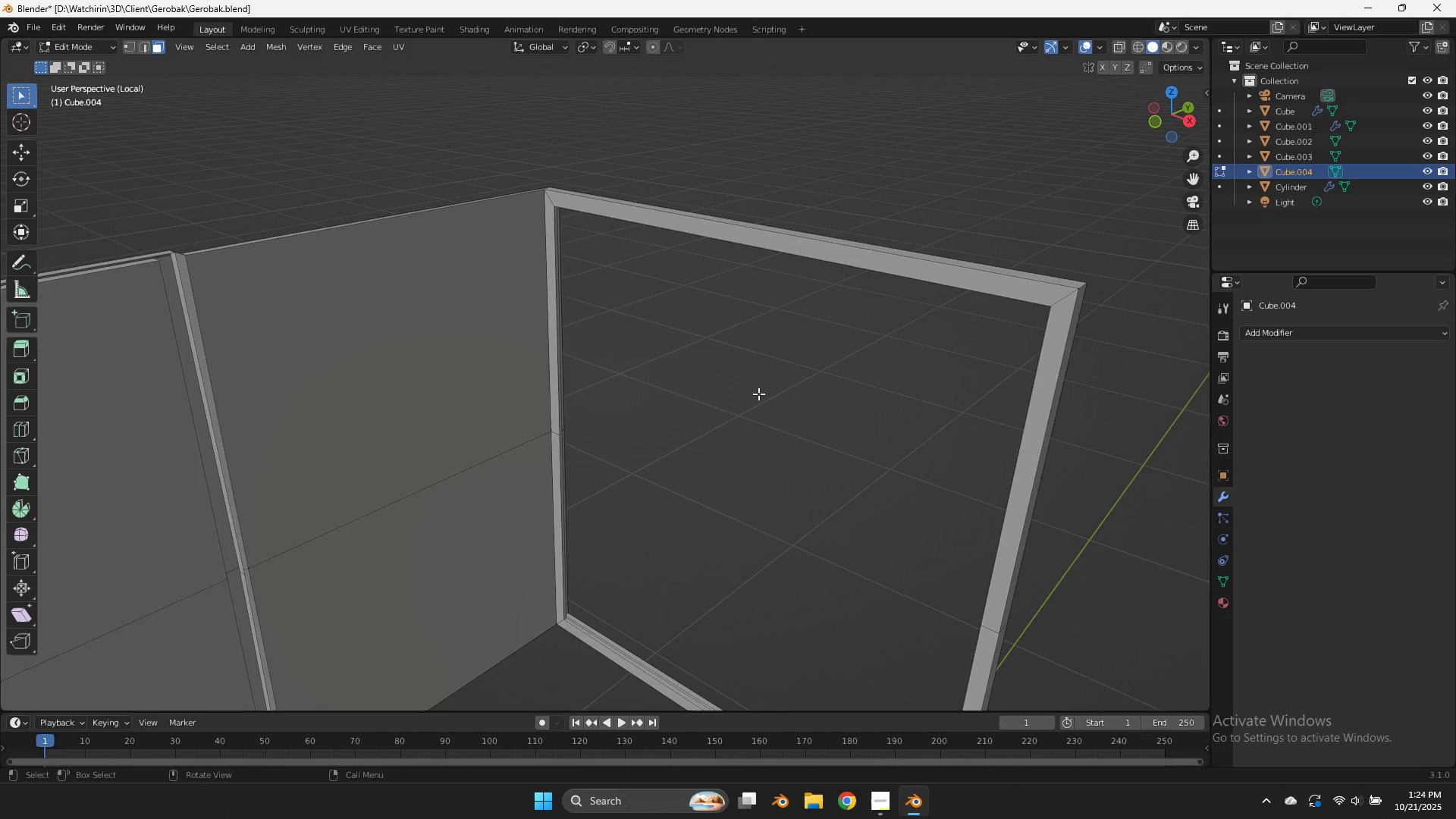 
scroll: coordinate [758, 394], scroll_direction: up, amount: 5.0
 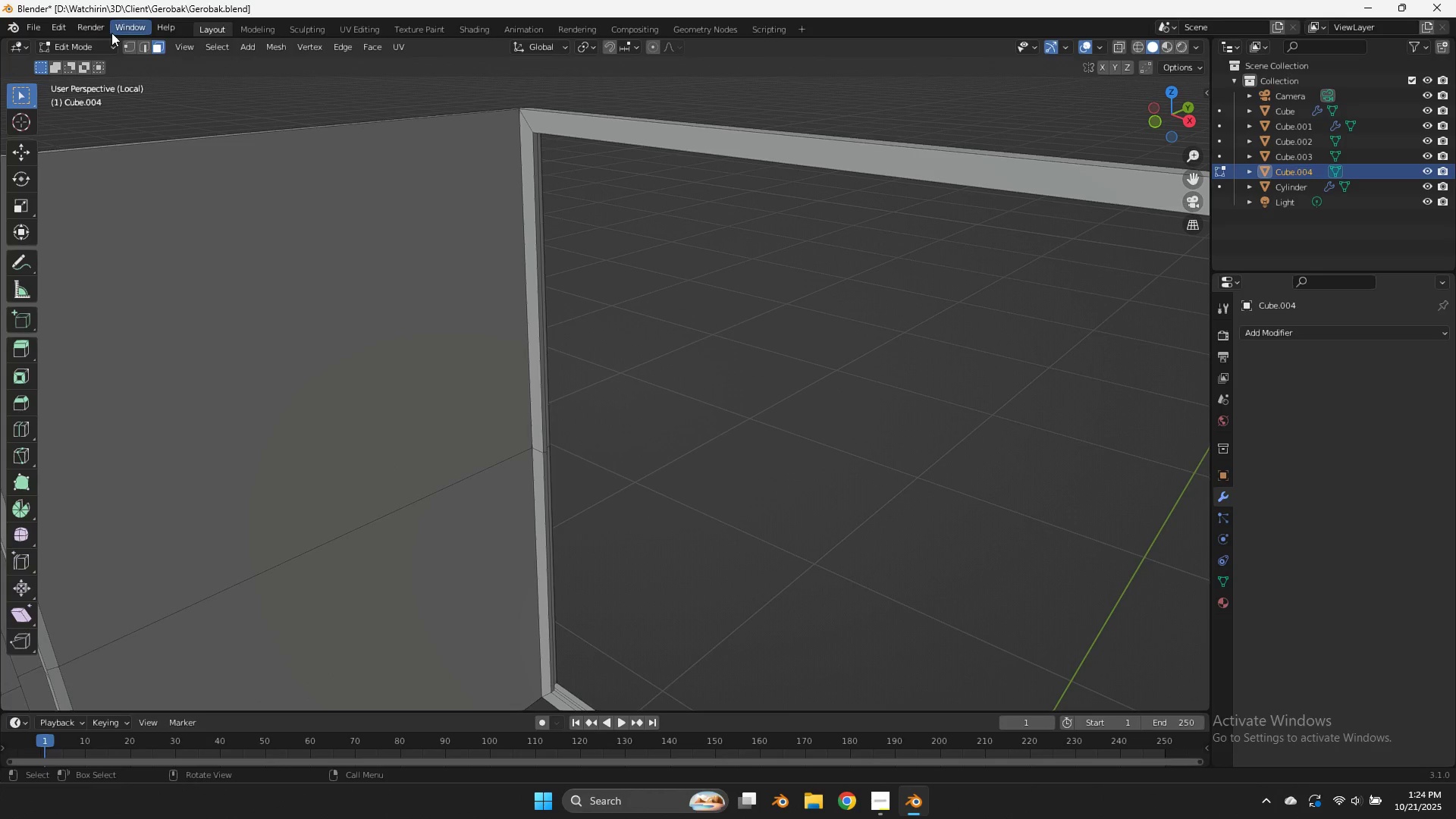 
left_click([122, 44])
 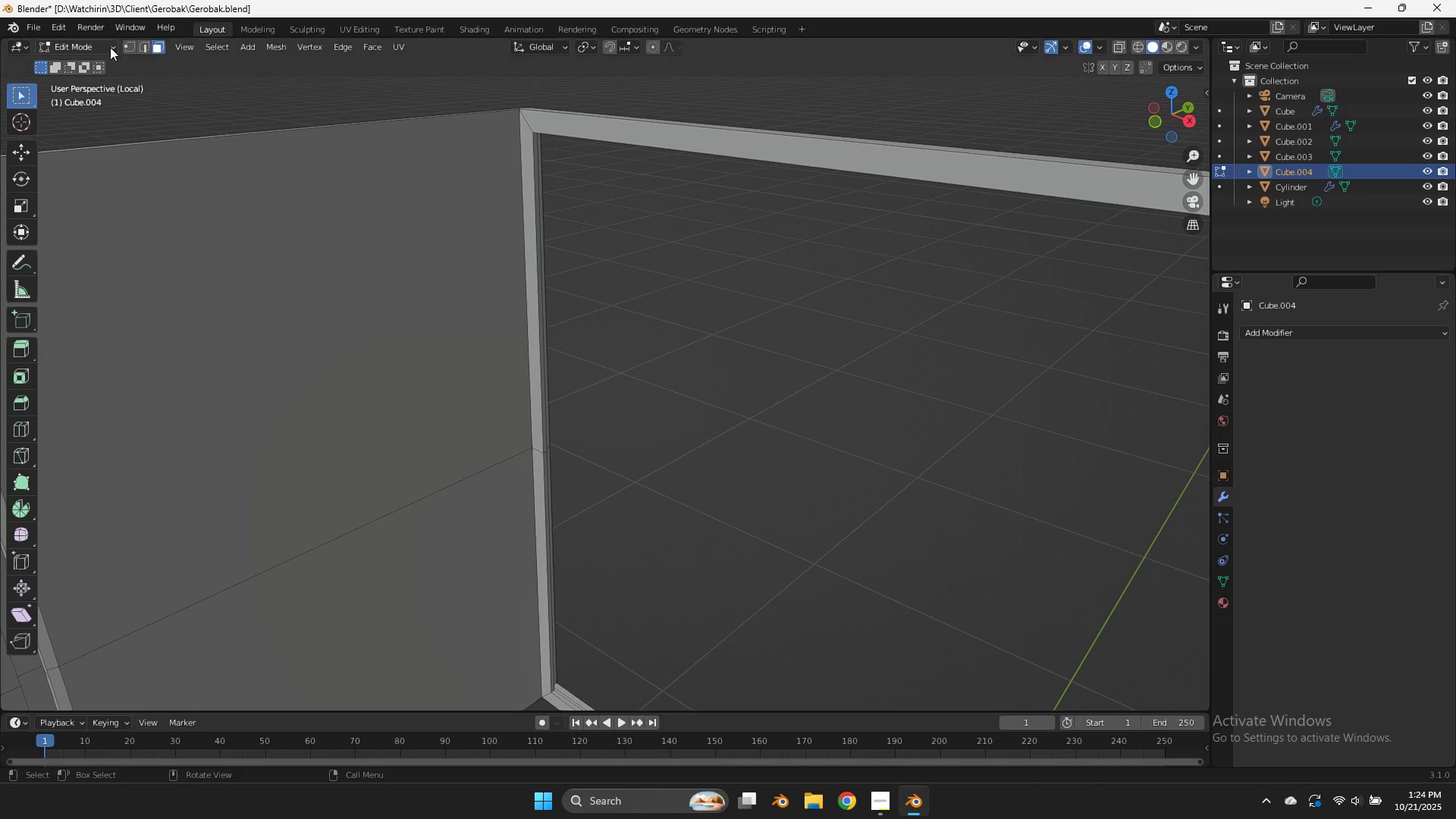 
left_click([129, 47])
 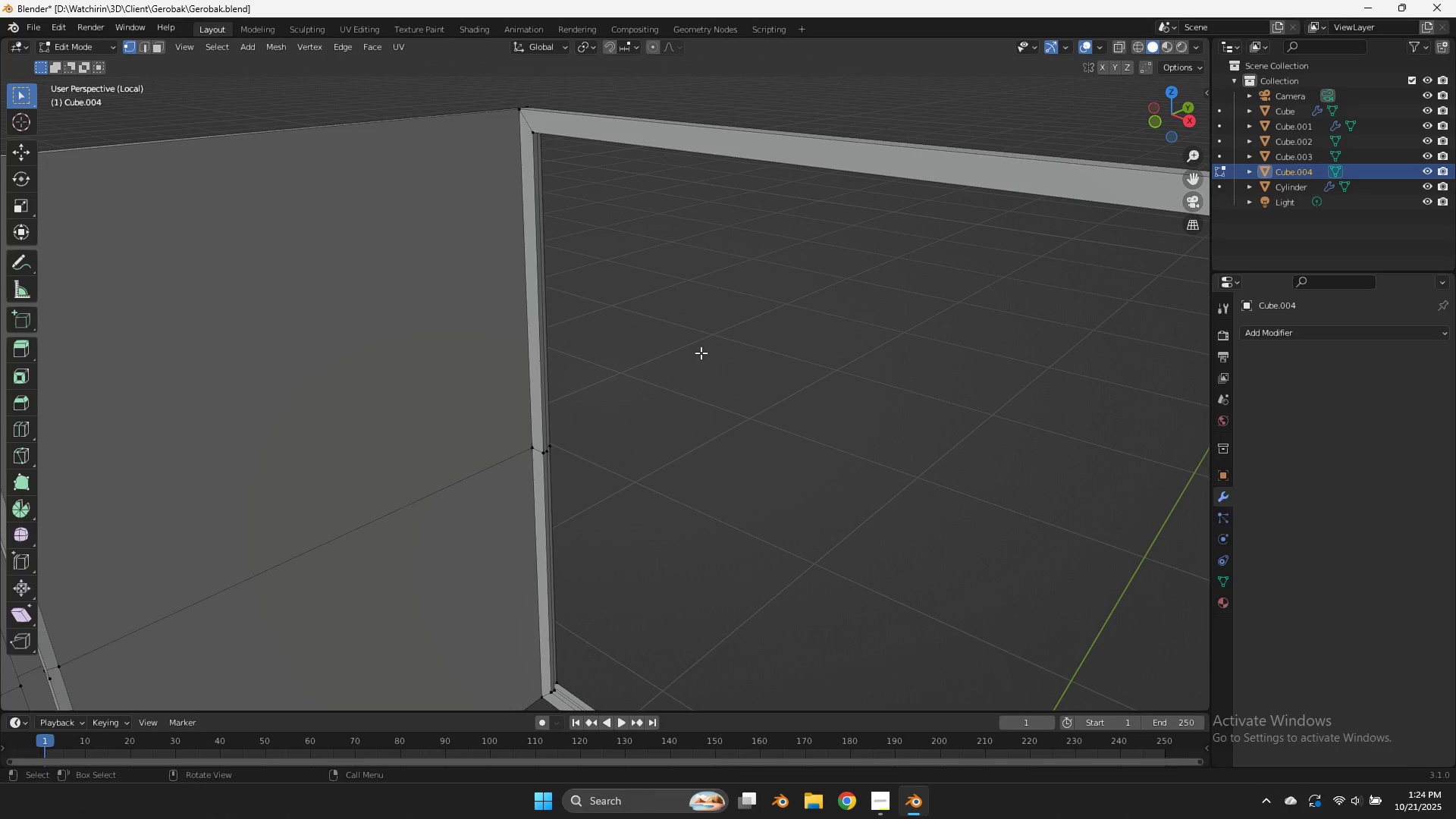 
scroll: coordinate [963, 215], scroll_direction: up, amount: 7.0
 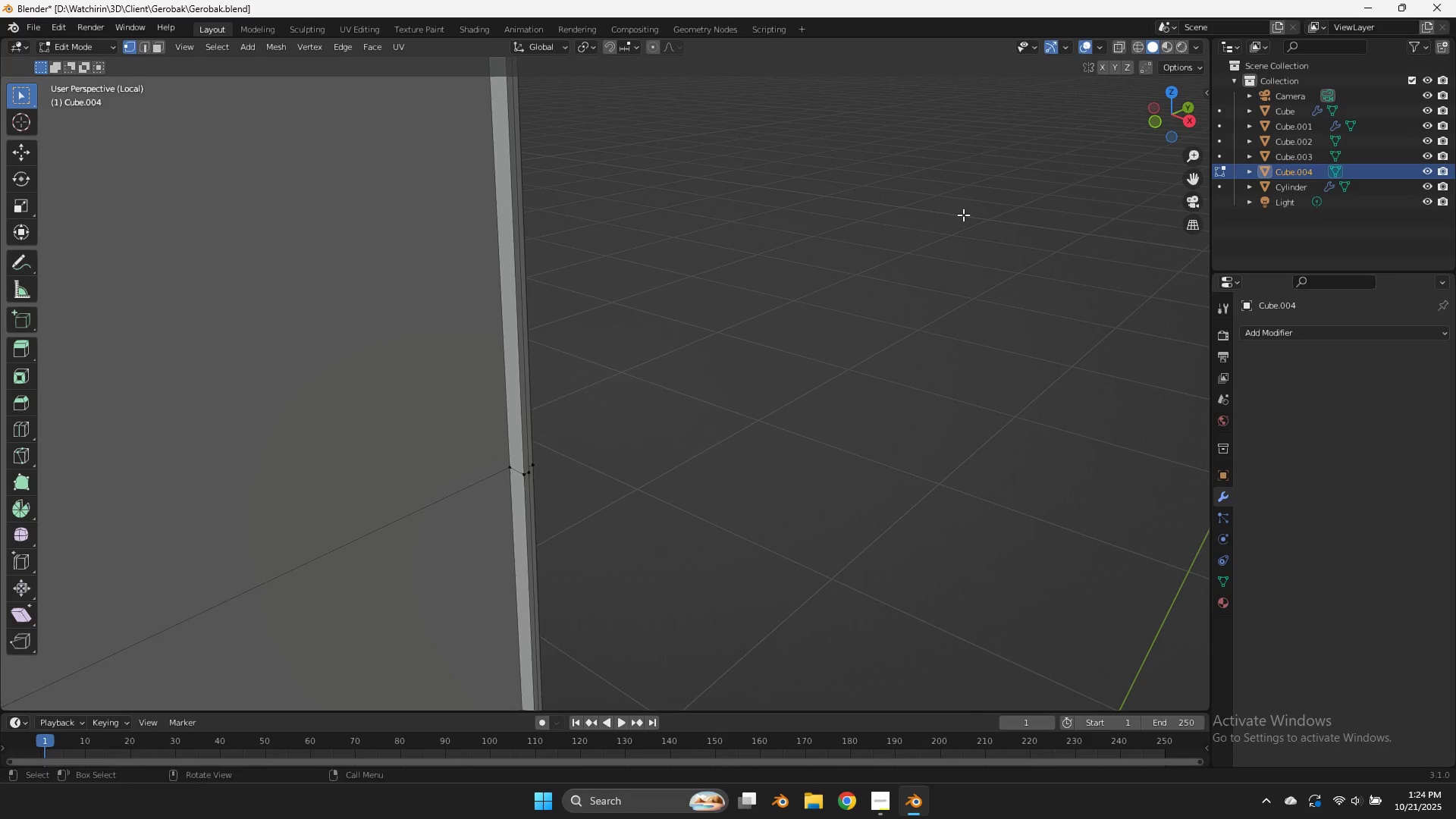 
key(Control+Z)
 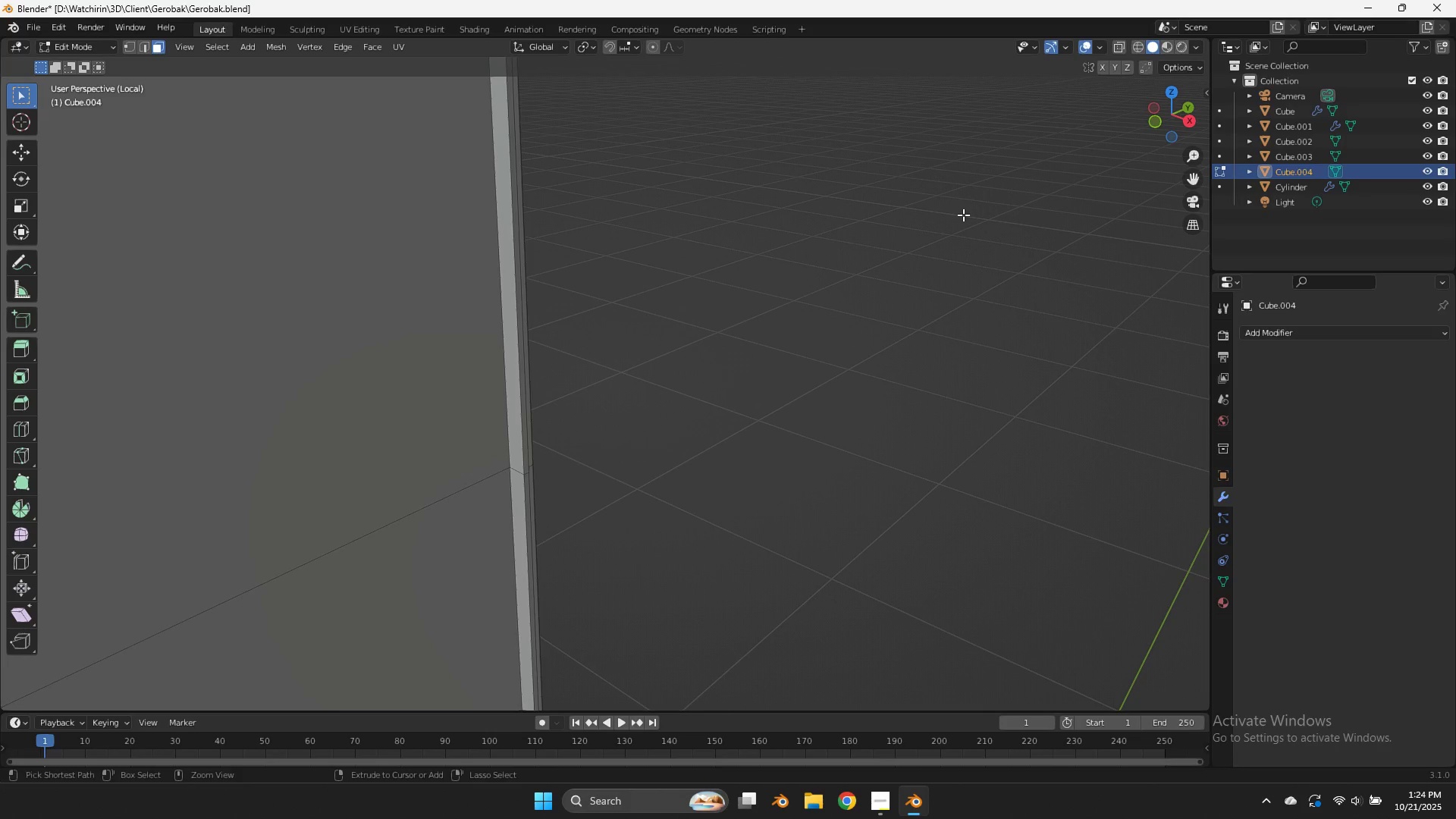 
scroll: coordinate [963, 215], scroll_direction: down, amount: 19.0
 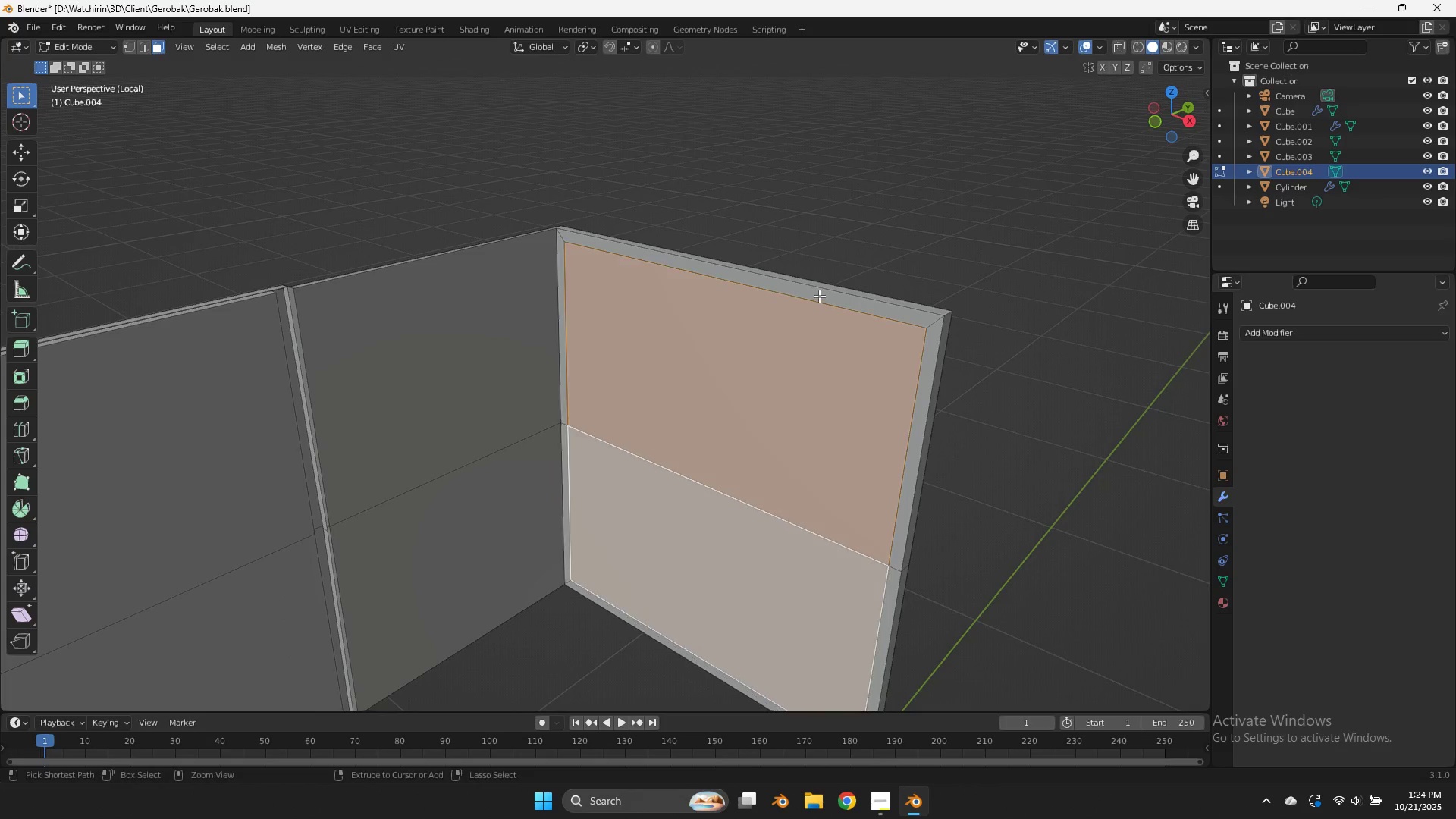 
key(Control+Z)
 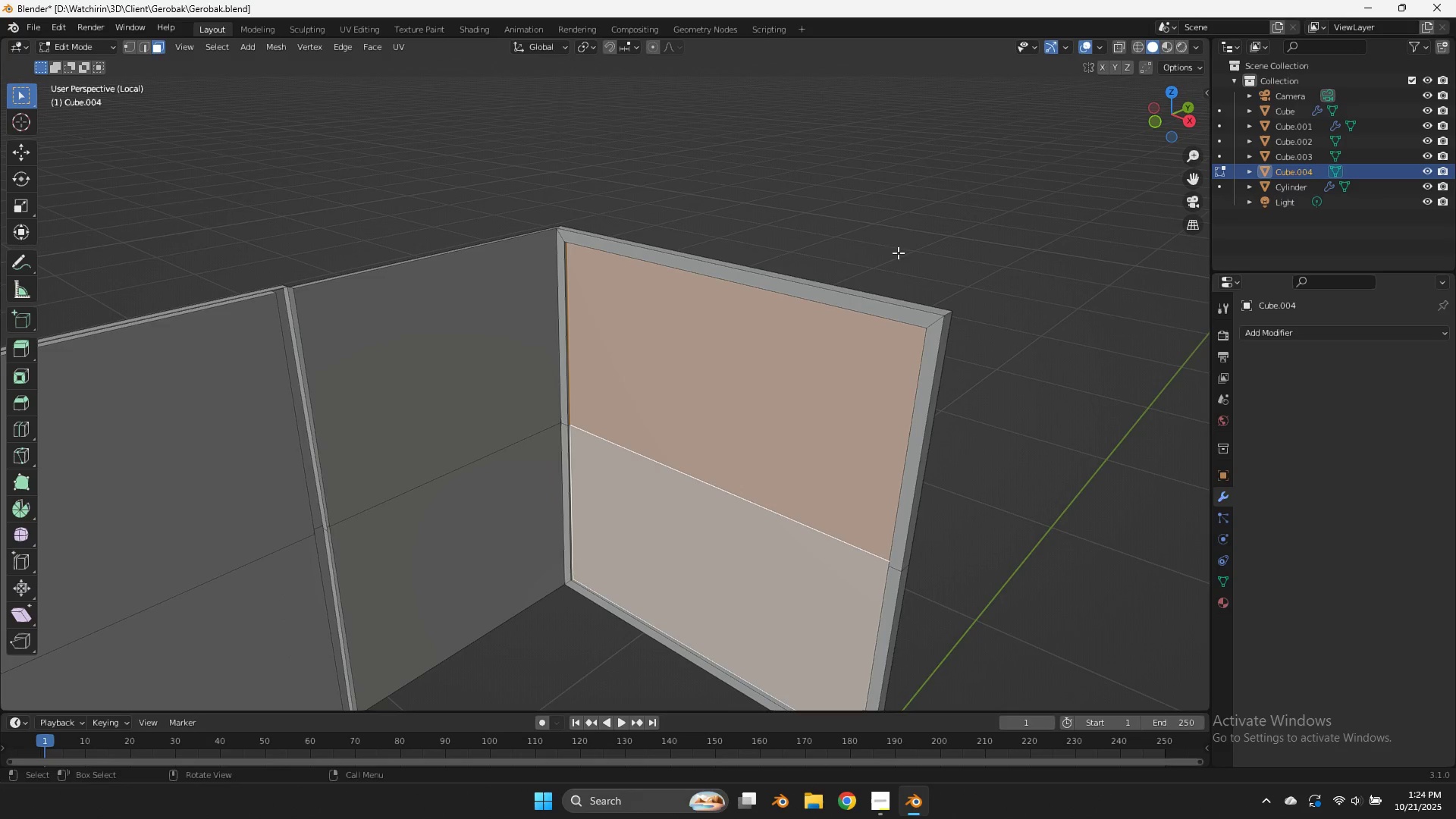 
key(Control+Z)
 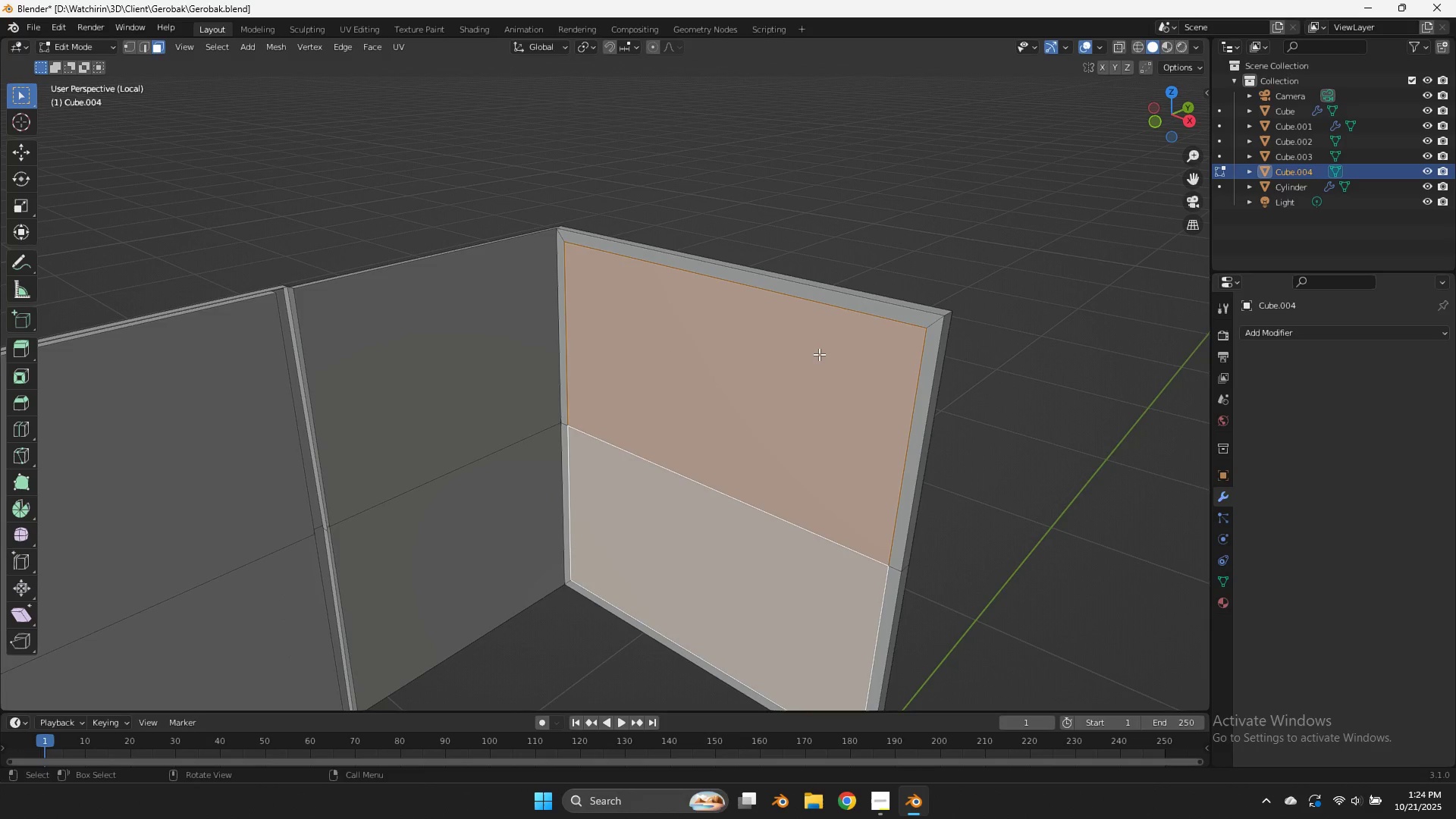 
key(X)
 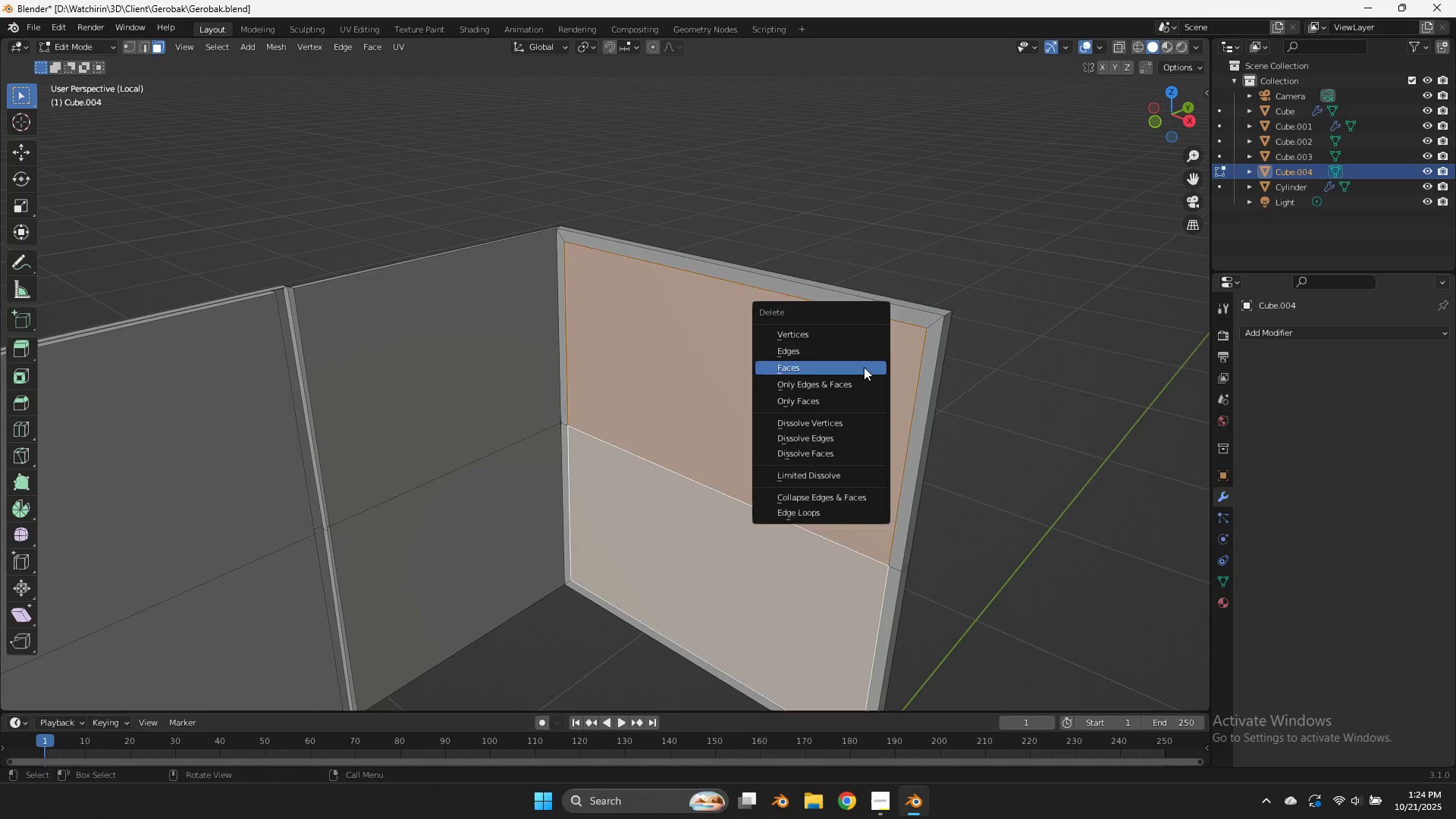 
left_click([864, 367])
 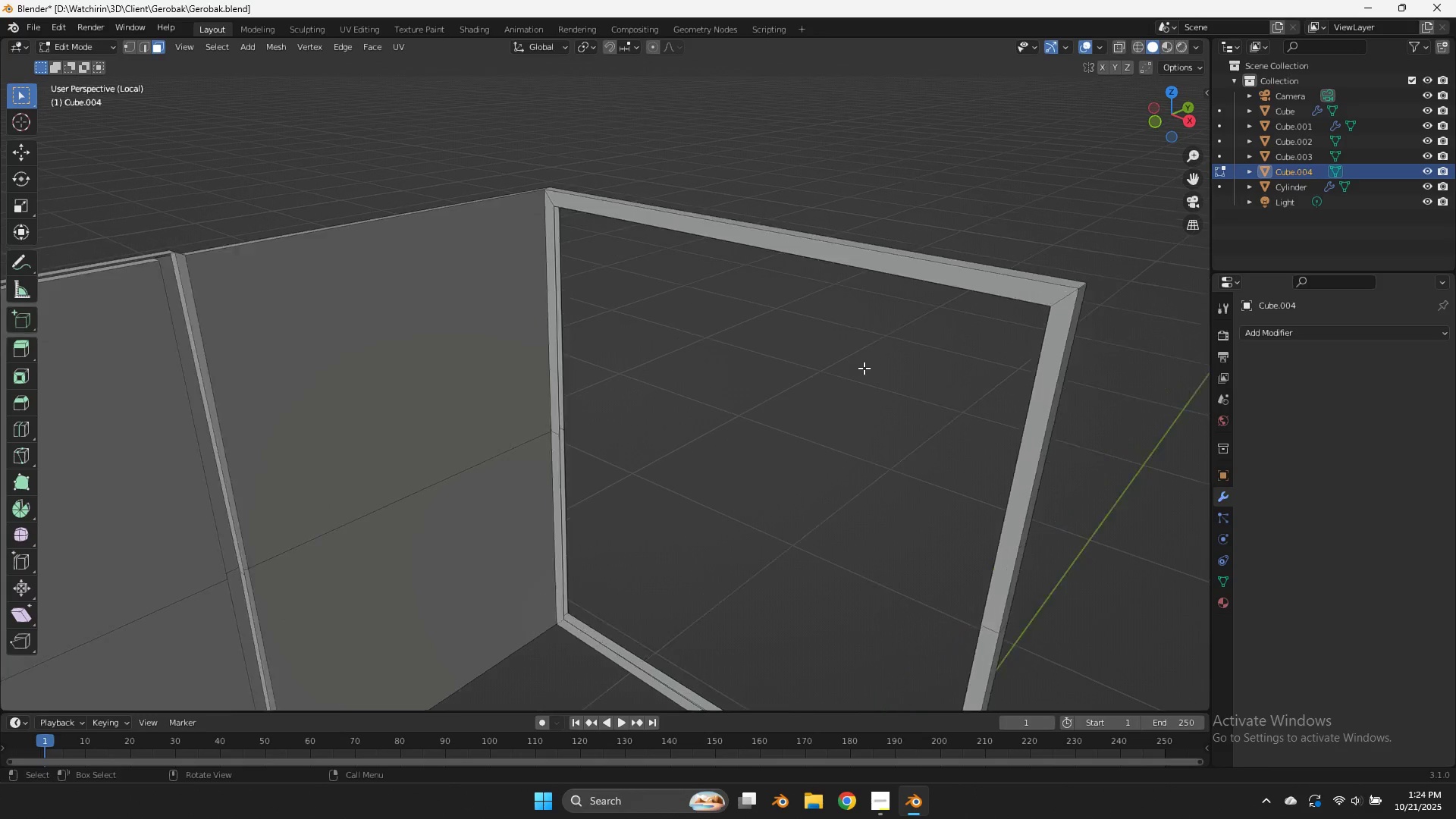 
scroll: coordinate [864, 368], scroll_direction: up, amount: 8.0
 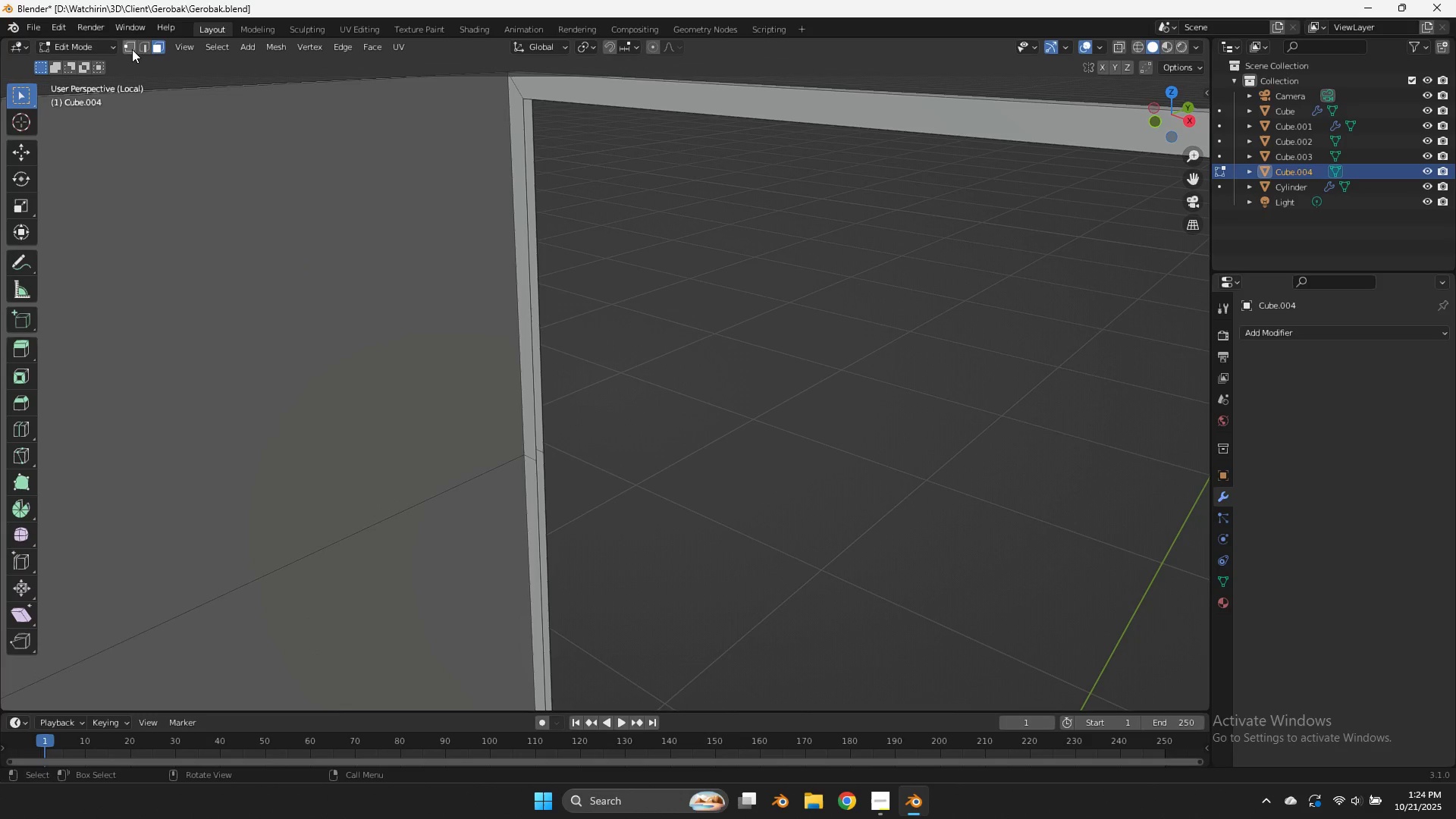 
left_click([132, 49])
 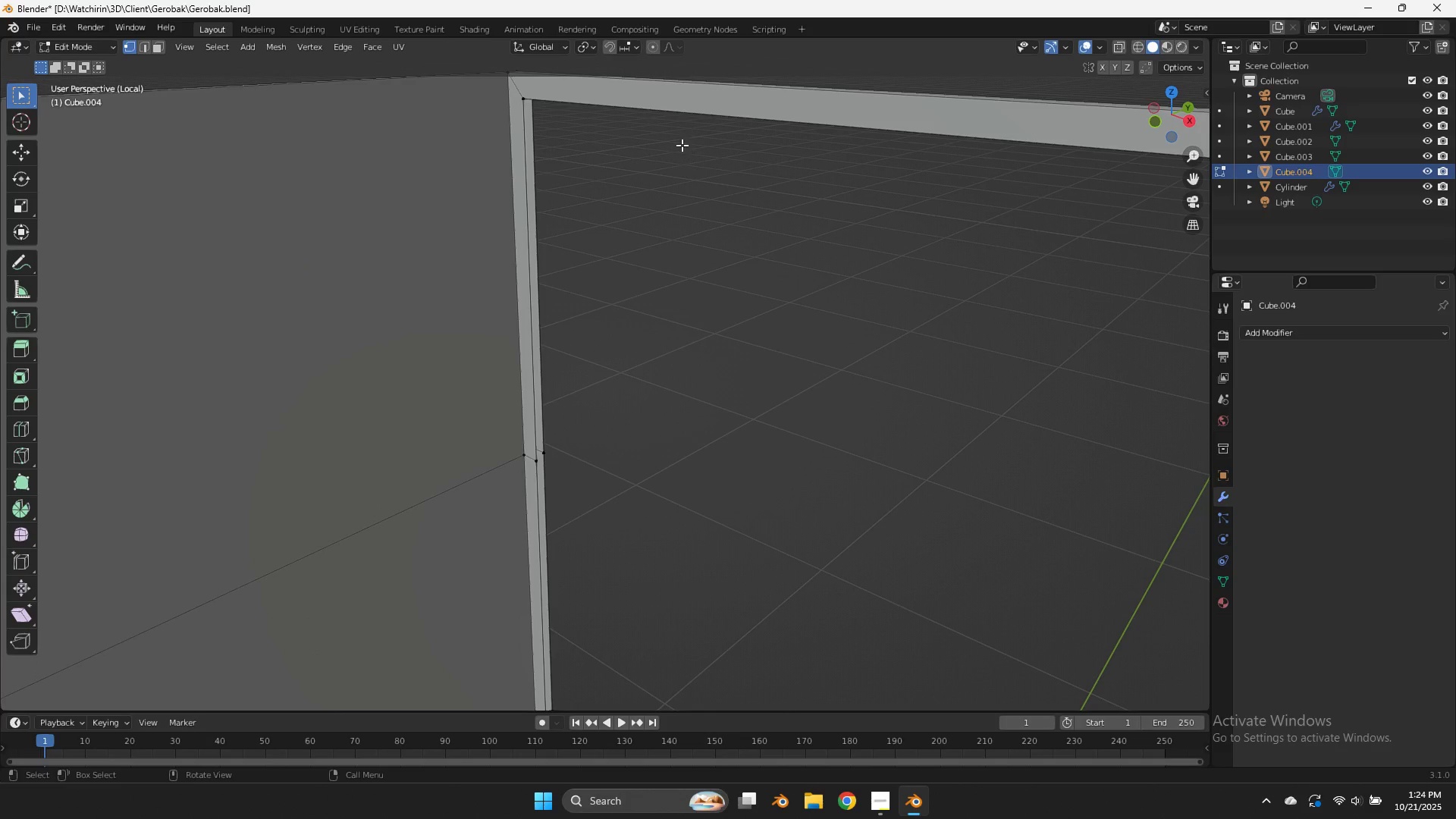 
key(Z)
 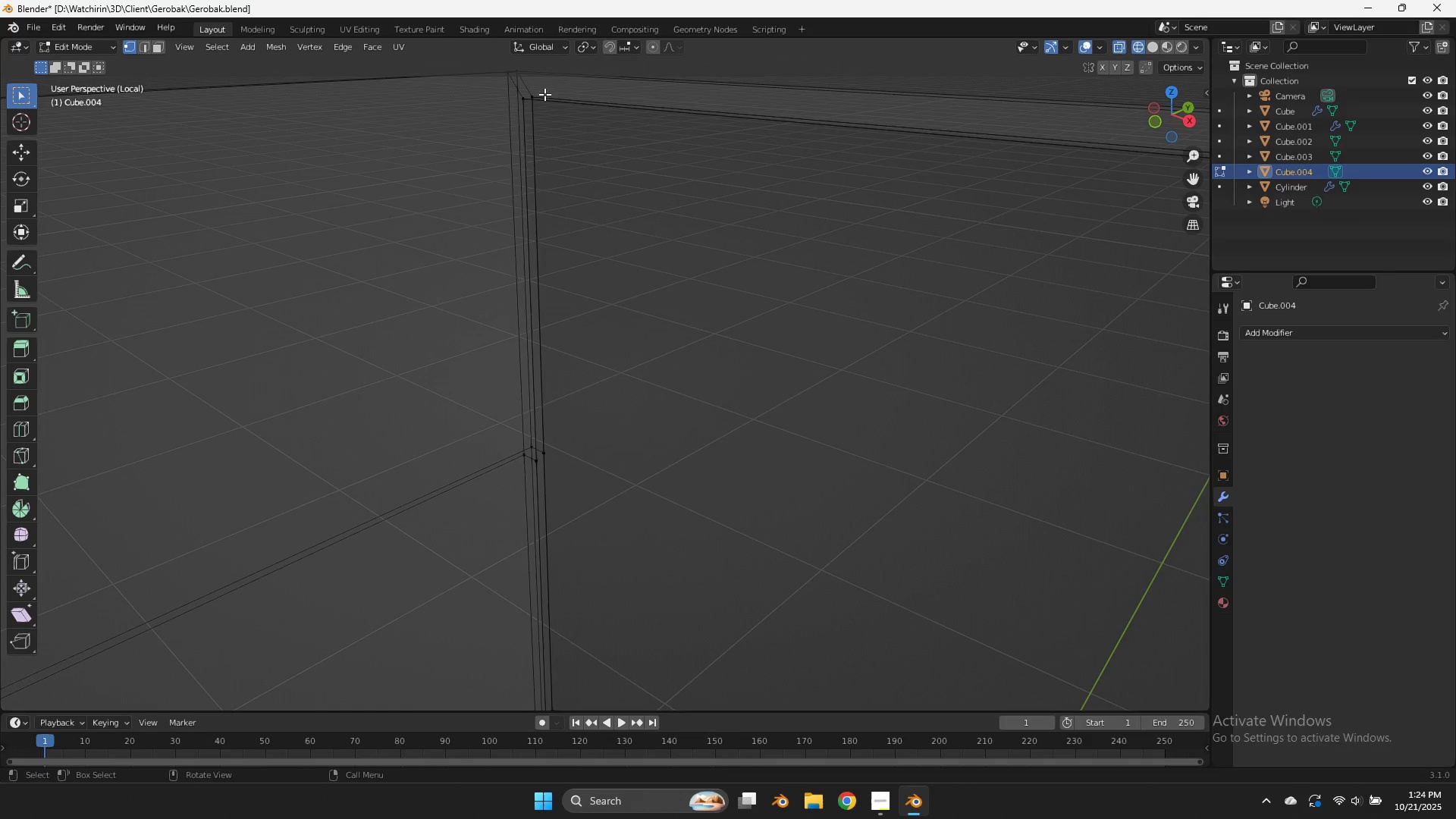 
left_click([544, 94])
 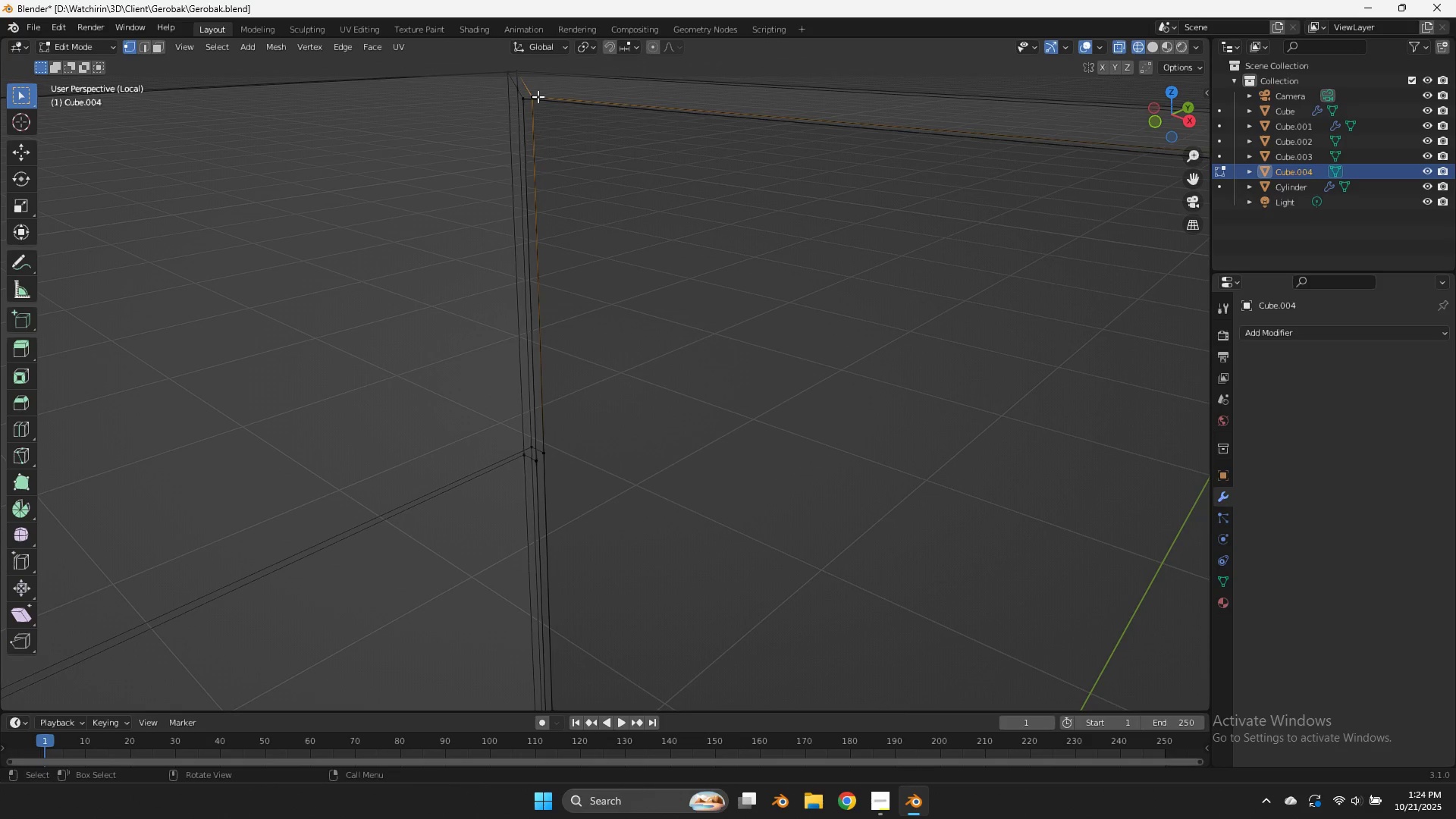 
hold_key(key=ShiftLeft, duration=0.46)
double_click([519, 99])
 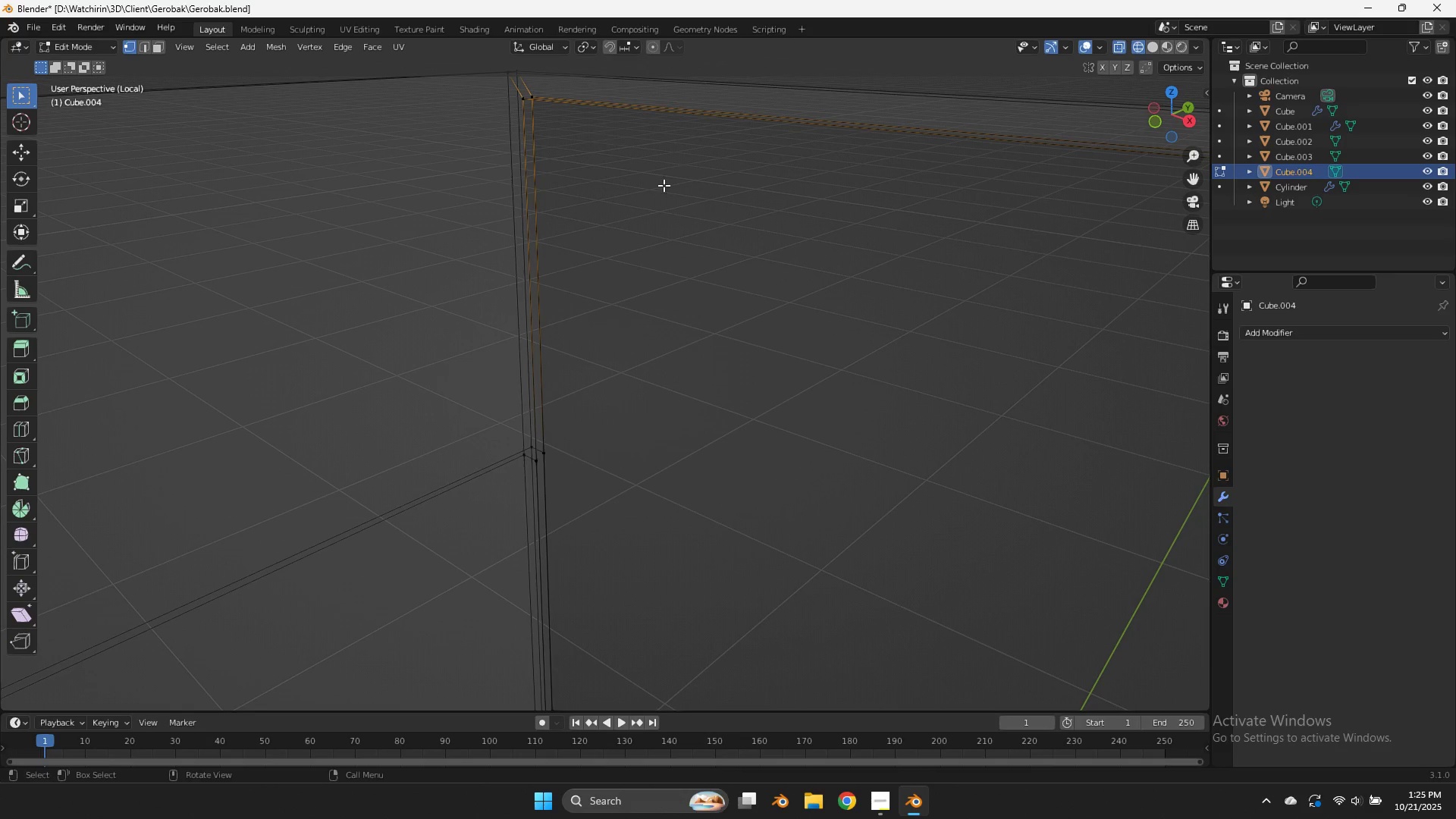 
type(am)
 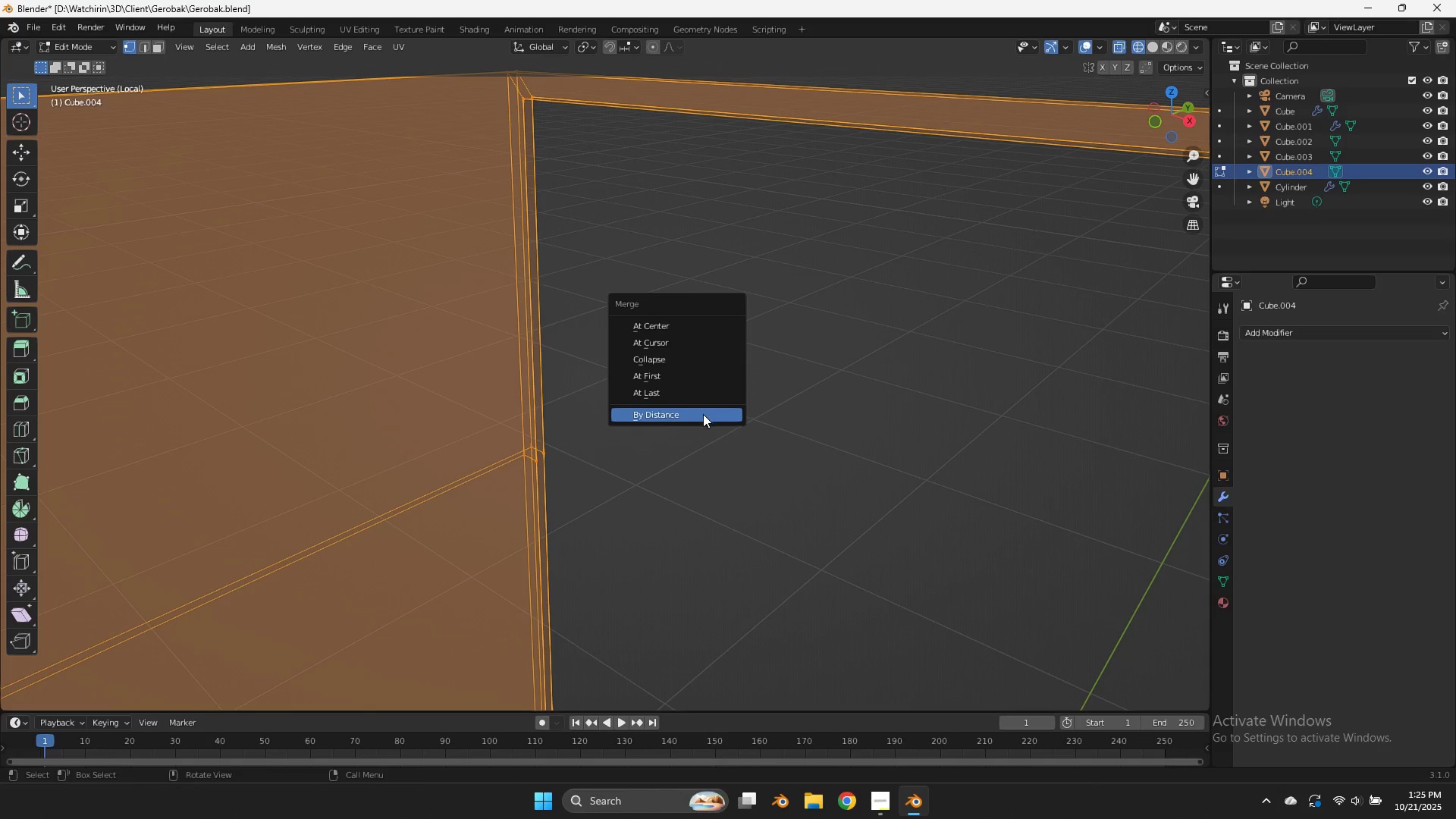 
left_click([703, 414])
 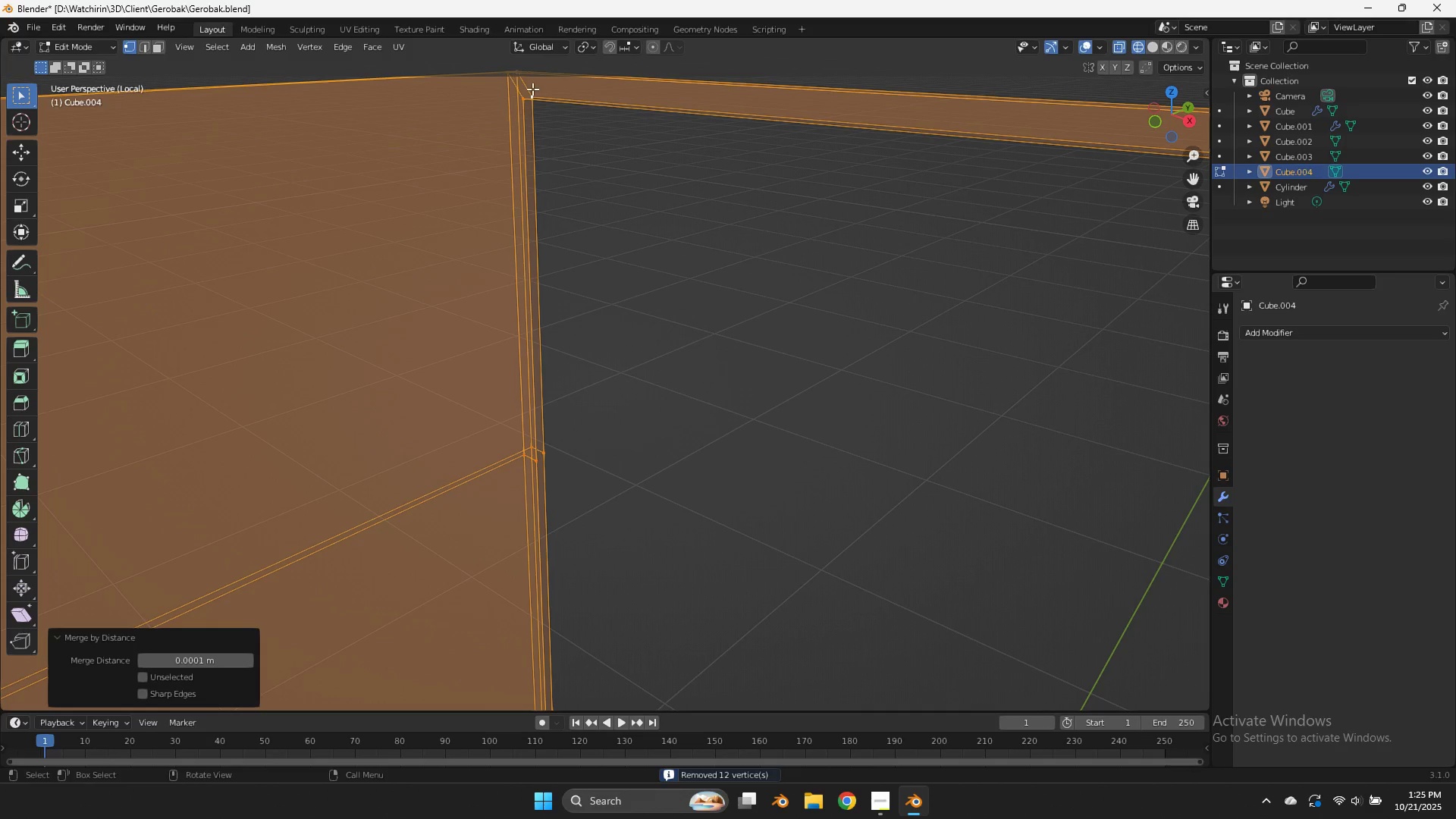 
left_click([533, 89])
 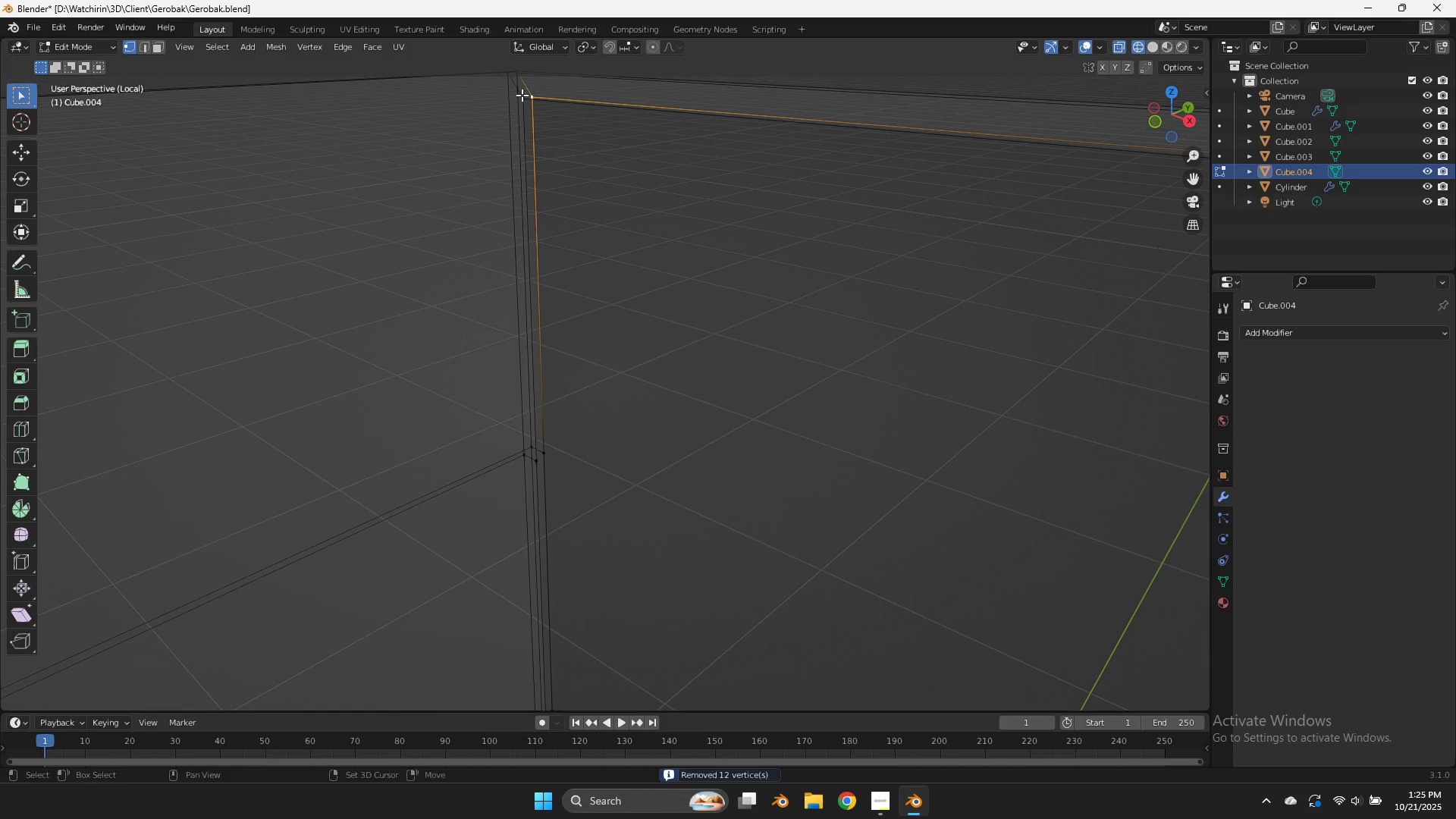 
hold_key(key=ShiftLeft, duration=0.56)
double_click([517, 99])
 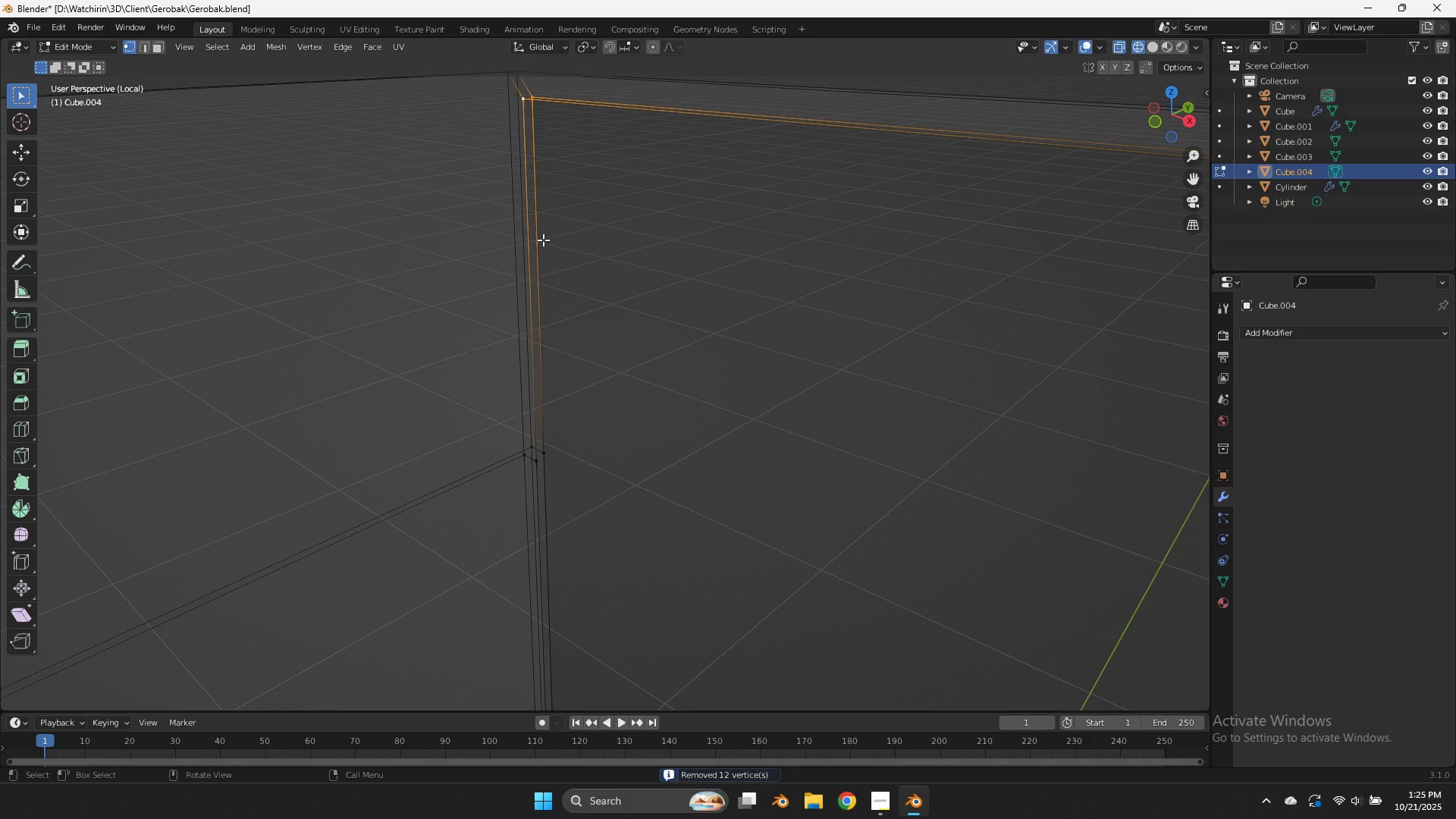 
key(Z)
 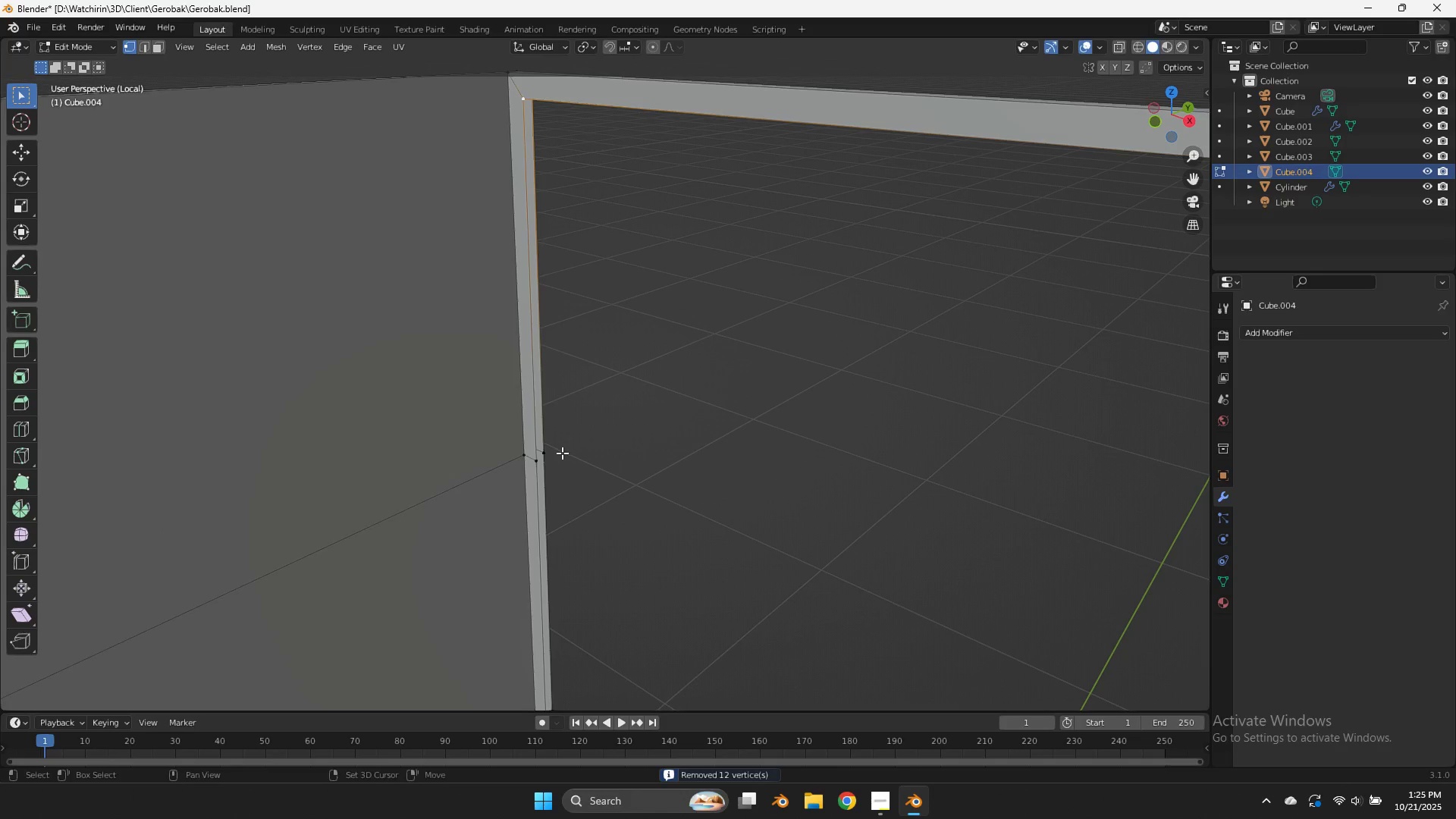 
hold_key(key=ShiftLeft, duration=0.82)
double_click([537, 469])
 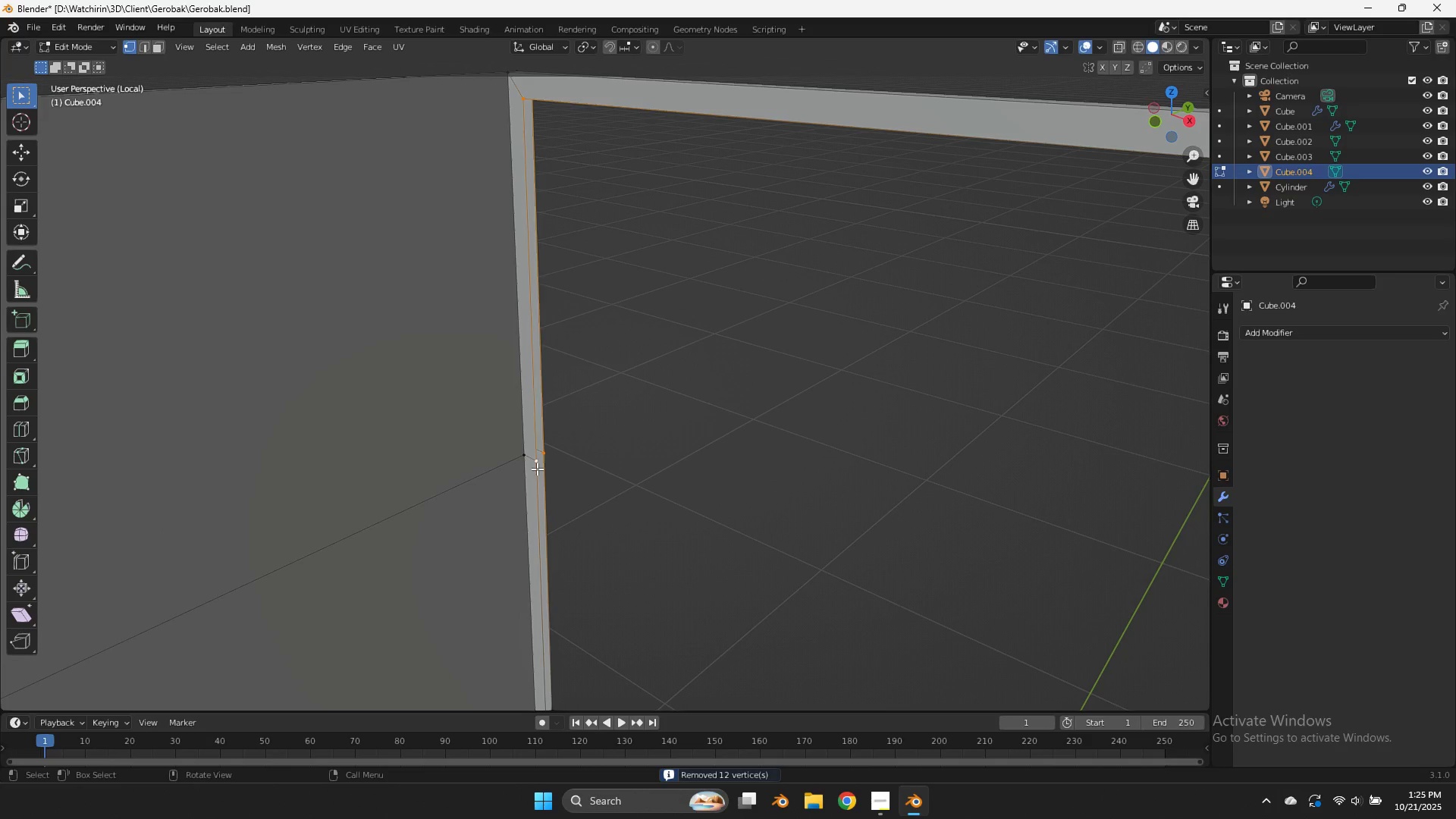 
key(F)
 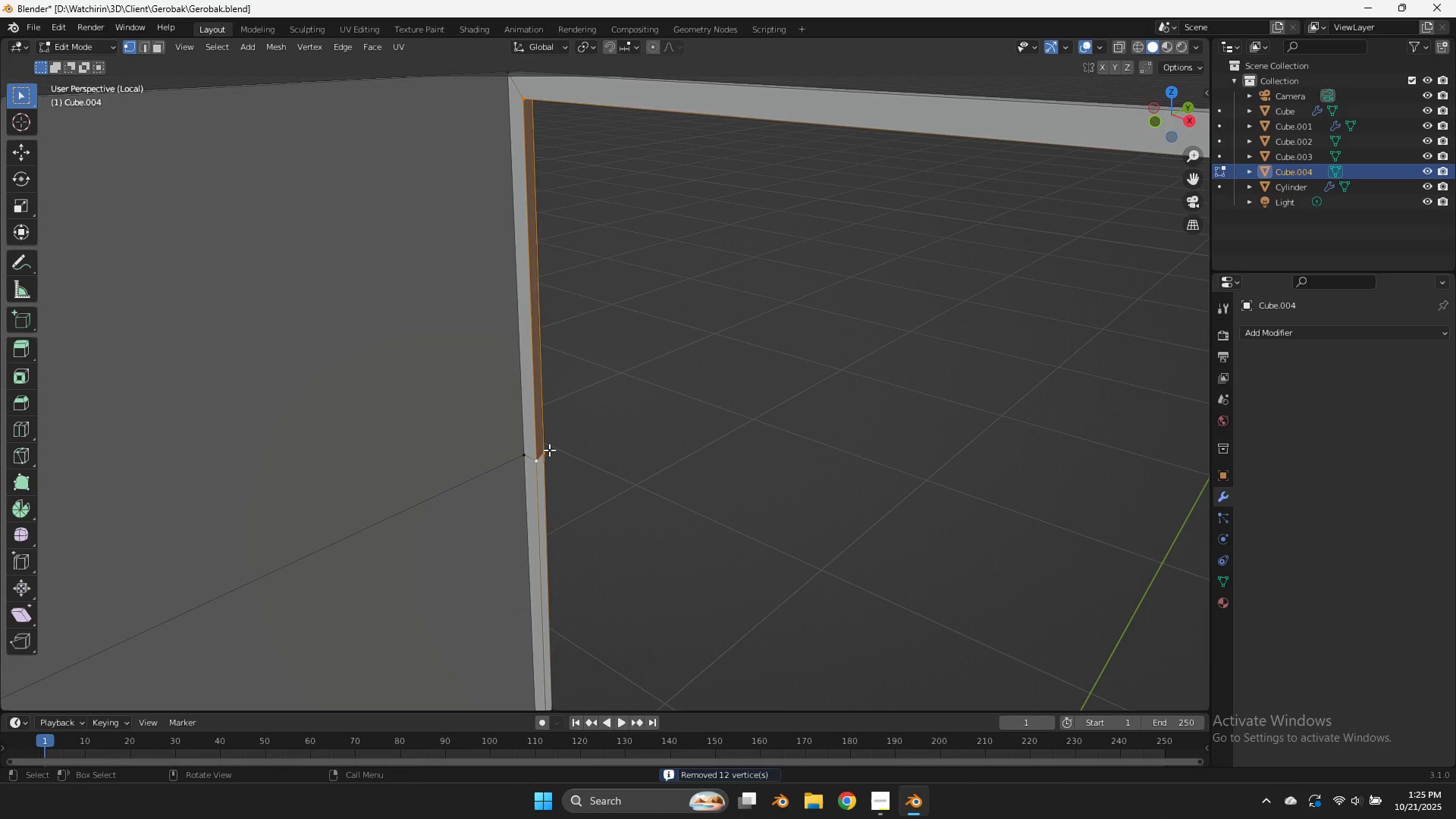 
hold_key(key=ShiftLeft, duration=0.33)
double_click([539, 459])
 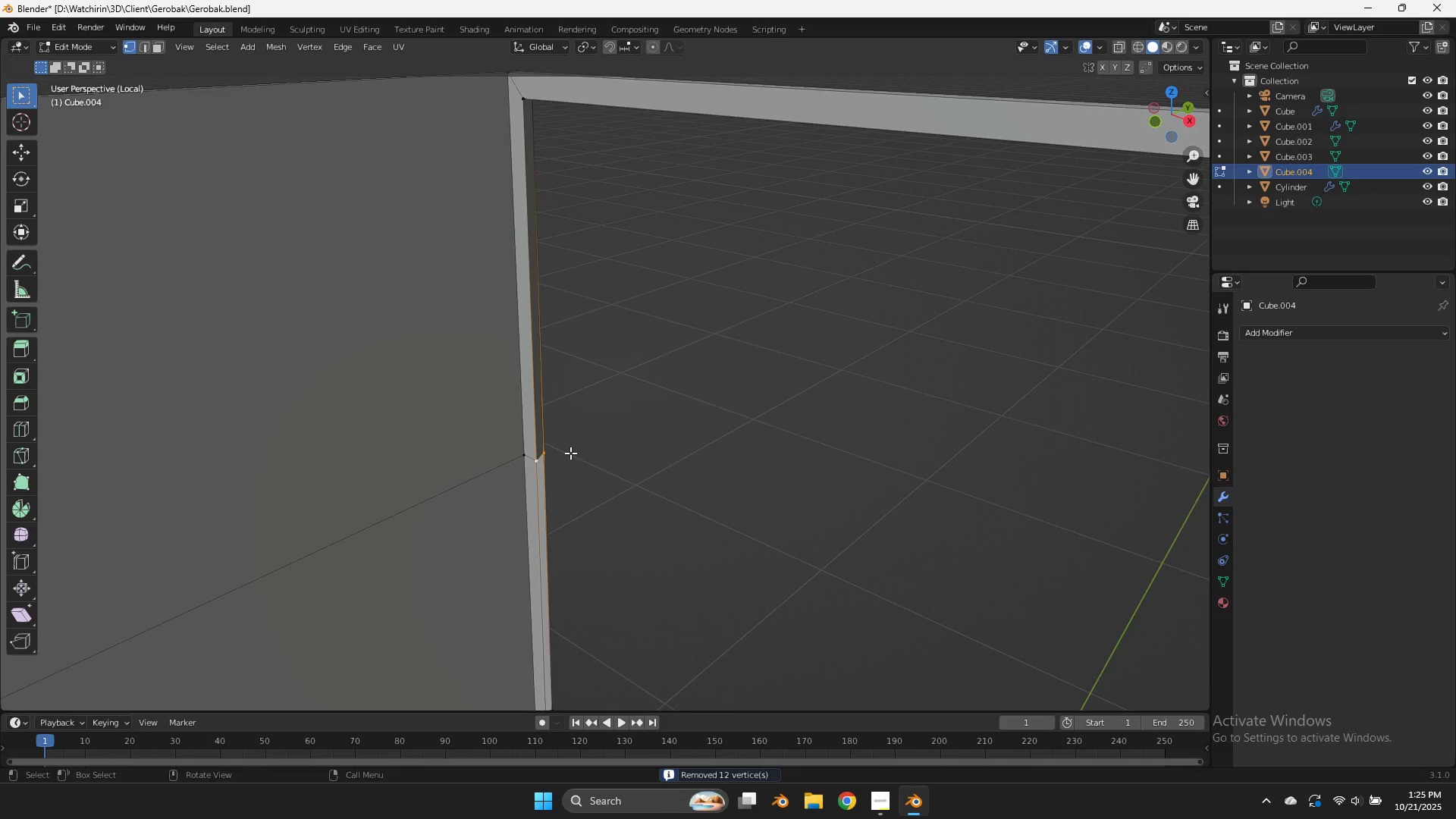 
scroll: coordinate [648, 448], scroll_direction: down, amount: 2.0
 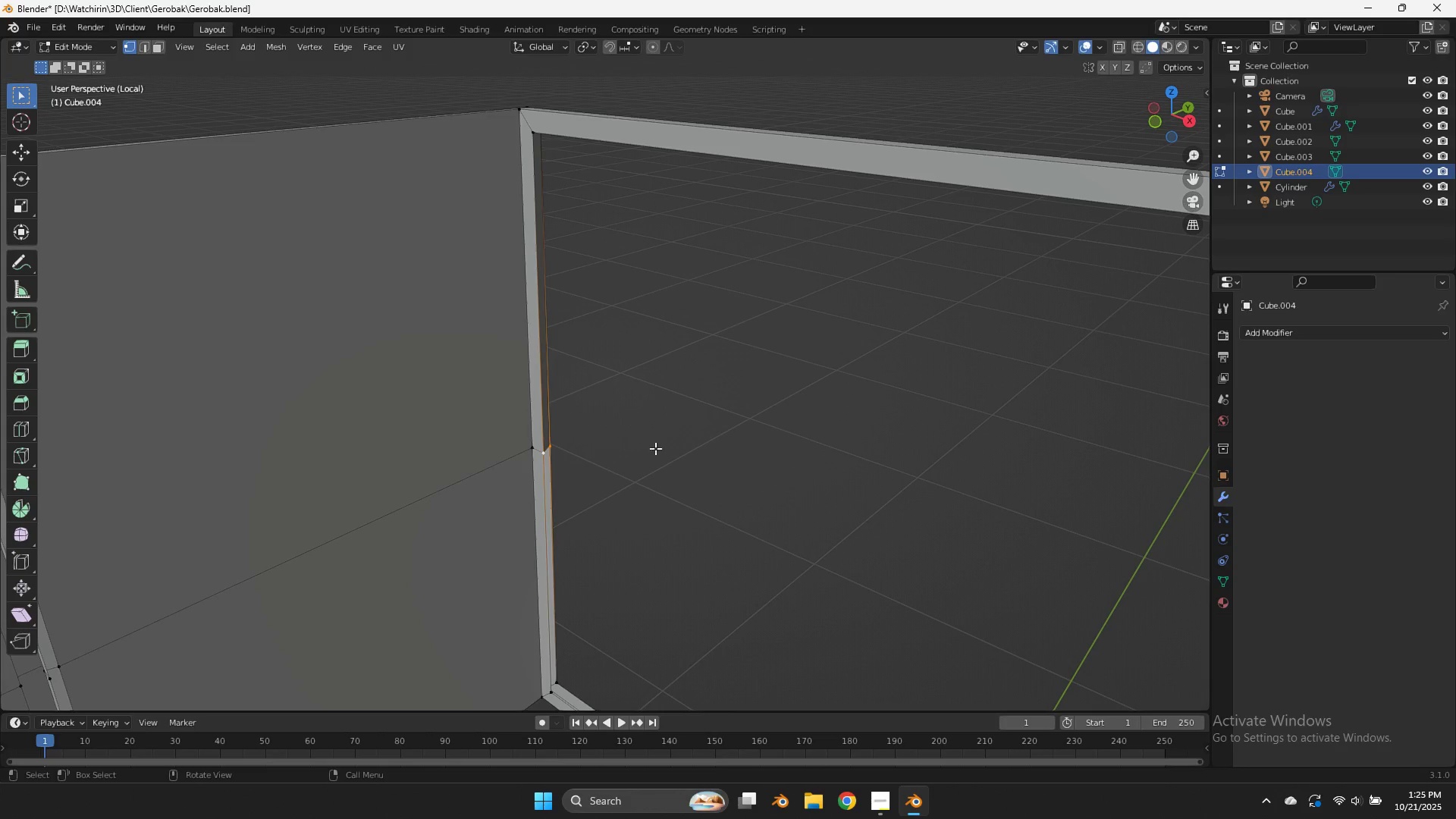 
type(fffff)
 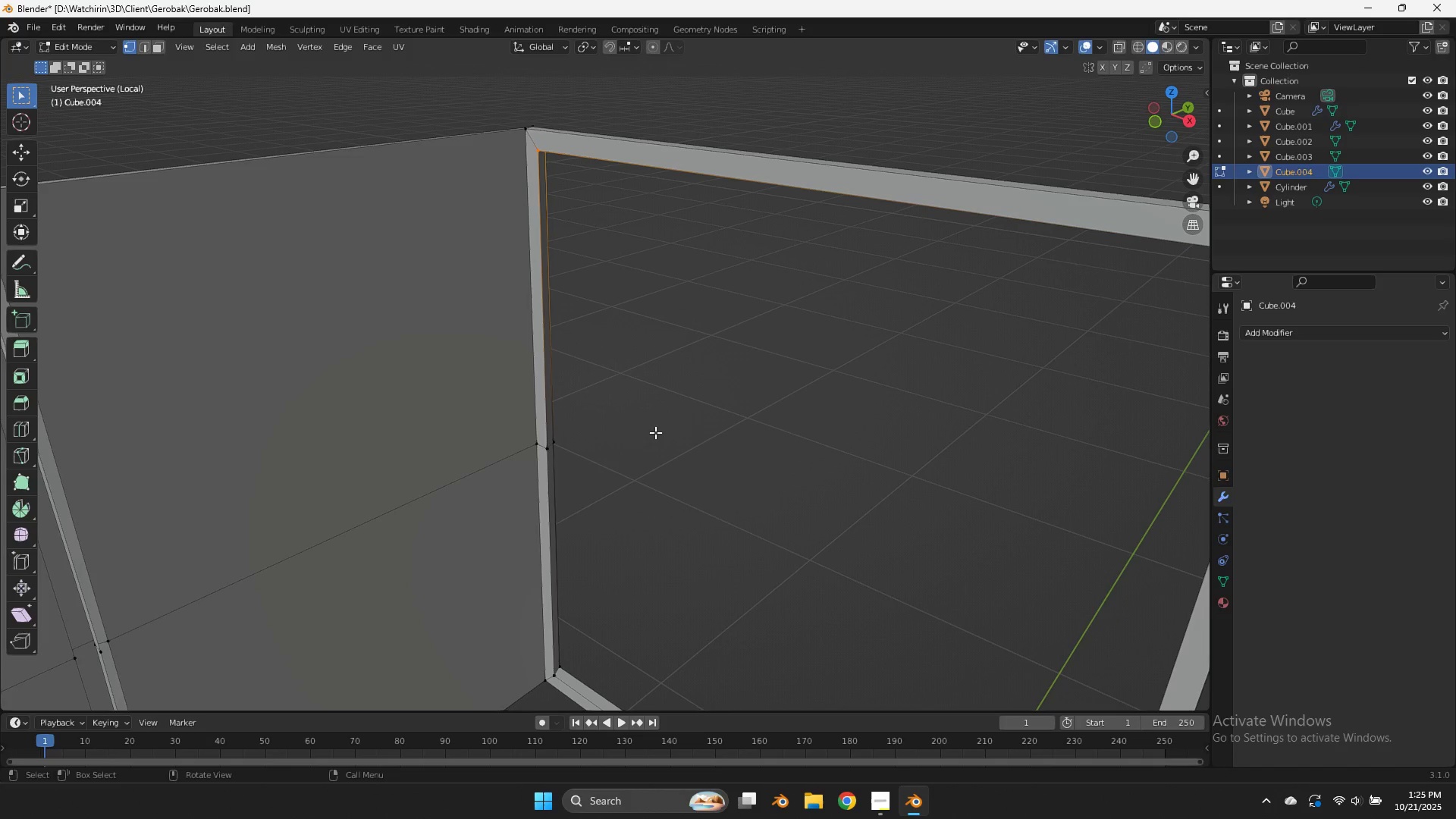 
scroll: coordinate [699, 431], scroll_direction: down, amount: 1.0
 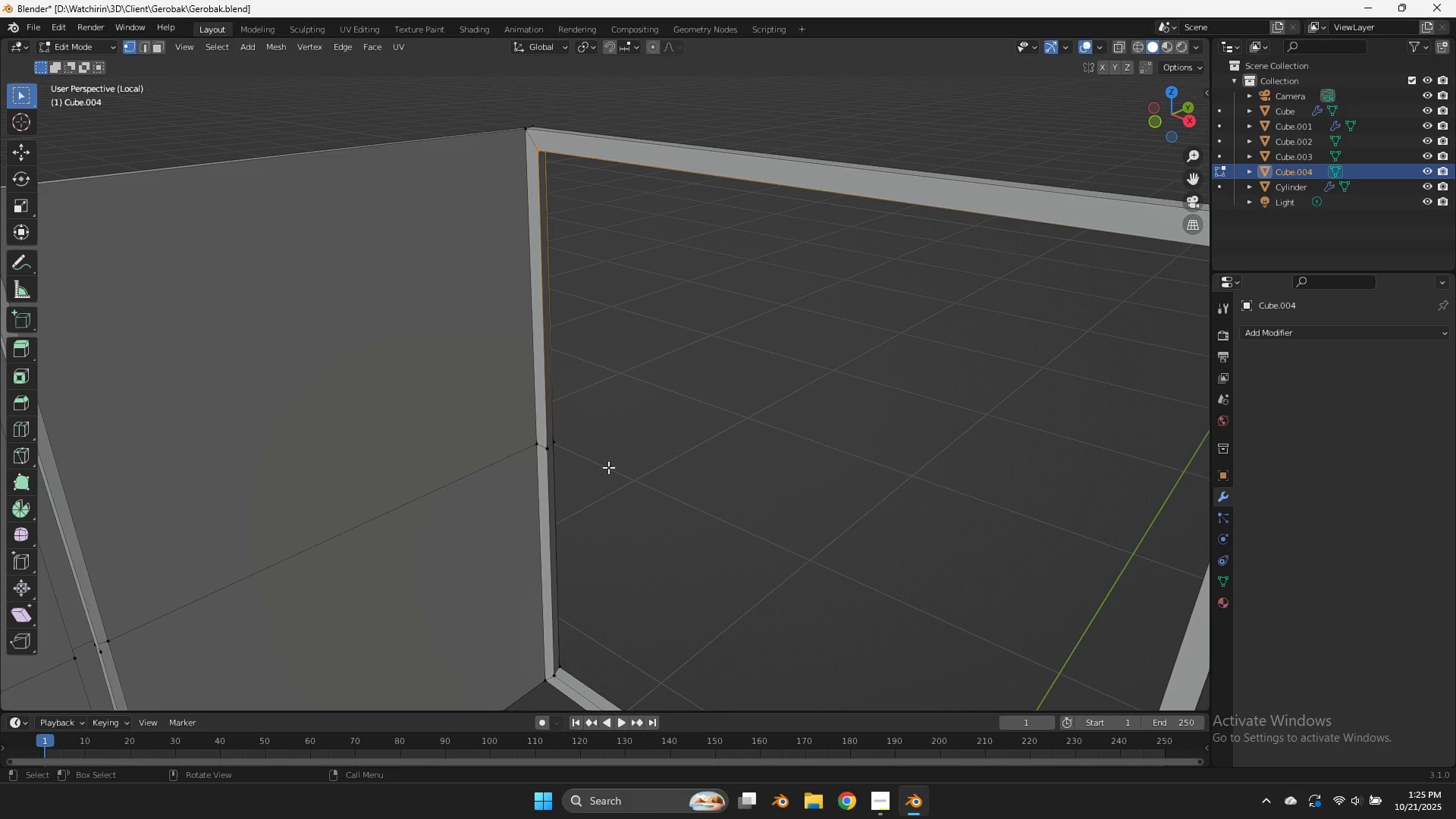 
key(Control+R)
 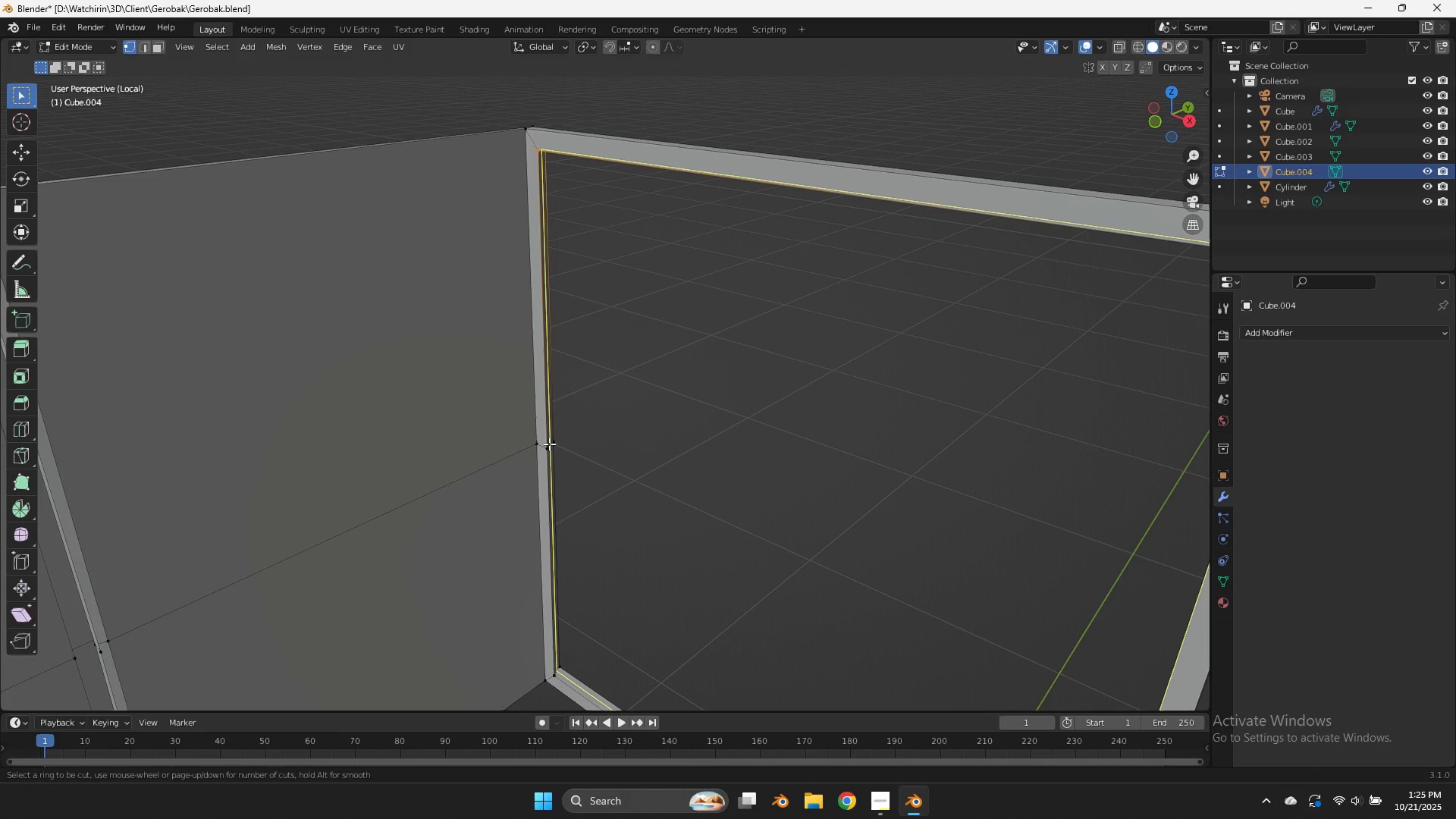 
left_click([549, 444])
 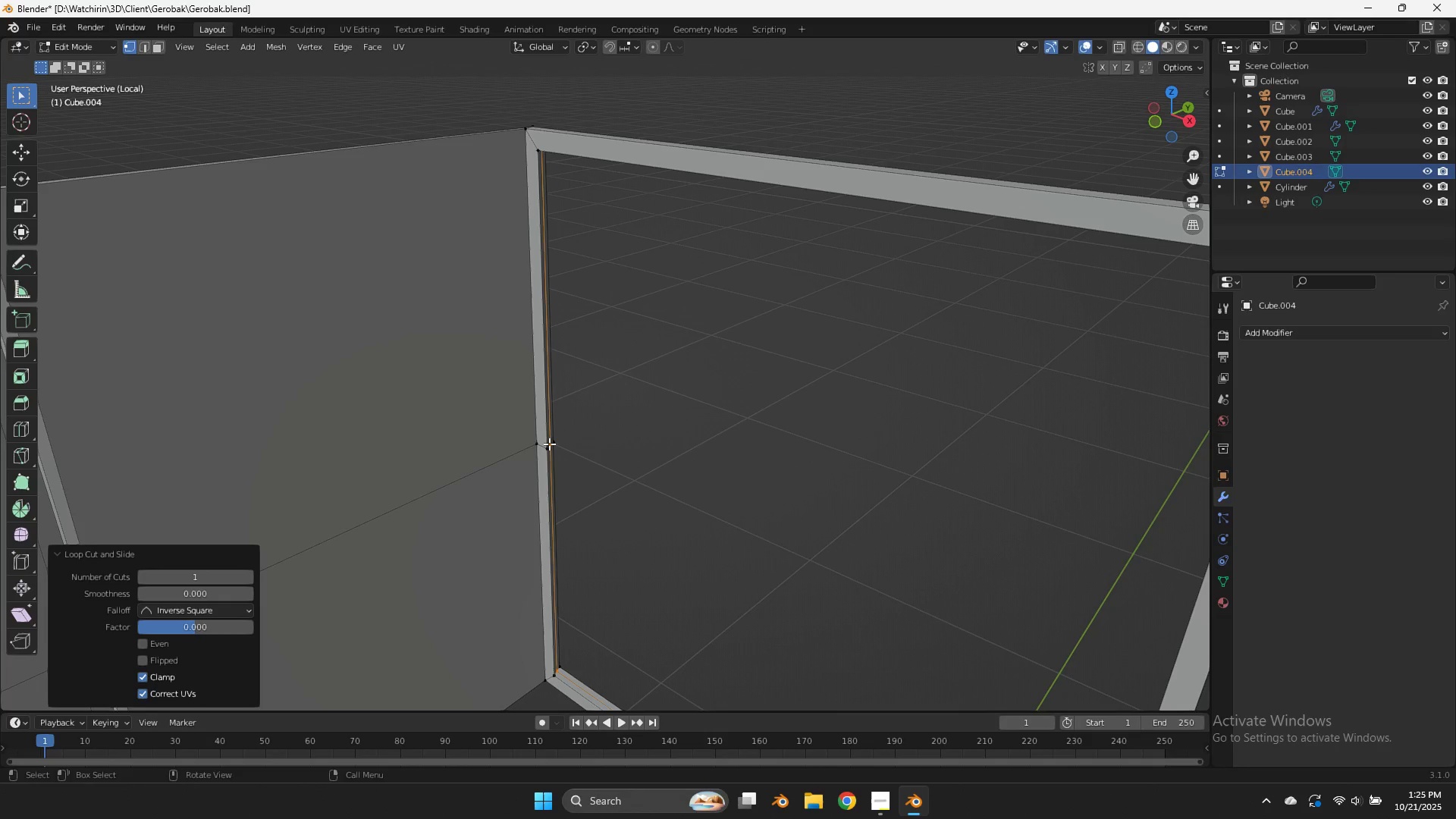 
right_click([549, 444])
 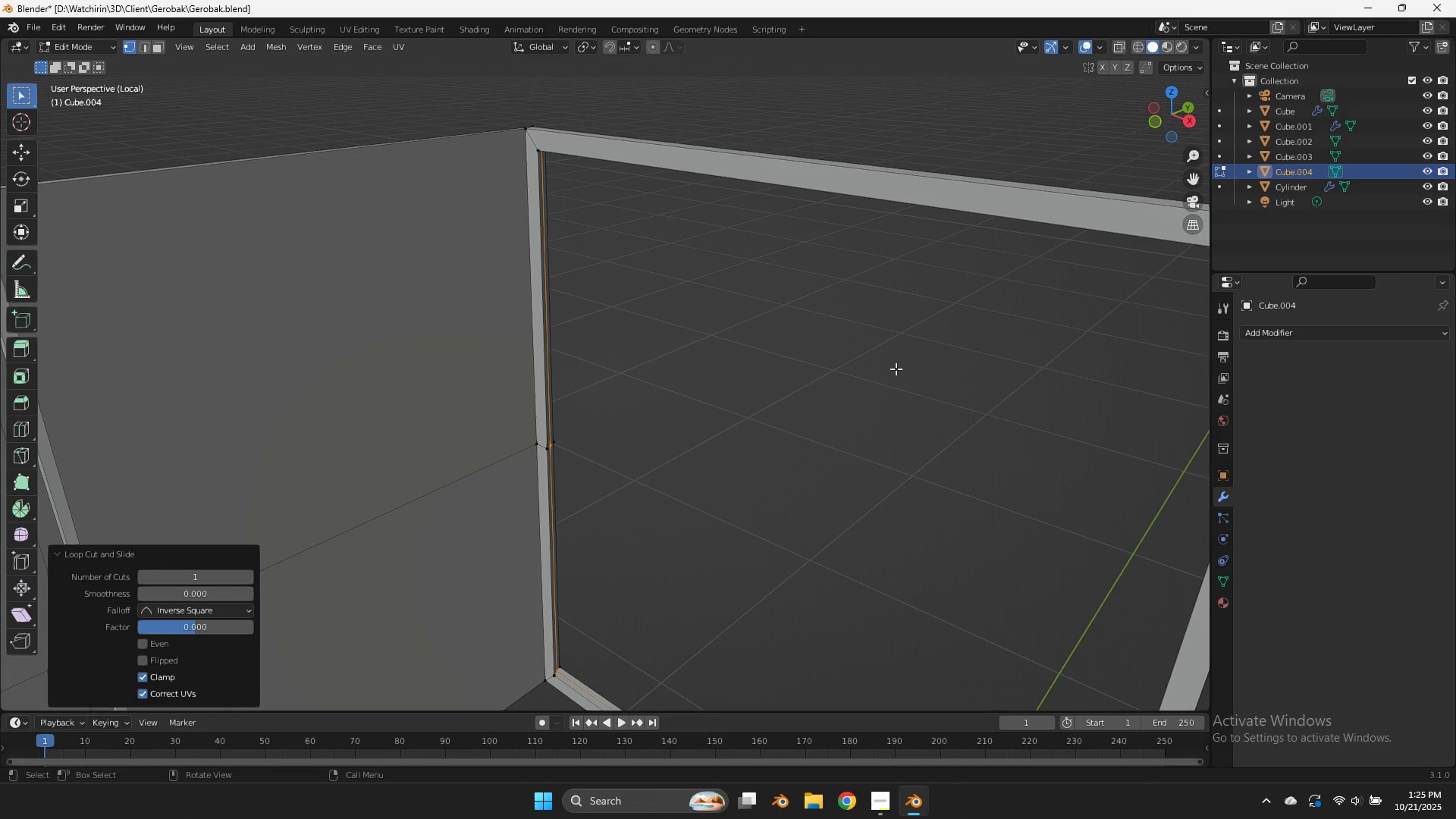 
key(F)
 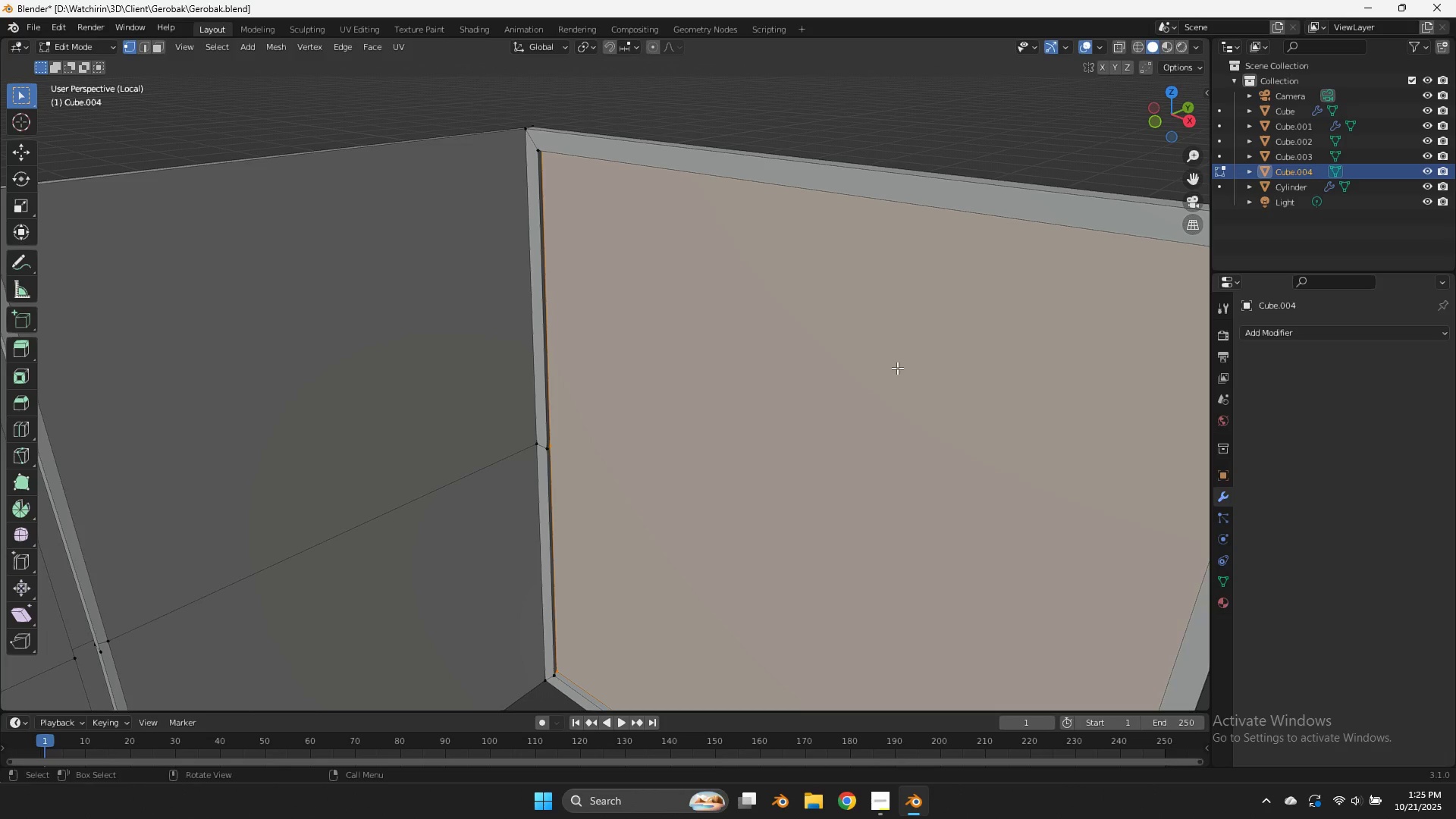 
key(Tab)
 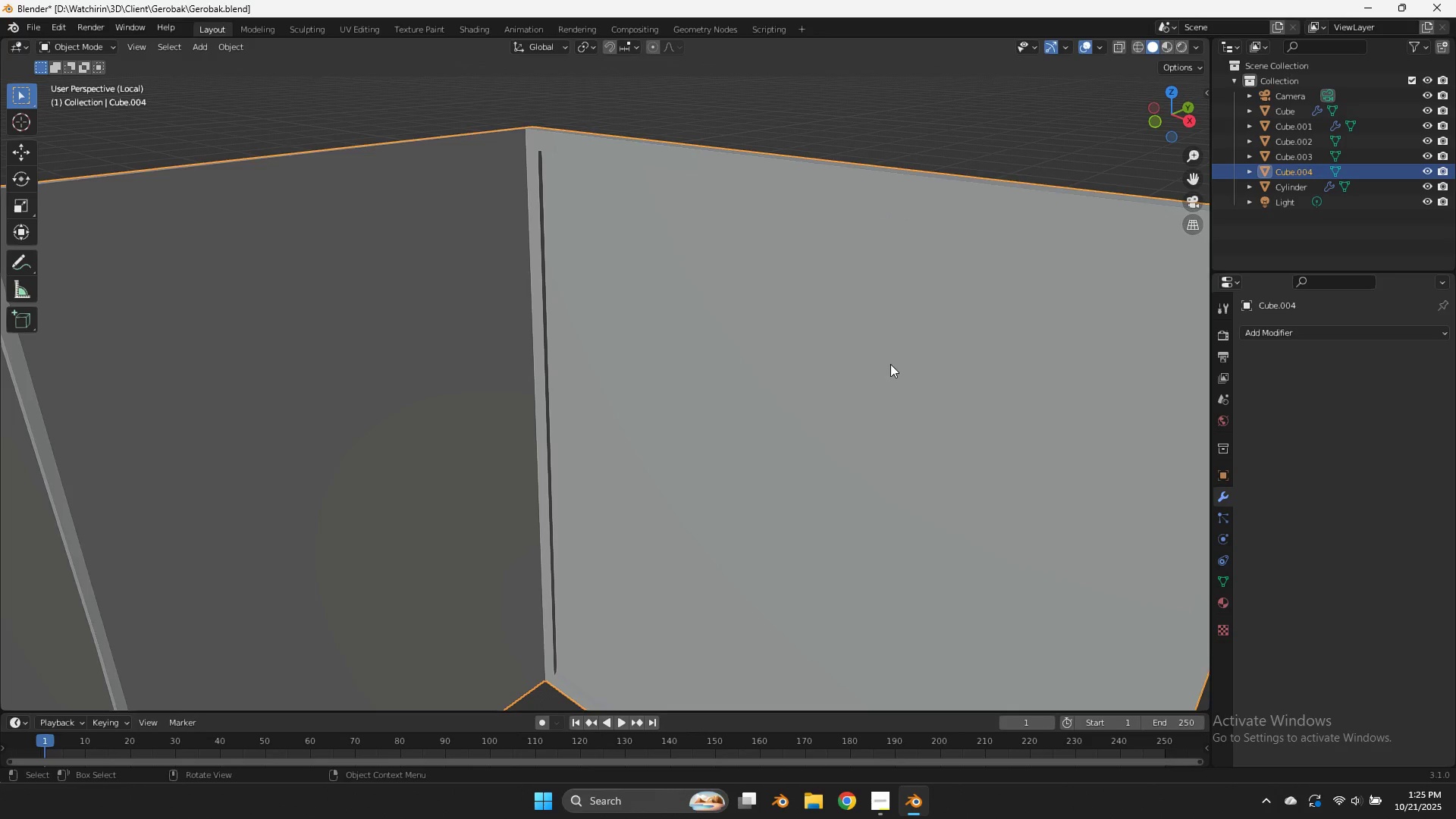 
scroll: coordinate [667, 328], scroll_direction: down, amount: 5.0
 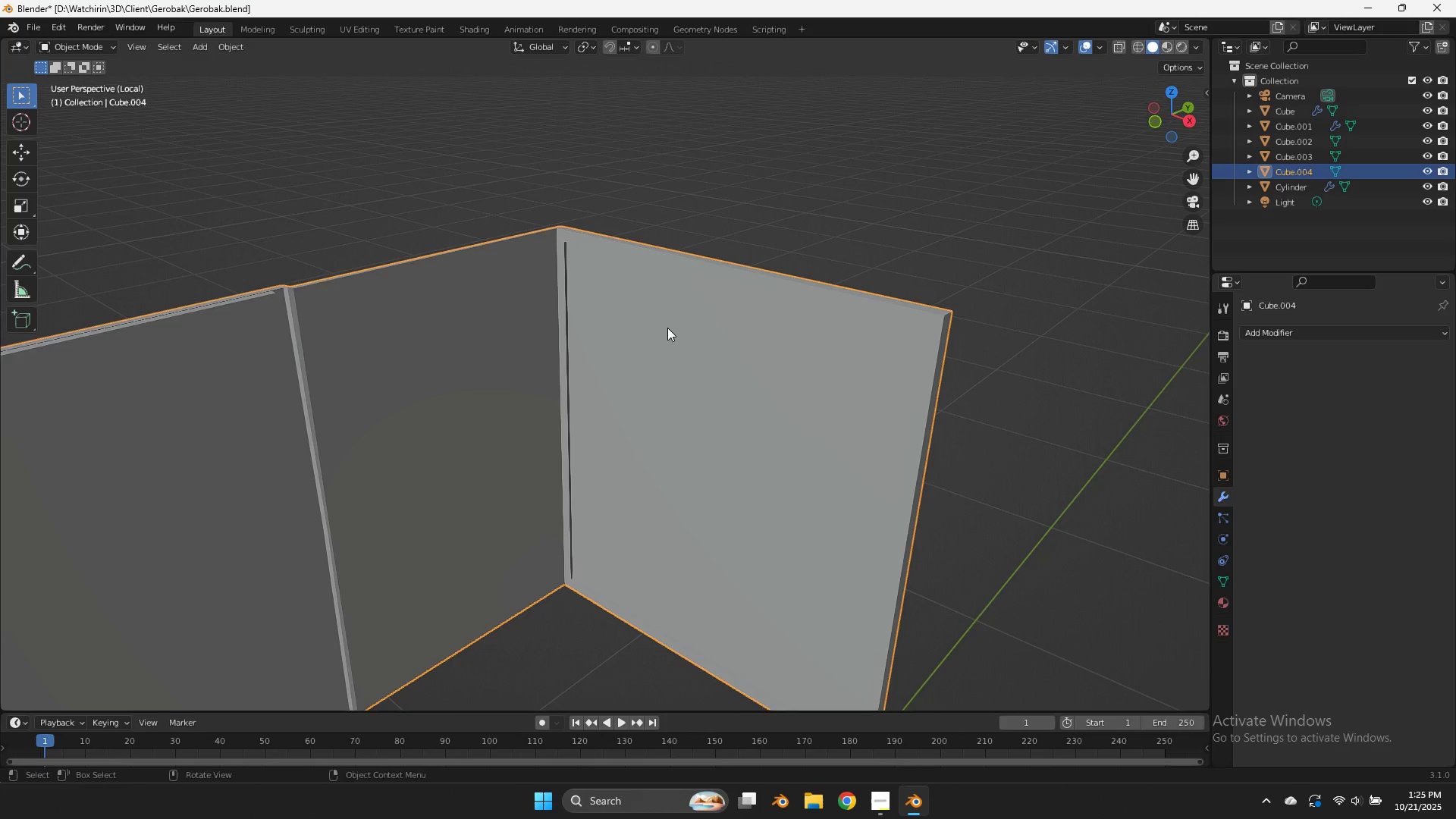 
key(Tab)
 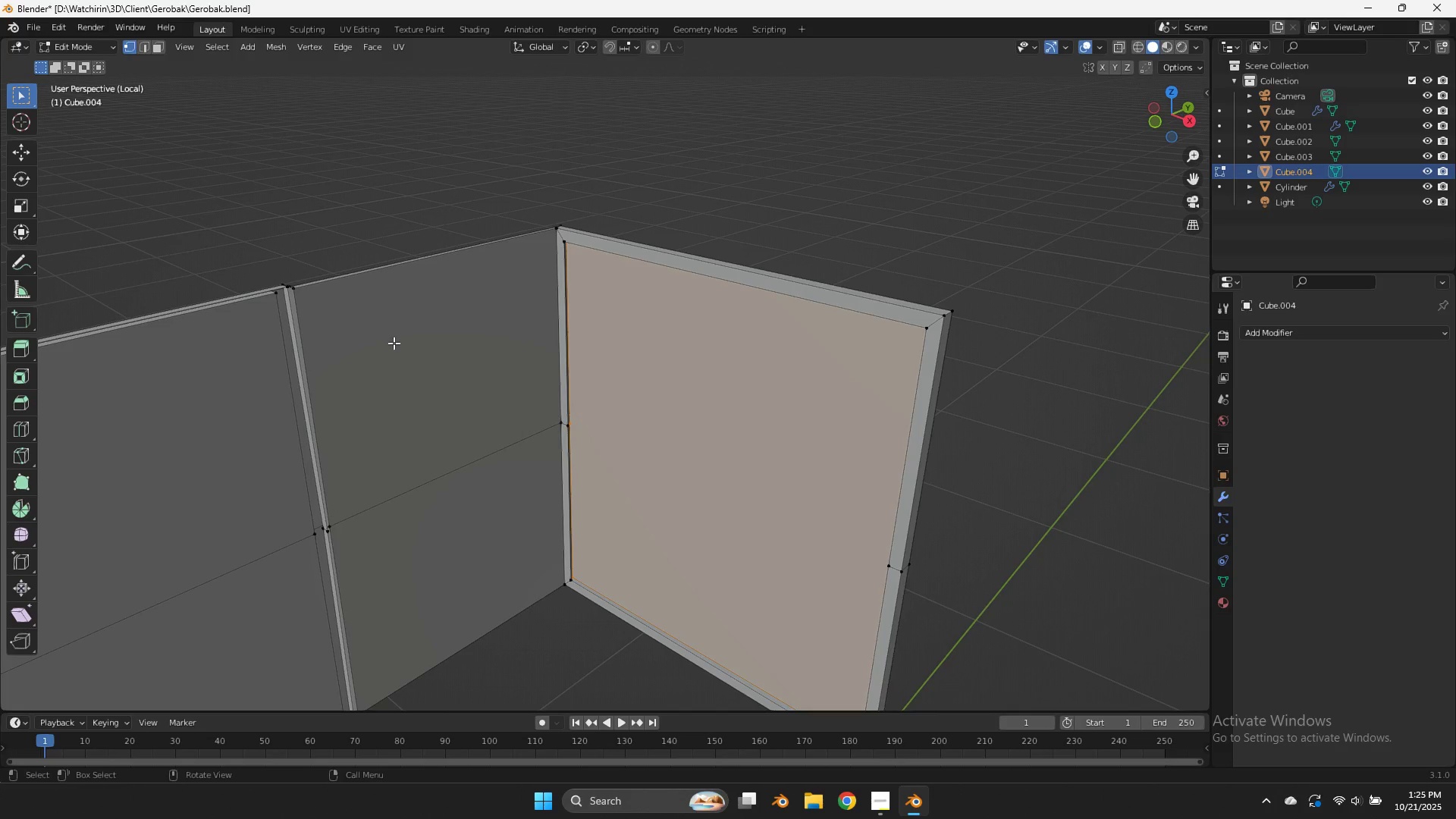 
left_click([394, 343])
 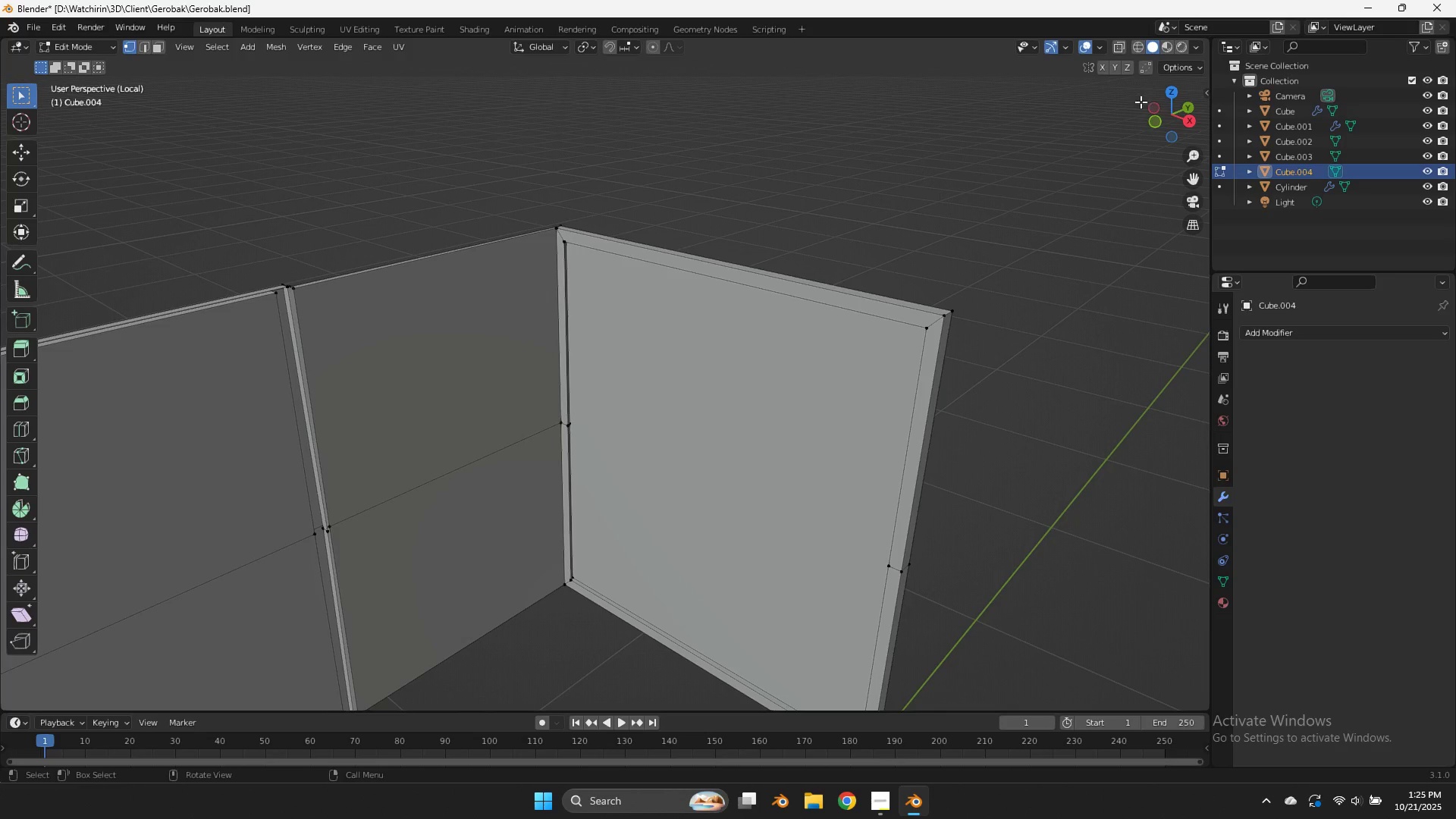 
left_click_drag(start_coordinate=[1172, 114], to_coordinate=[1169, 138])
 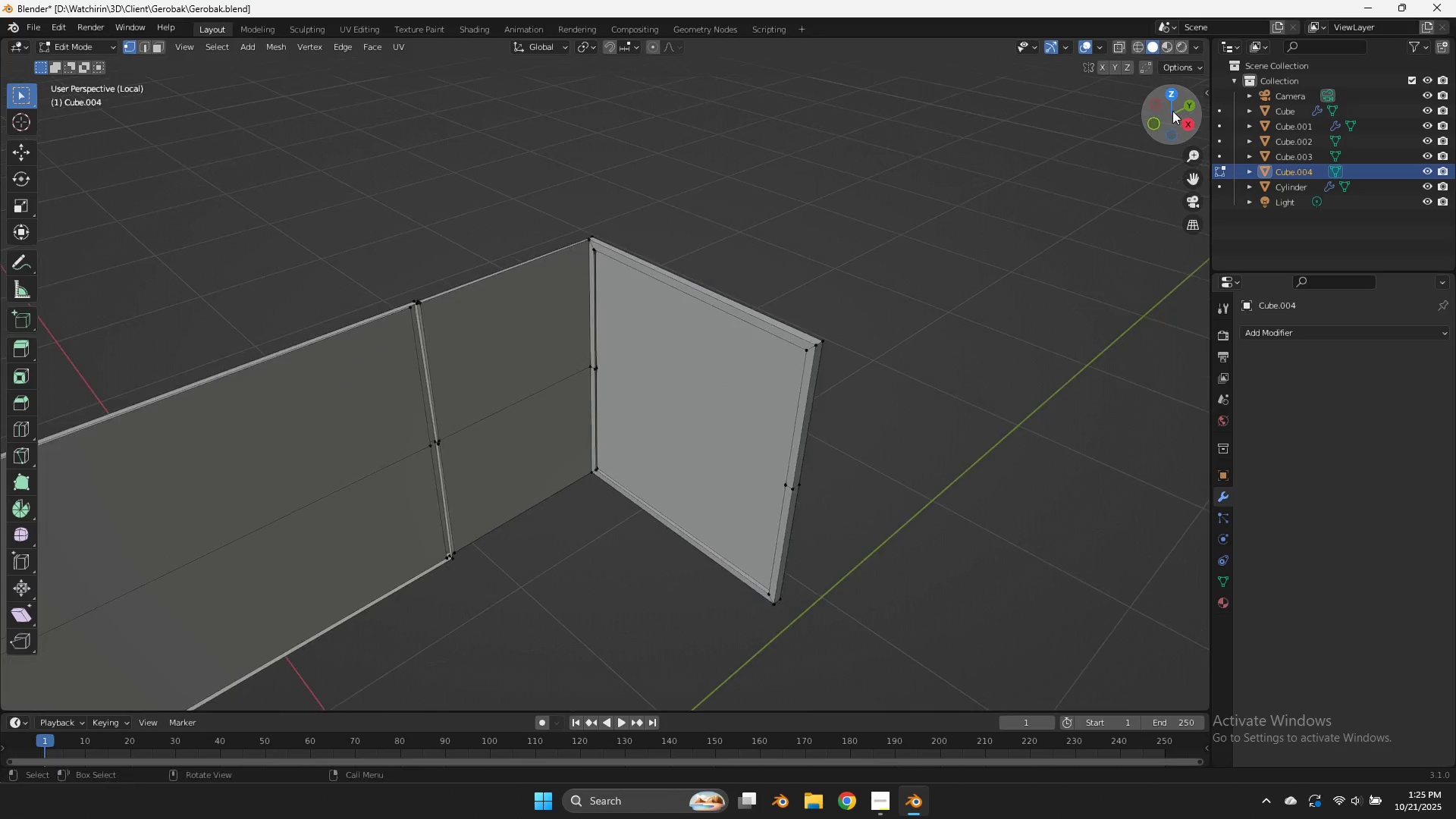 
scroll: coordinate [1172, 111], scroll_direction: down, amount: 4.0
 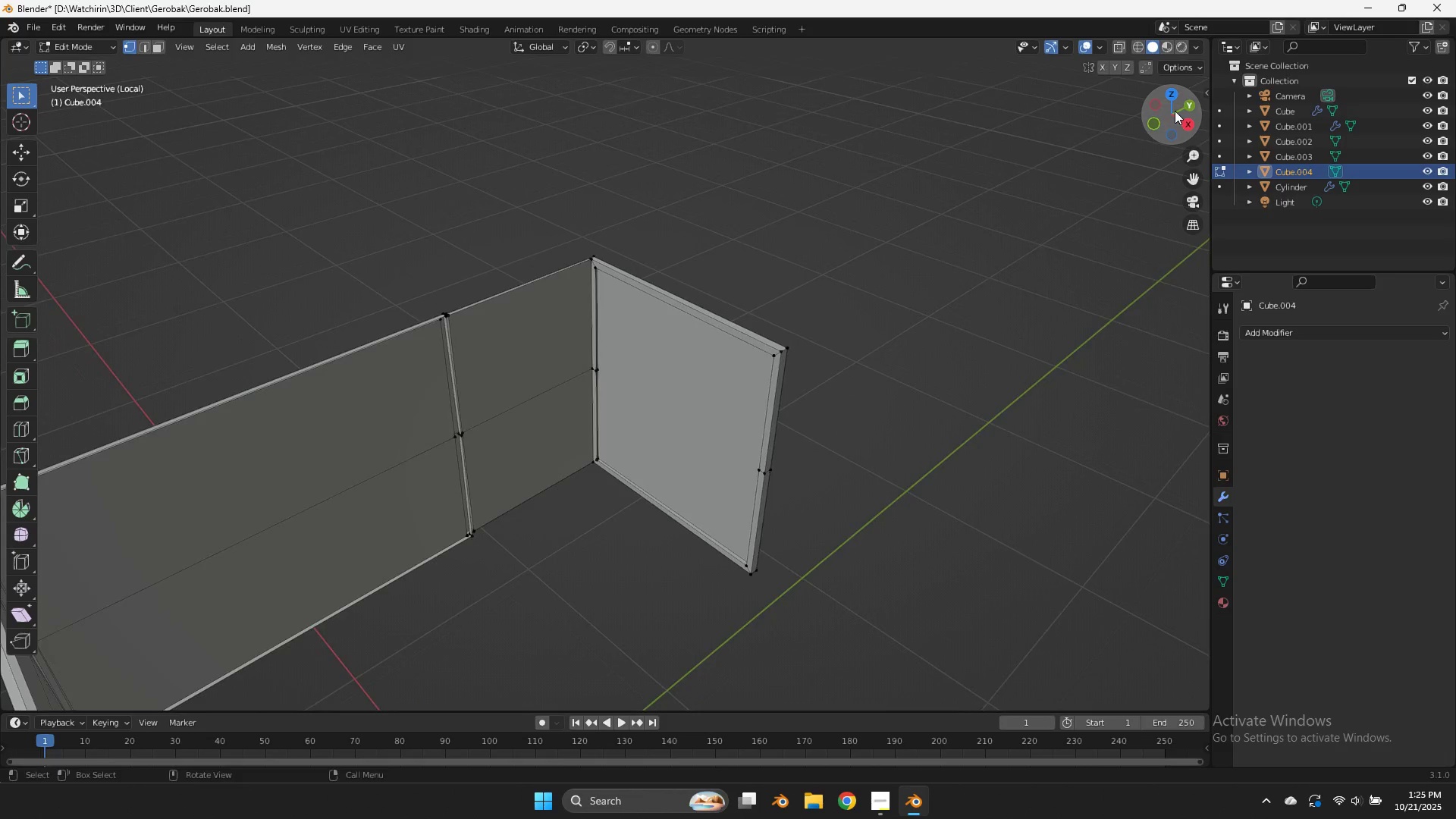 
left_click_drag(start_coordinate=[1173, 111], to_coordinate=[30, 105])
 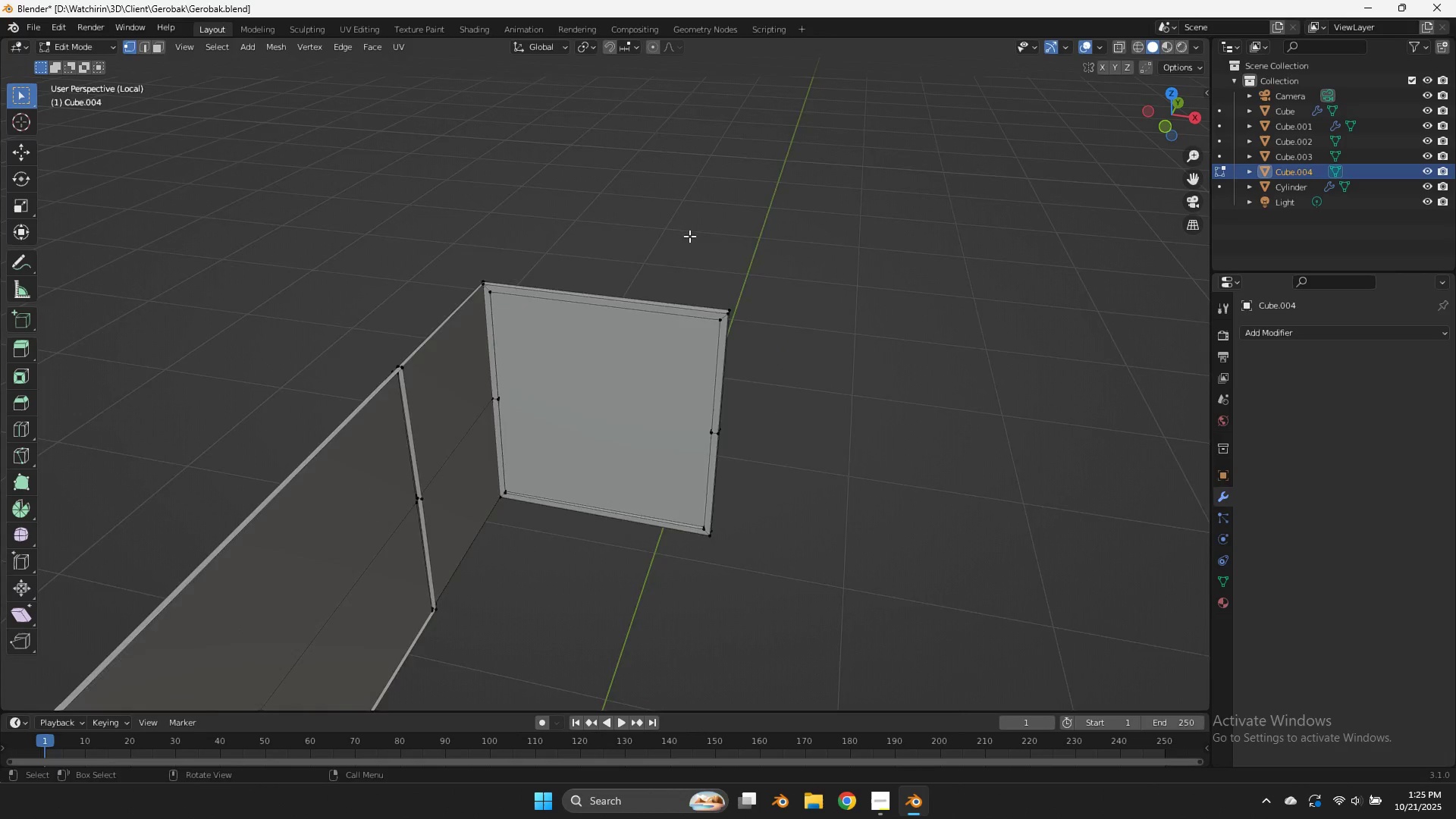 
scroll: coordinate [689, 237], scroll_direction: up, amount: 5.0
 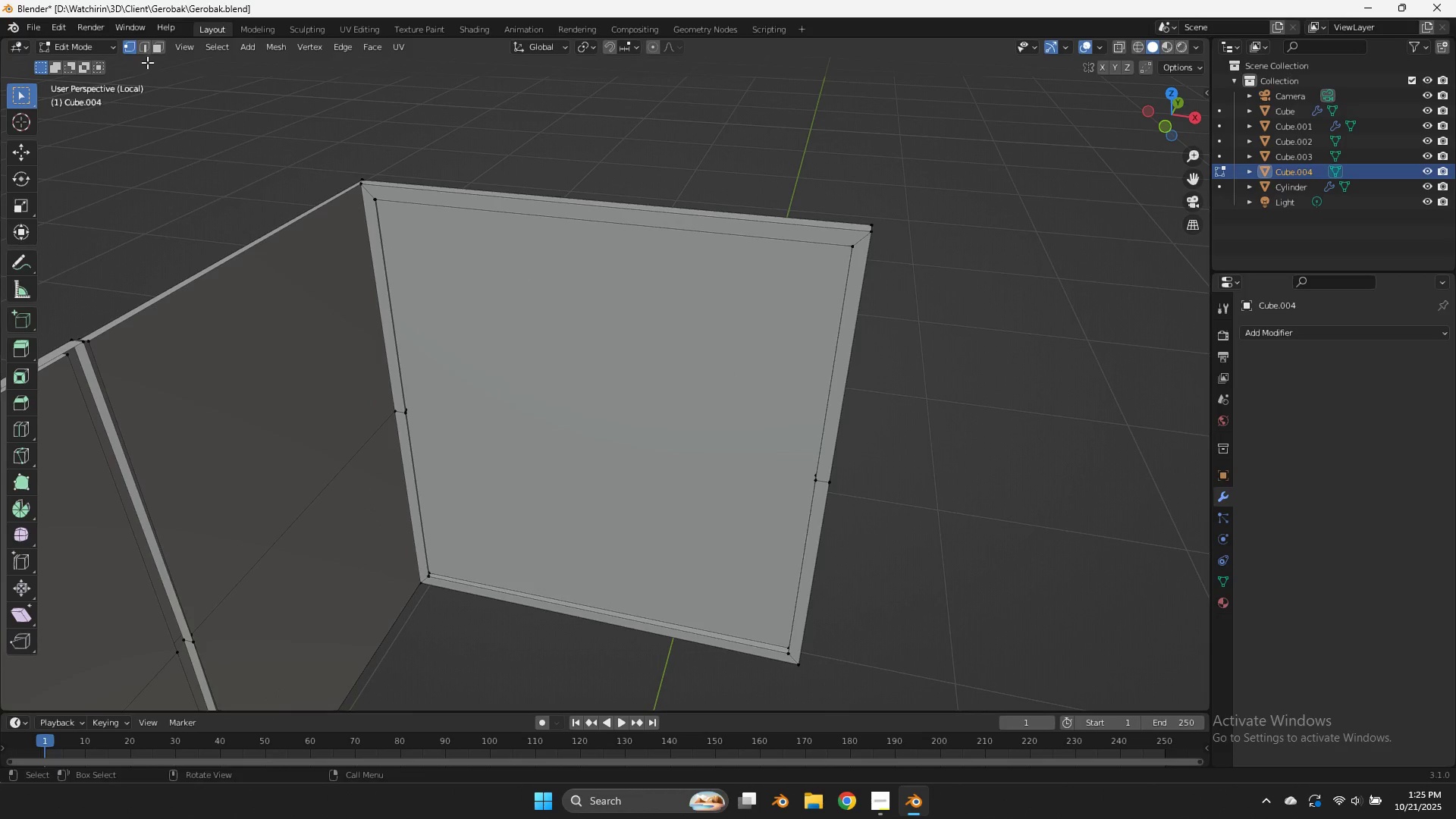 
left_click([157, 49])
 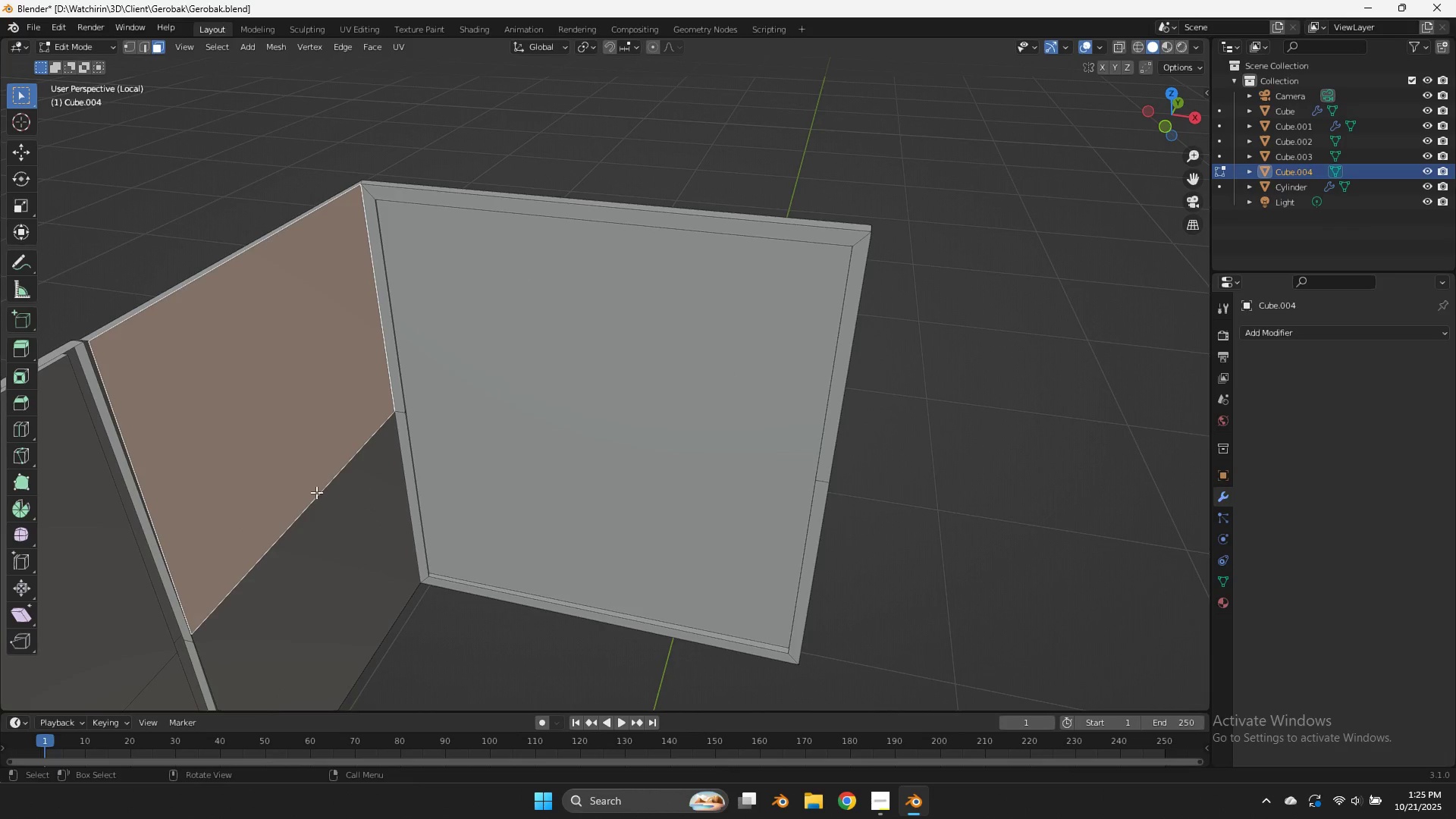 
hold_key(key=ShiftLeft, duration=0.47)
left_click([328, 529])
 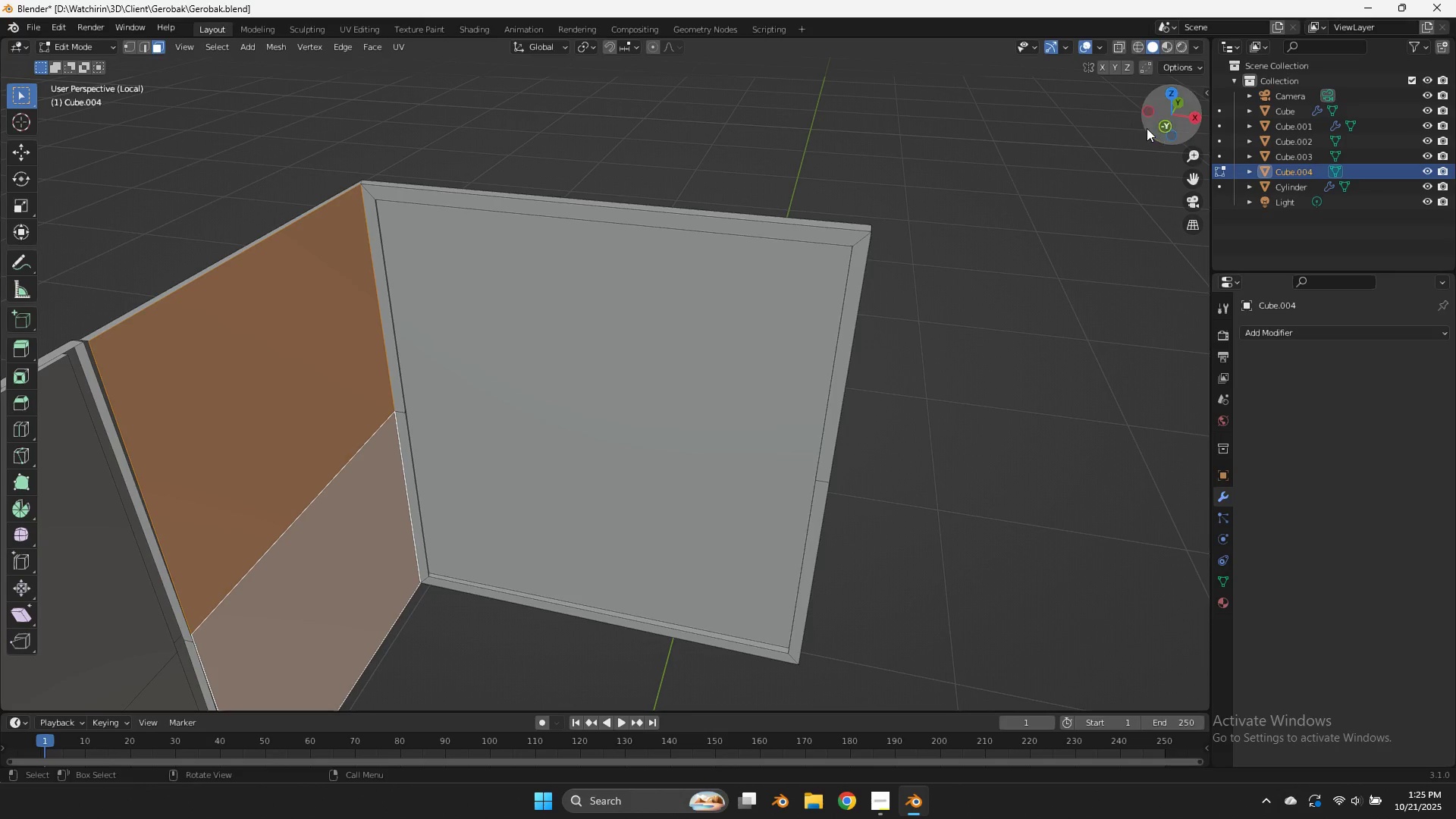 
left_click_drag(start_coordinate=[1155, 124], to_coordinate=[107, 69])
 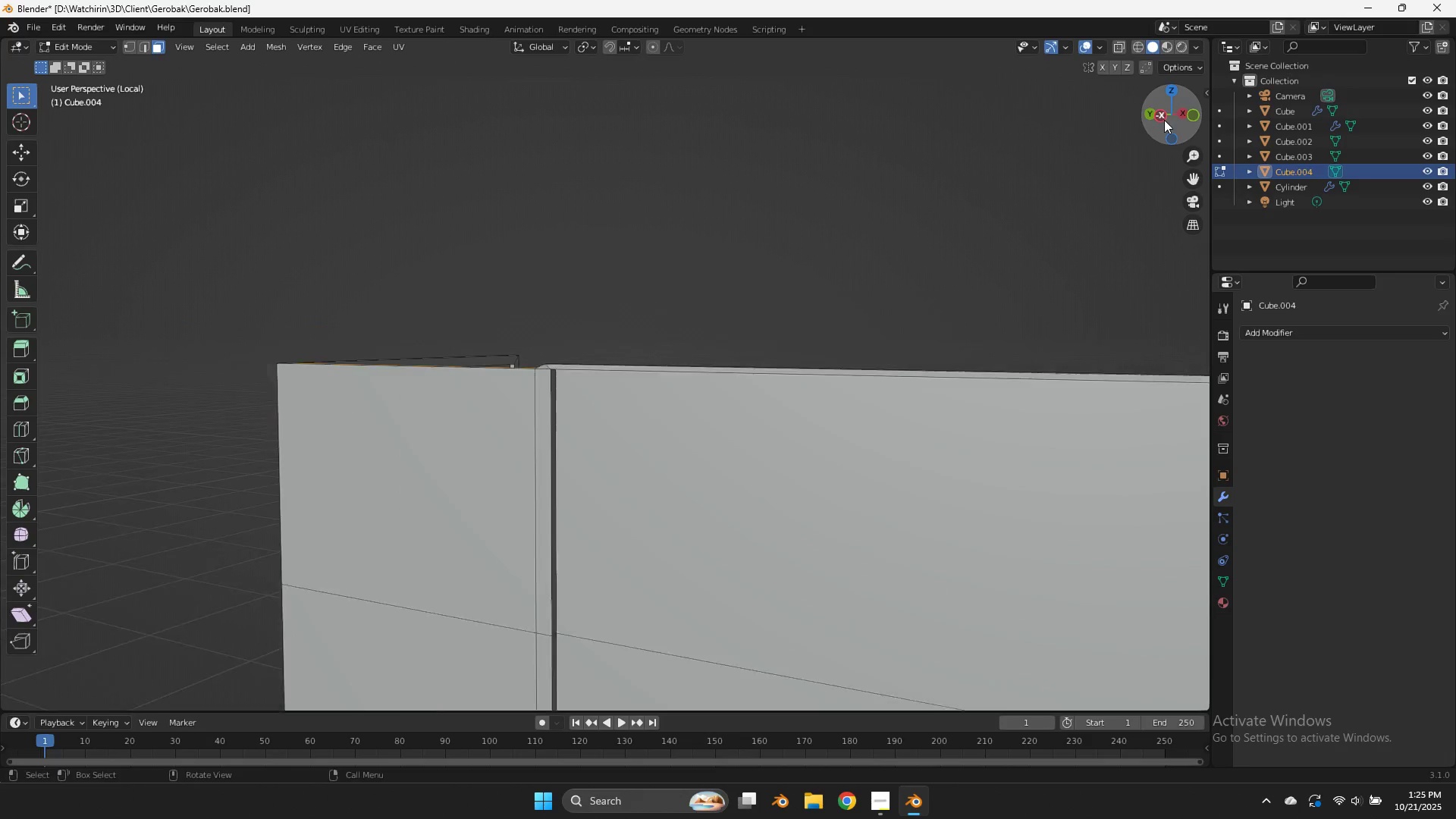 
scroll: coordinate [1164, 120], scroll_direction: down, amount: 5.0
 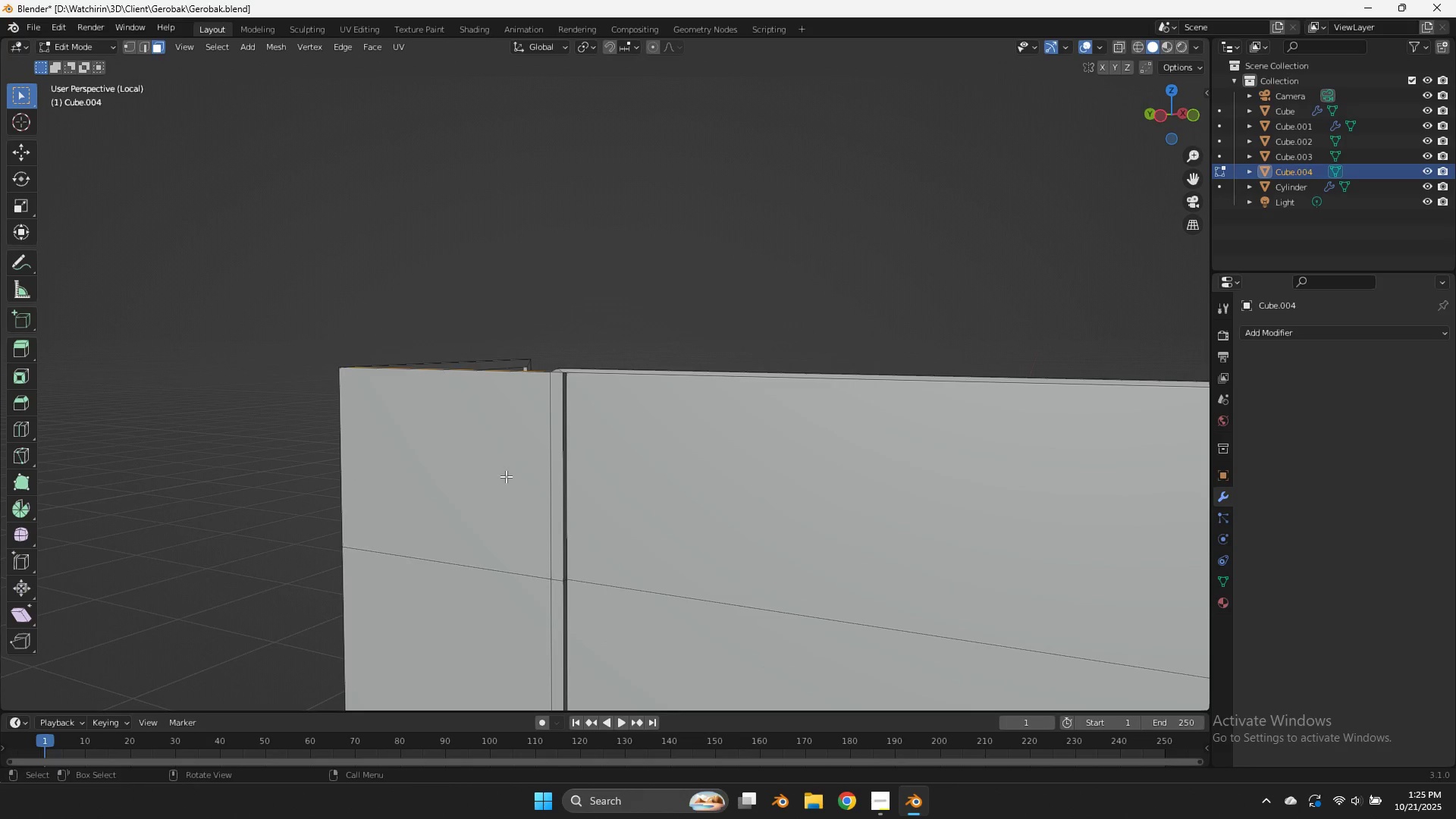 
hold_key(key=ShiftLeft, duration=0.8)
double_click([472, 600])
 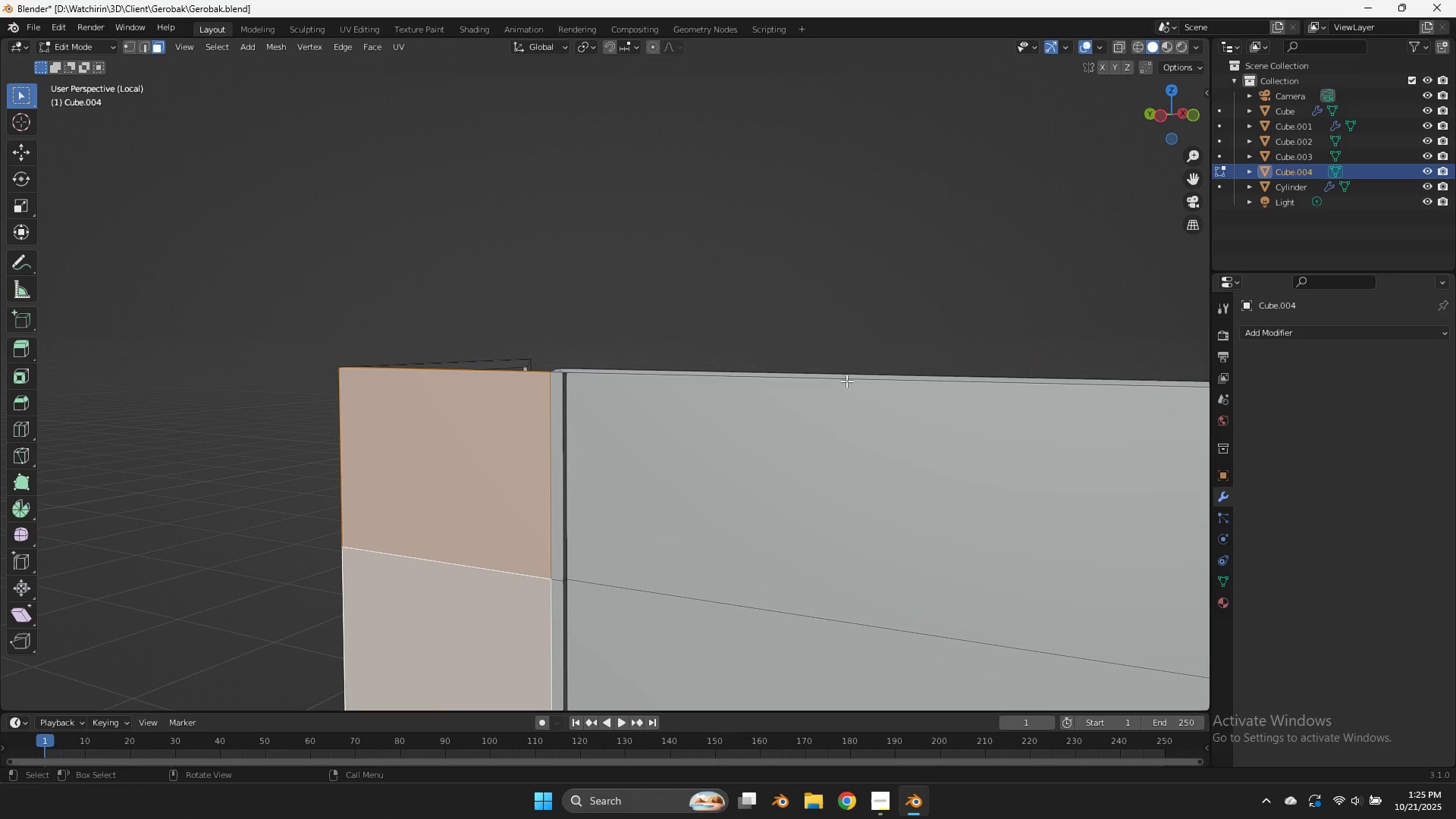 
type(ui)
 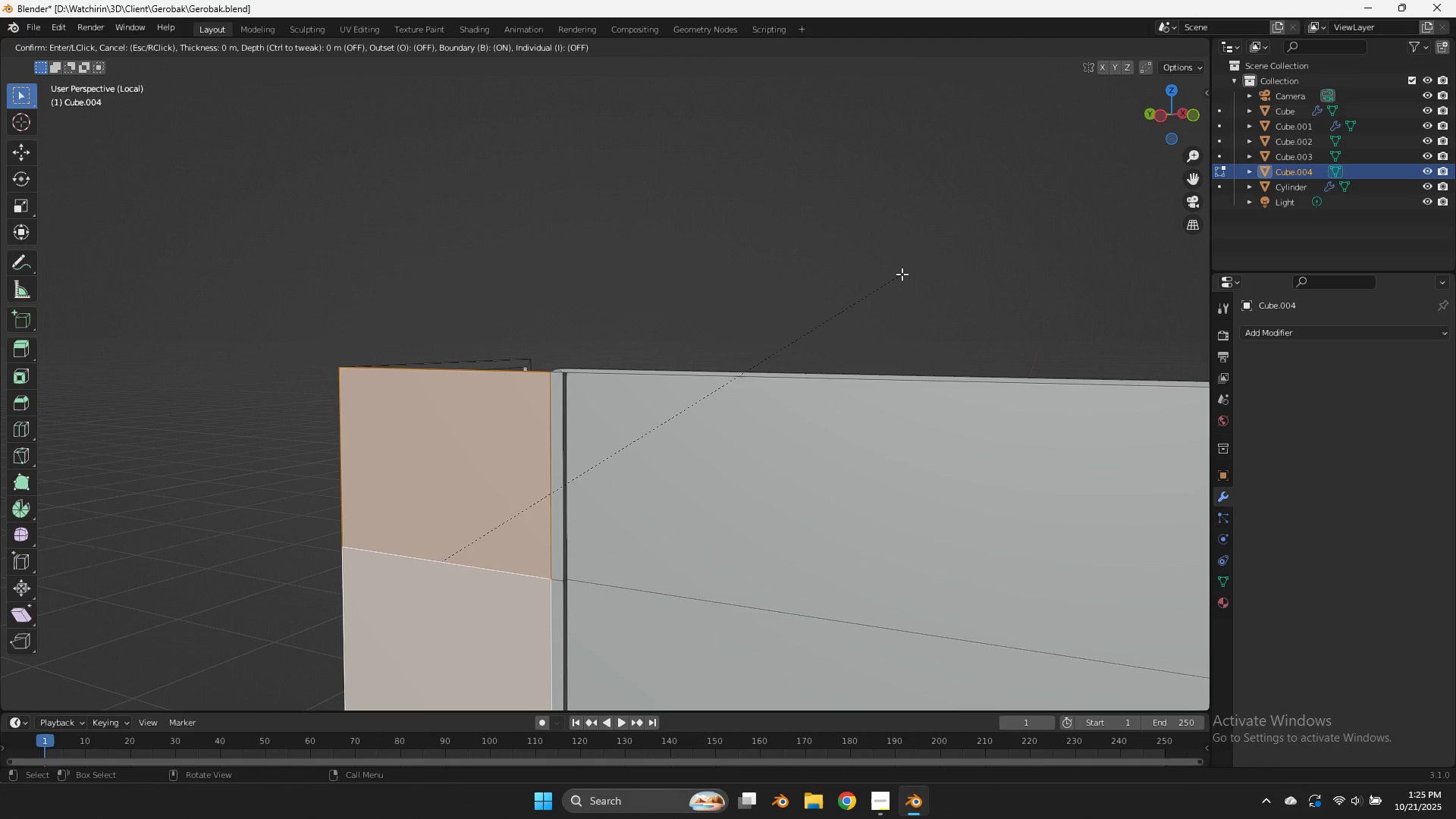 
hold_key(key=ShiftLeft, duration=1.86)
 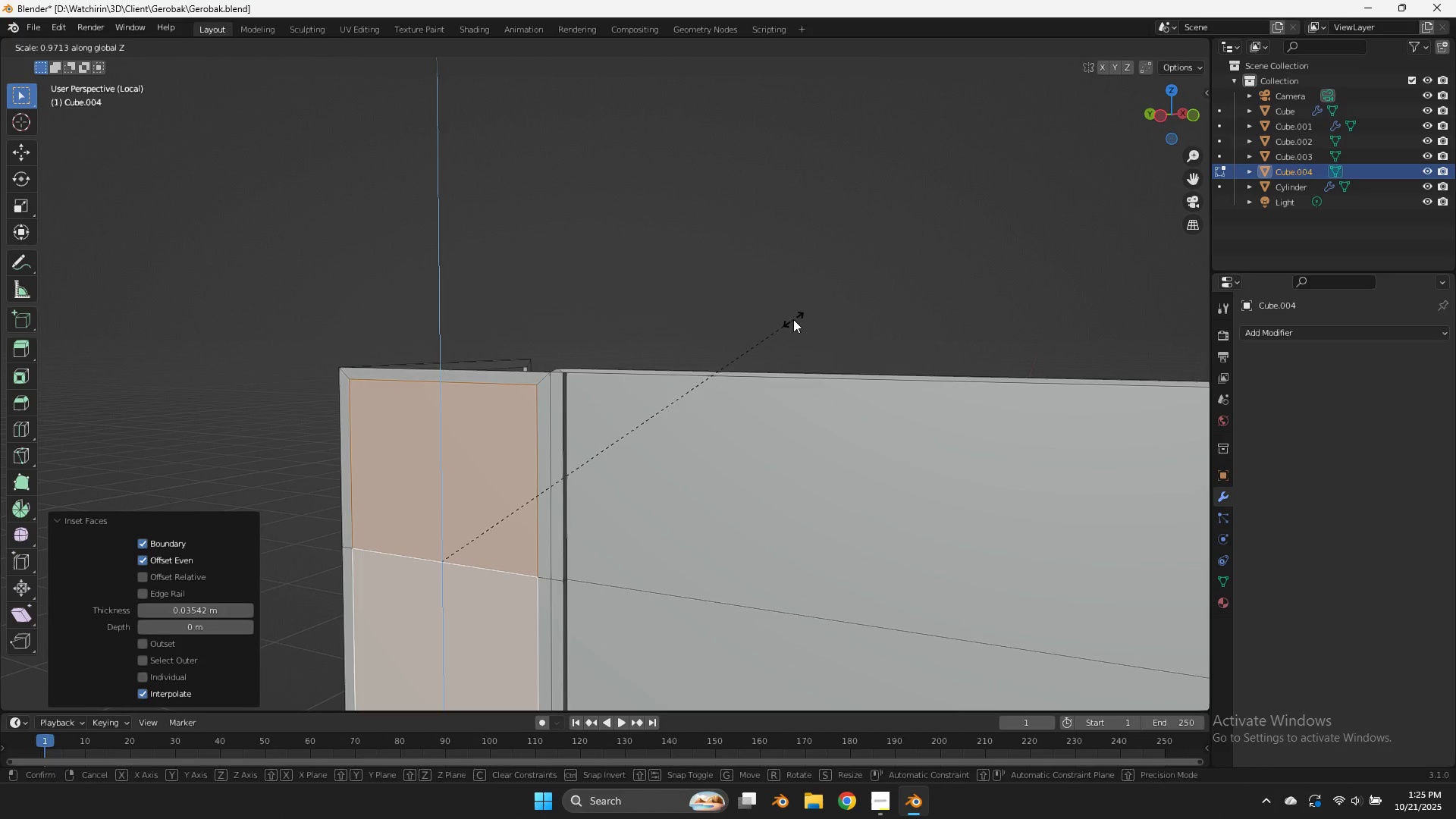 
left_click([805, 315])
 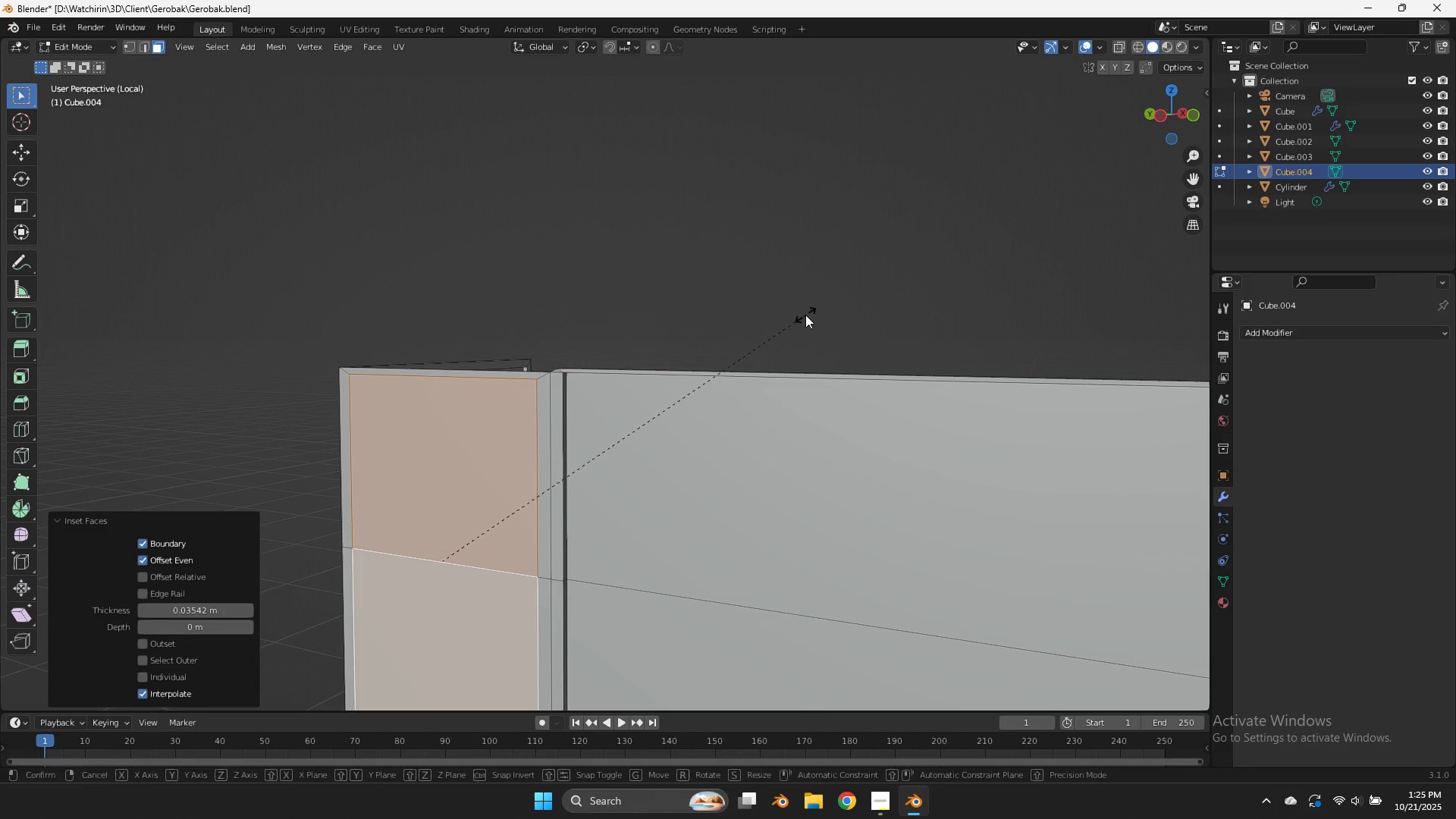 
type(sz)
 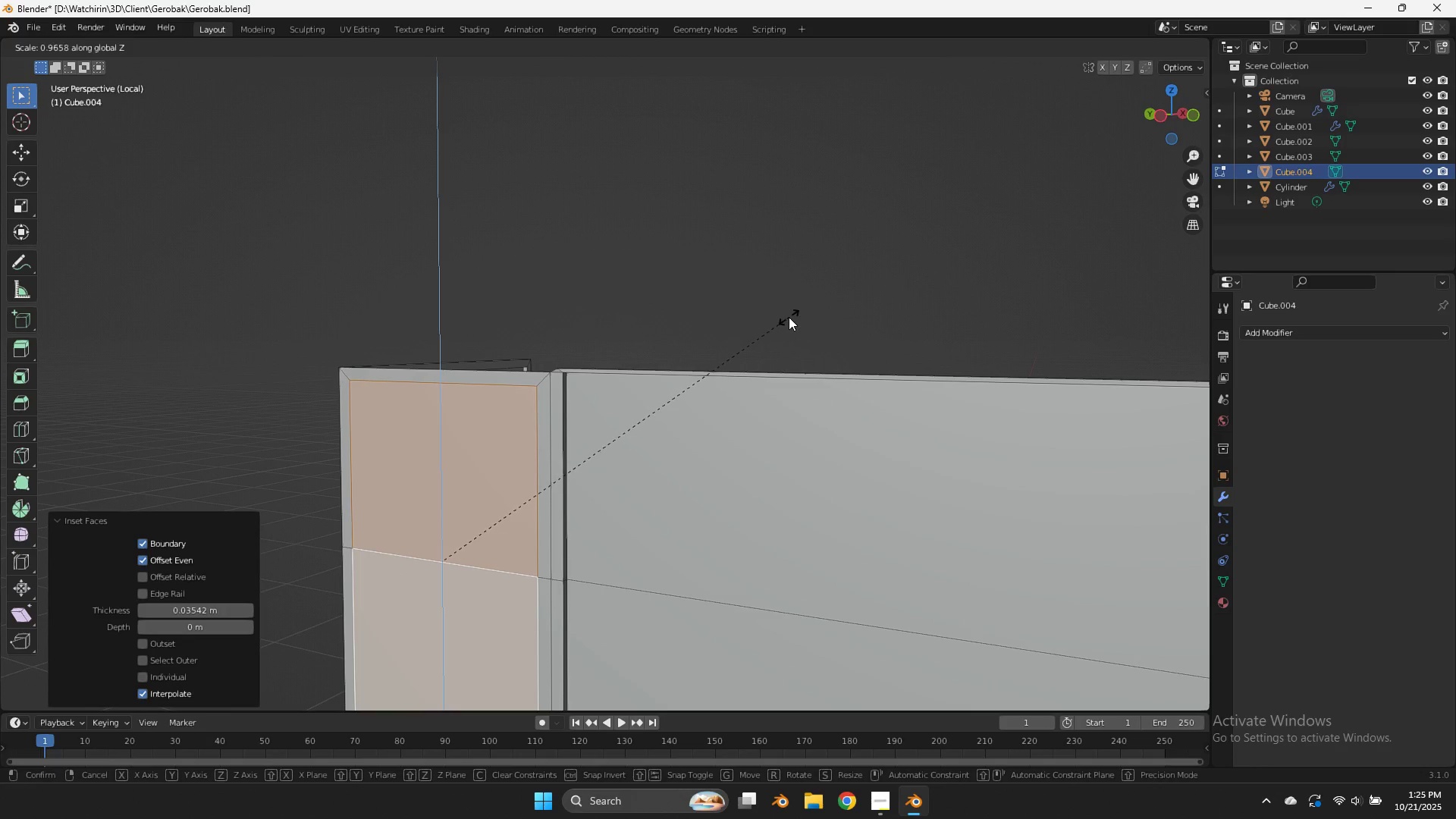 
left_click([789, 317])
 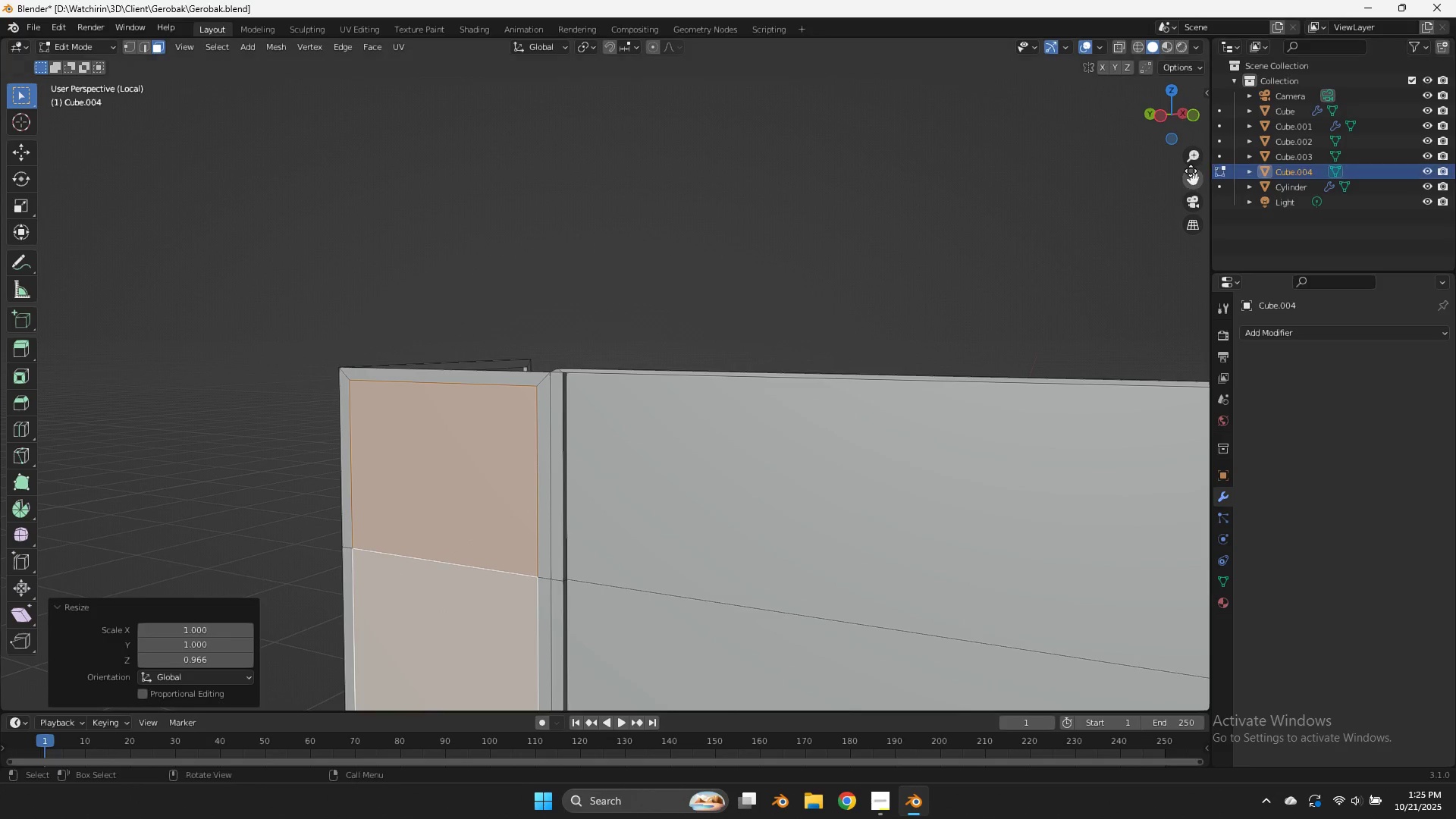 
left_click_drag(start_coordinate=[1191, 174], to_coordinate=[85, 676])
 